 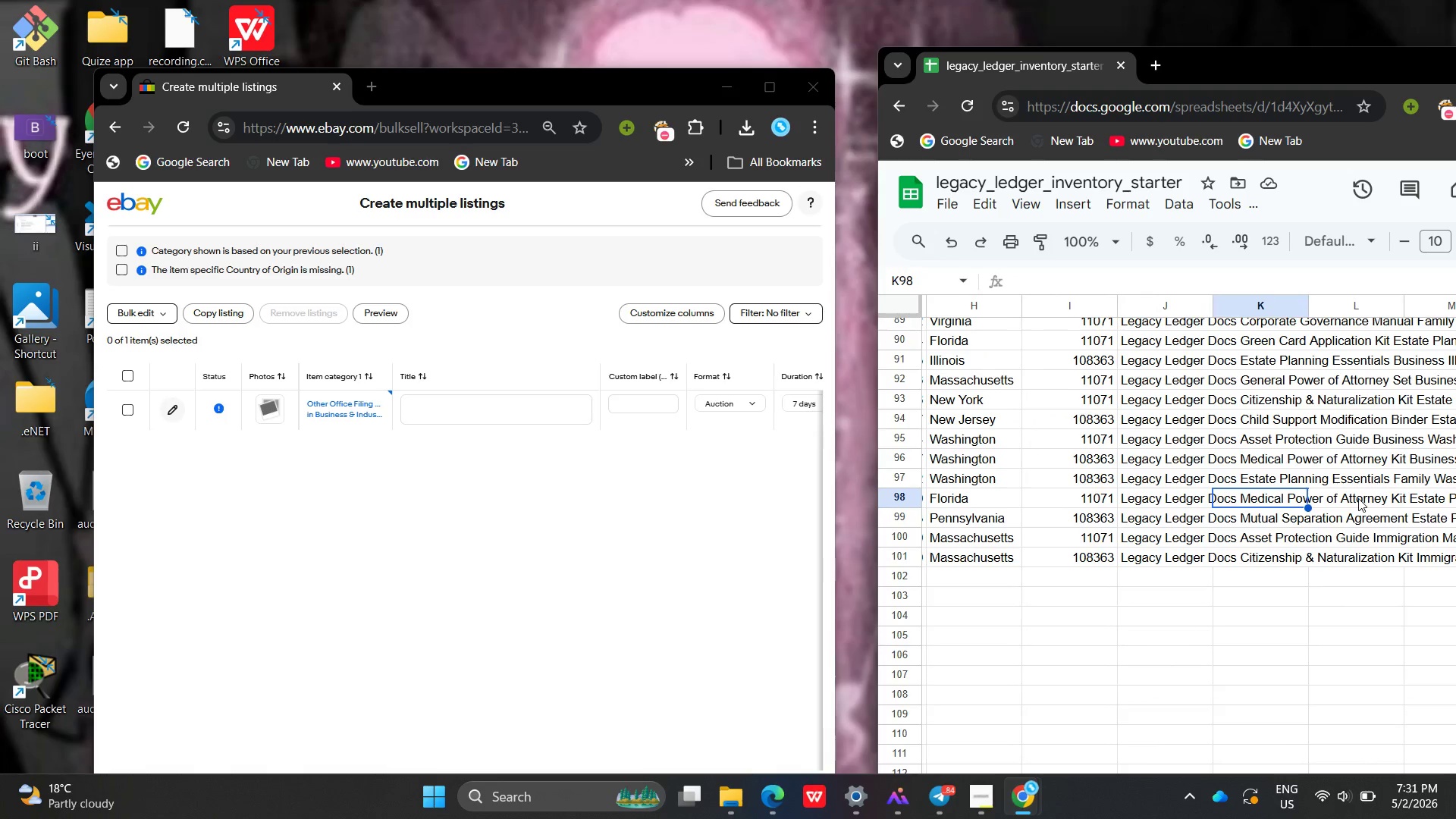 
left_click([1358, 498])
 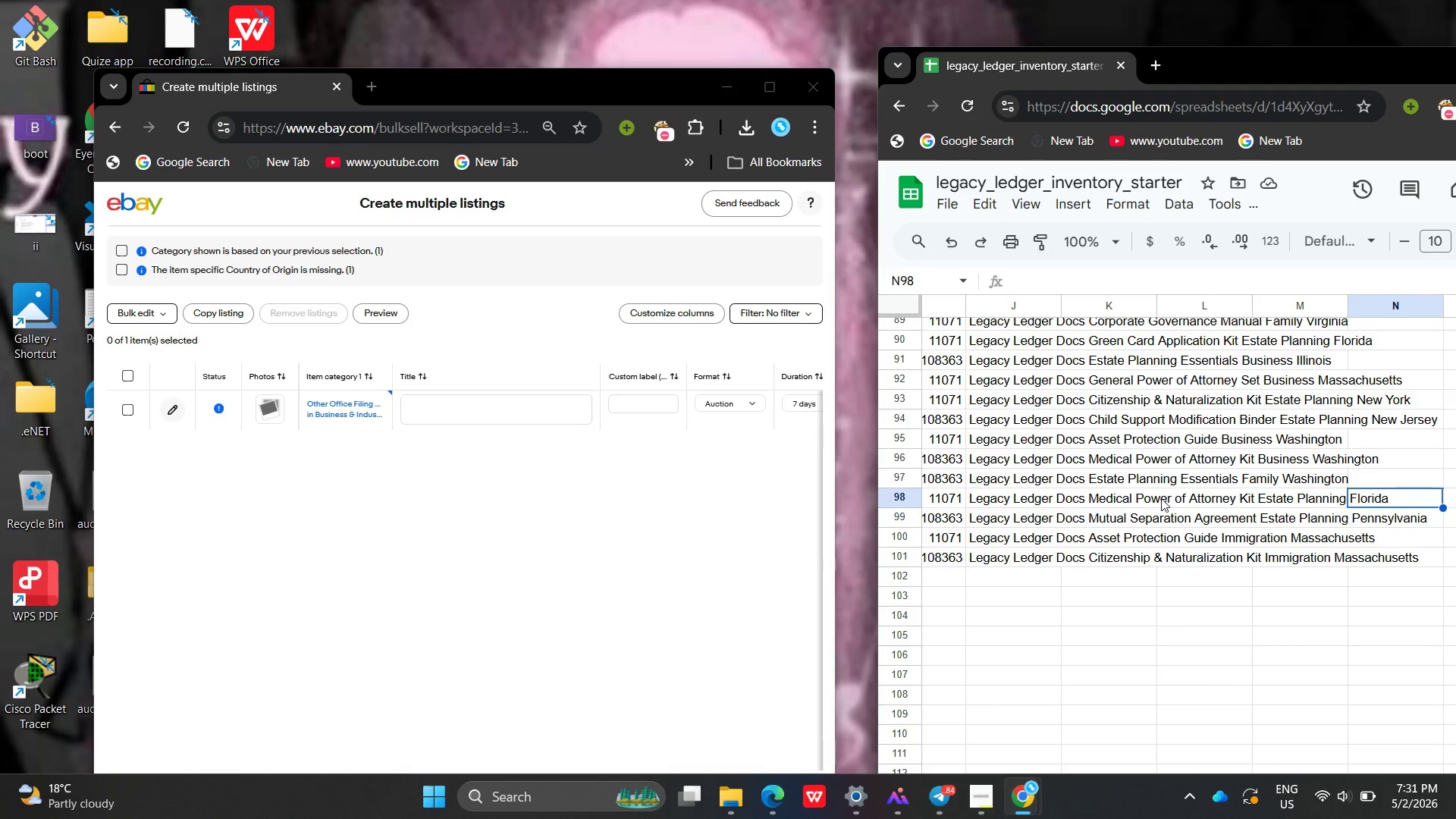 
left_click([1163, 499])
 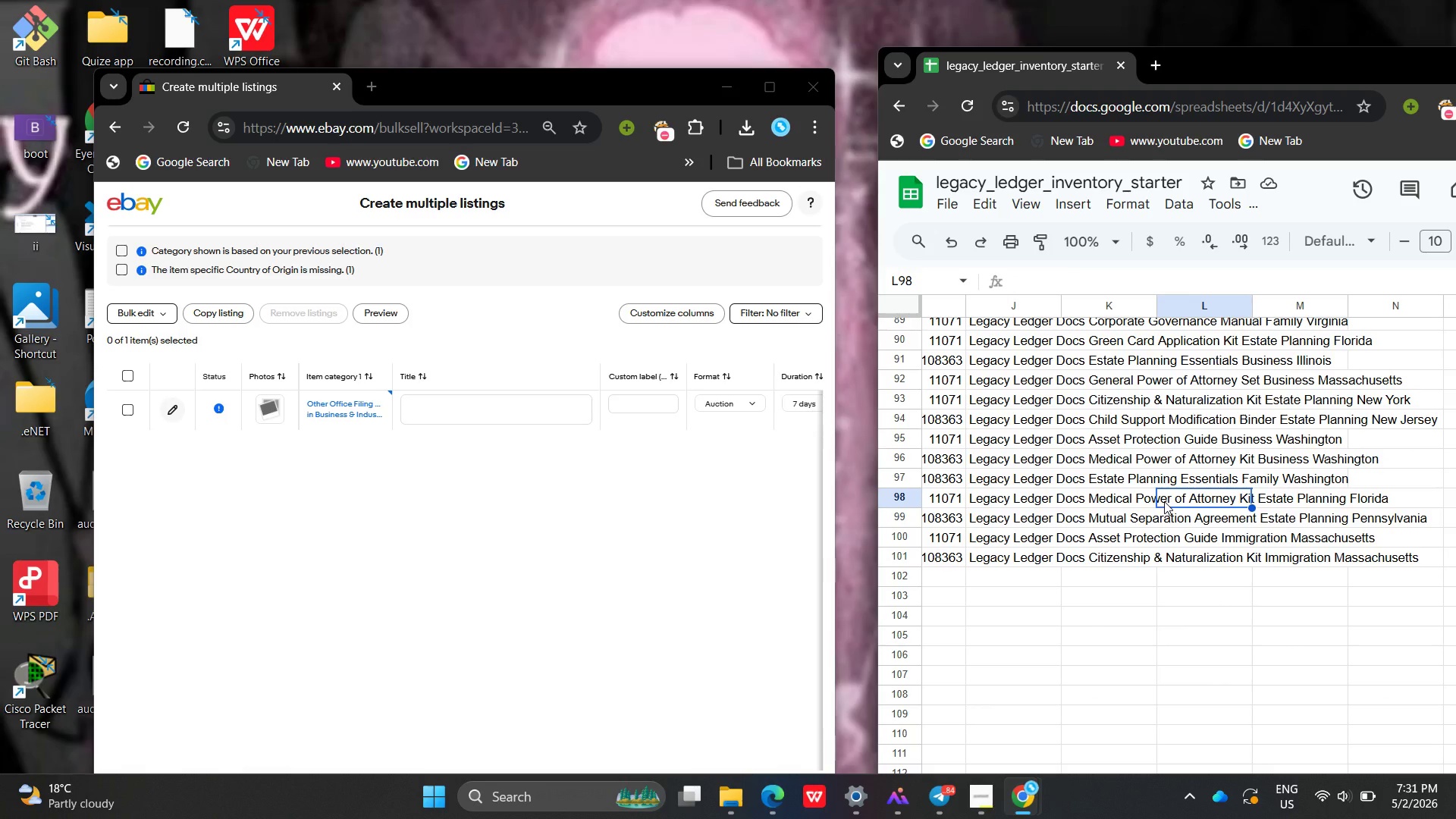 
wait(8.12)
 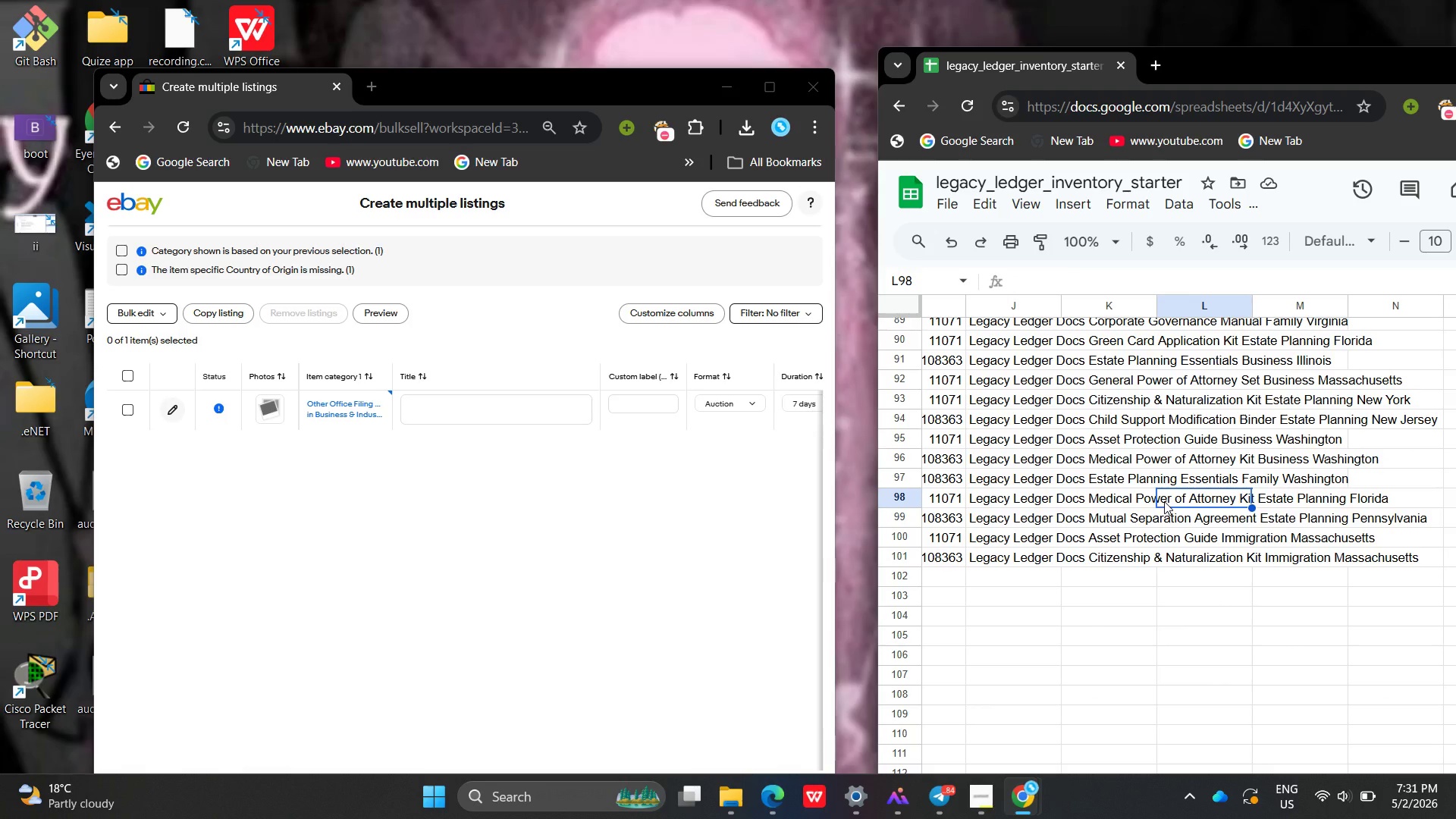 
left_click([1371, 500])
 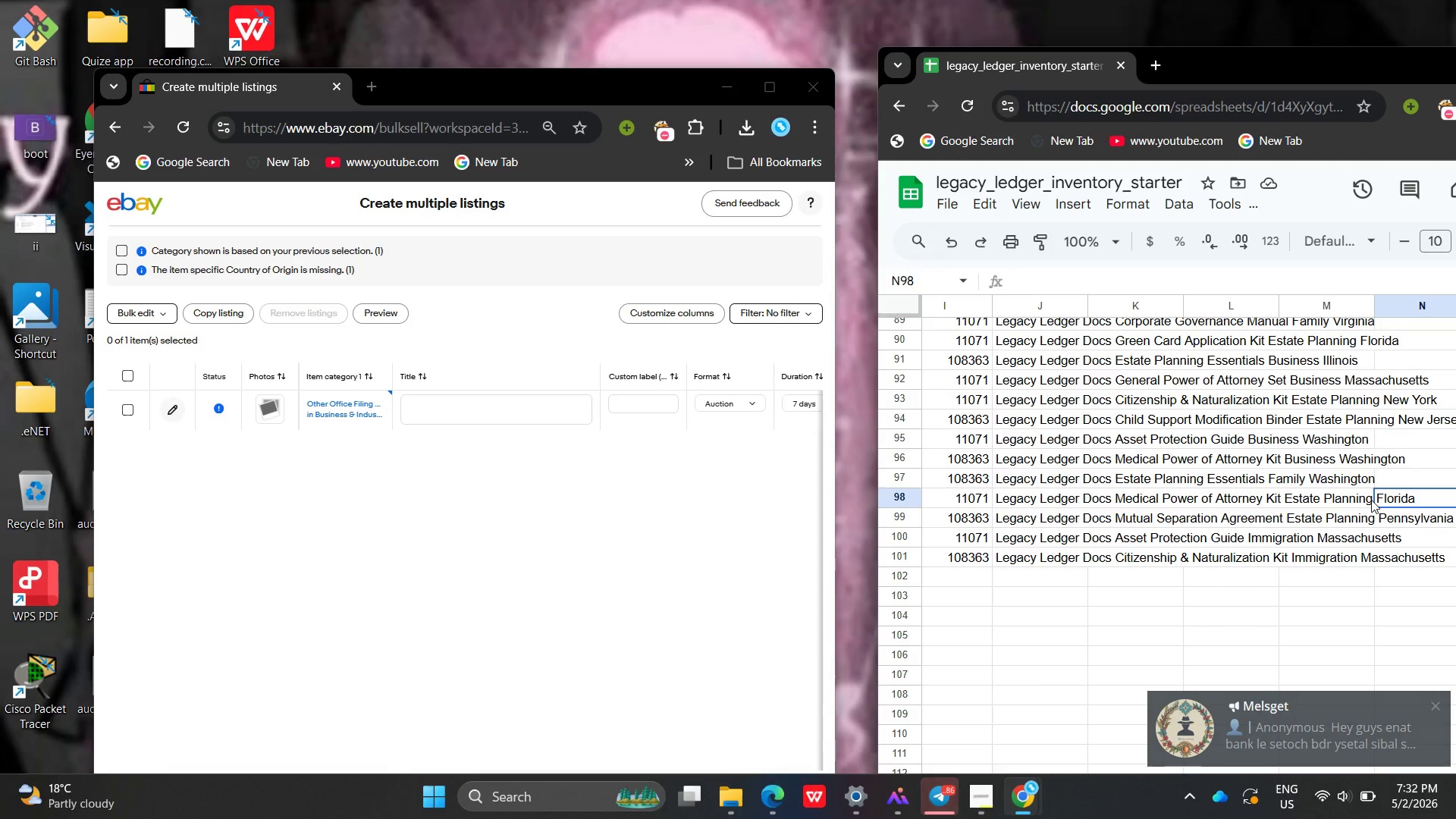 
wait(29.34)
 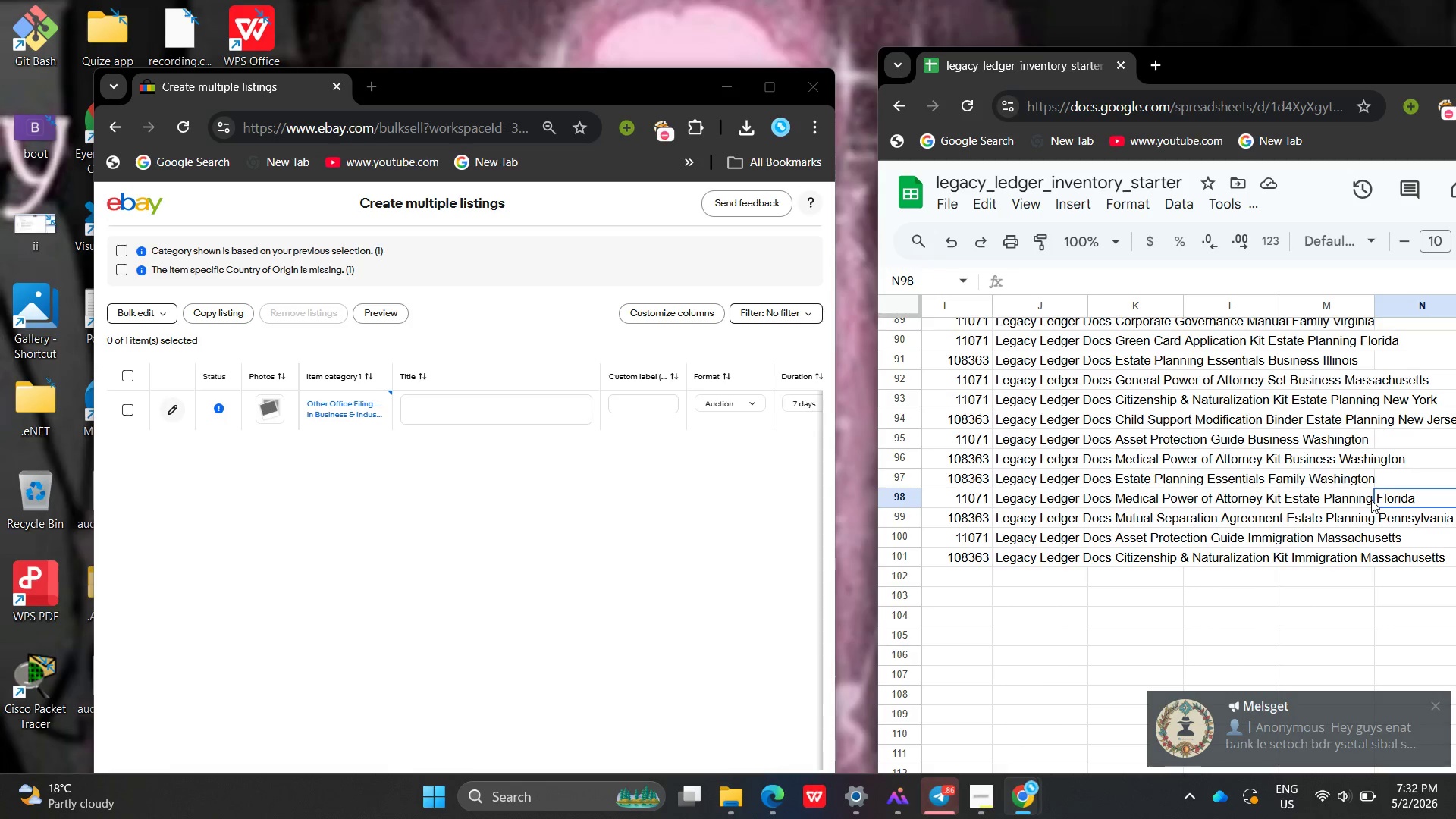 
left_click([1351, 467])
 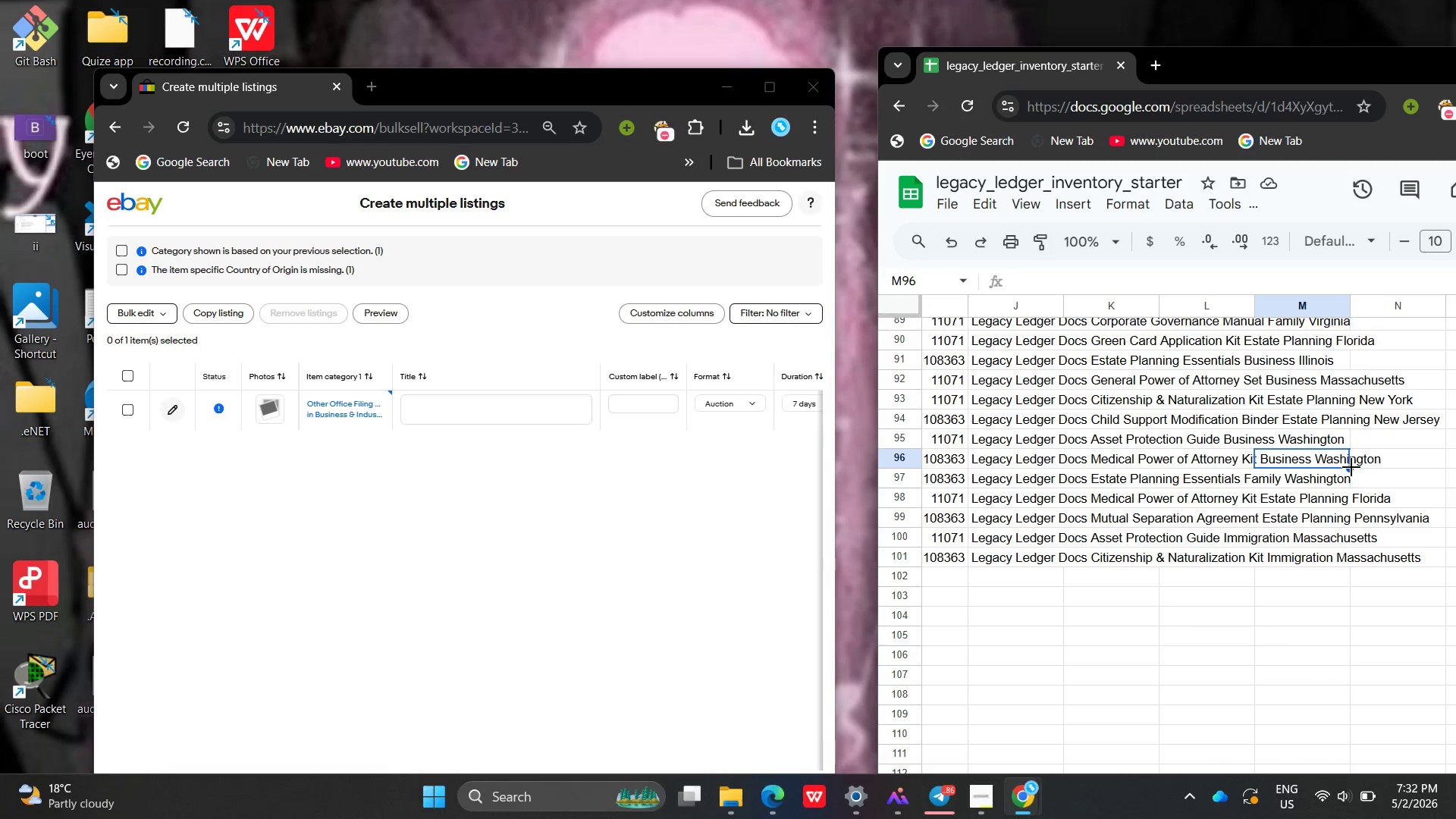 
left_click([1325, 526])
 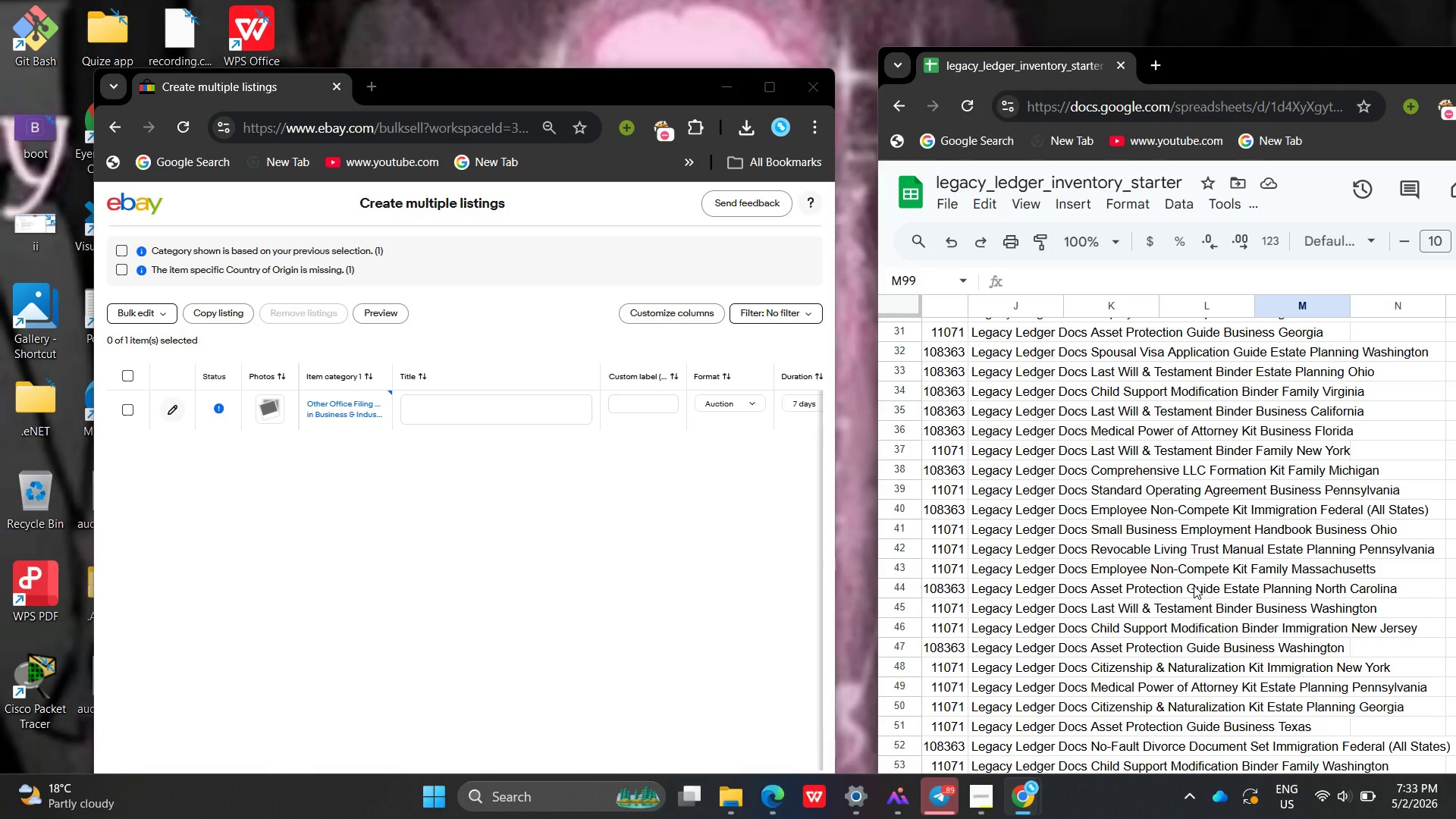 
wait(31.95)
 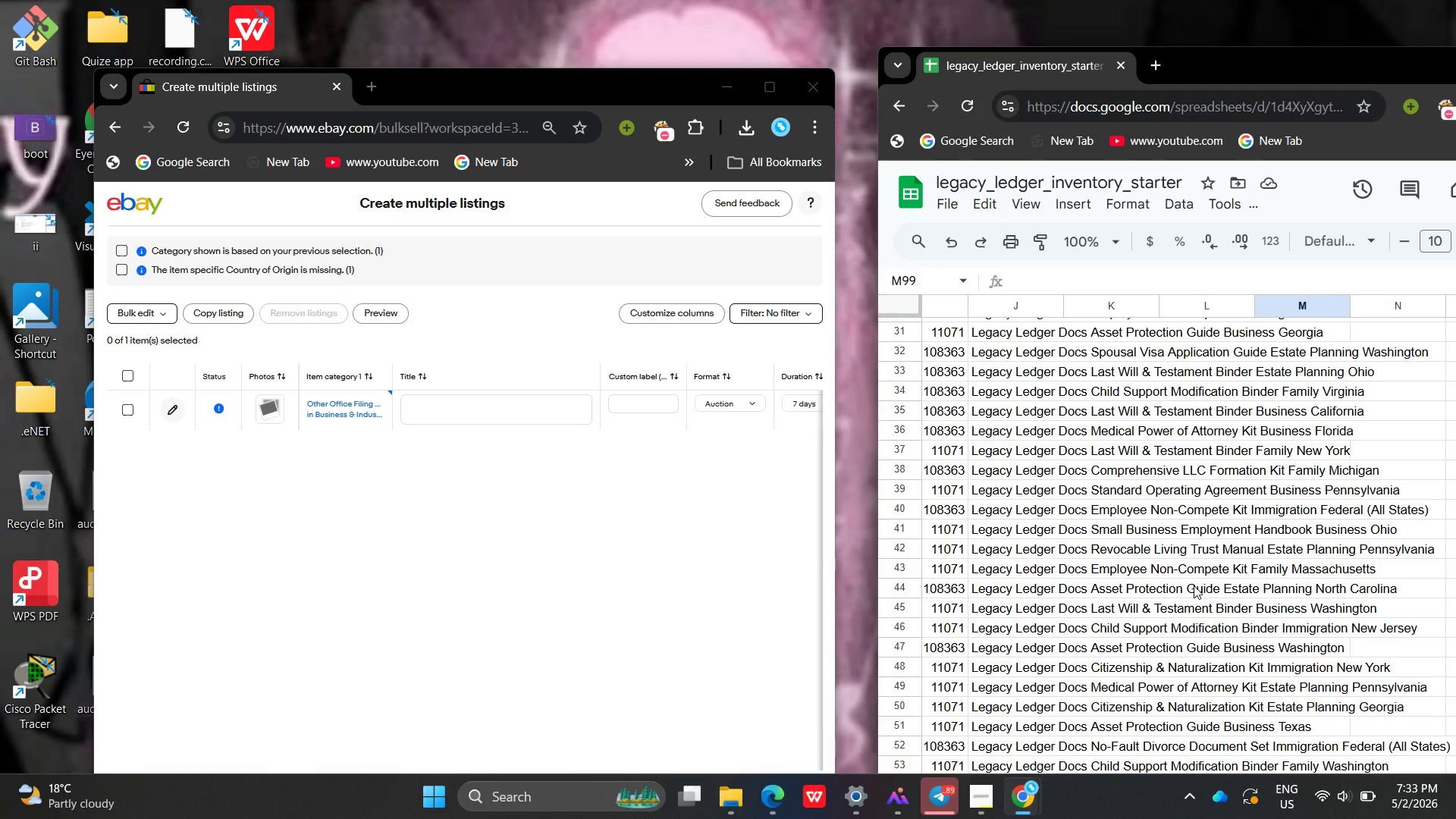 
left_click([923, 234])
 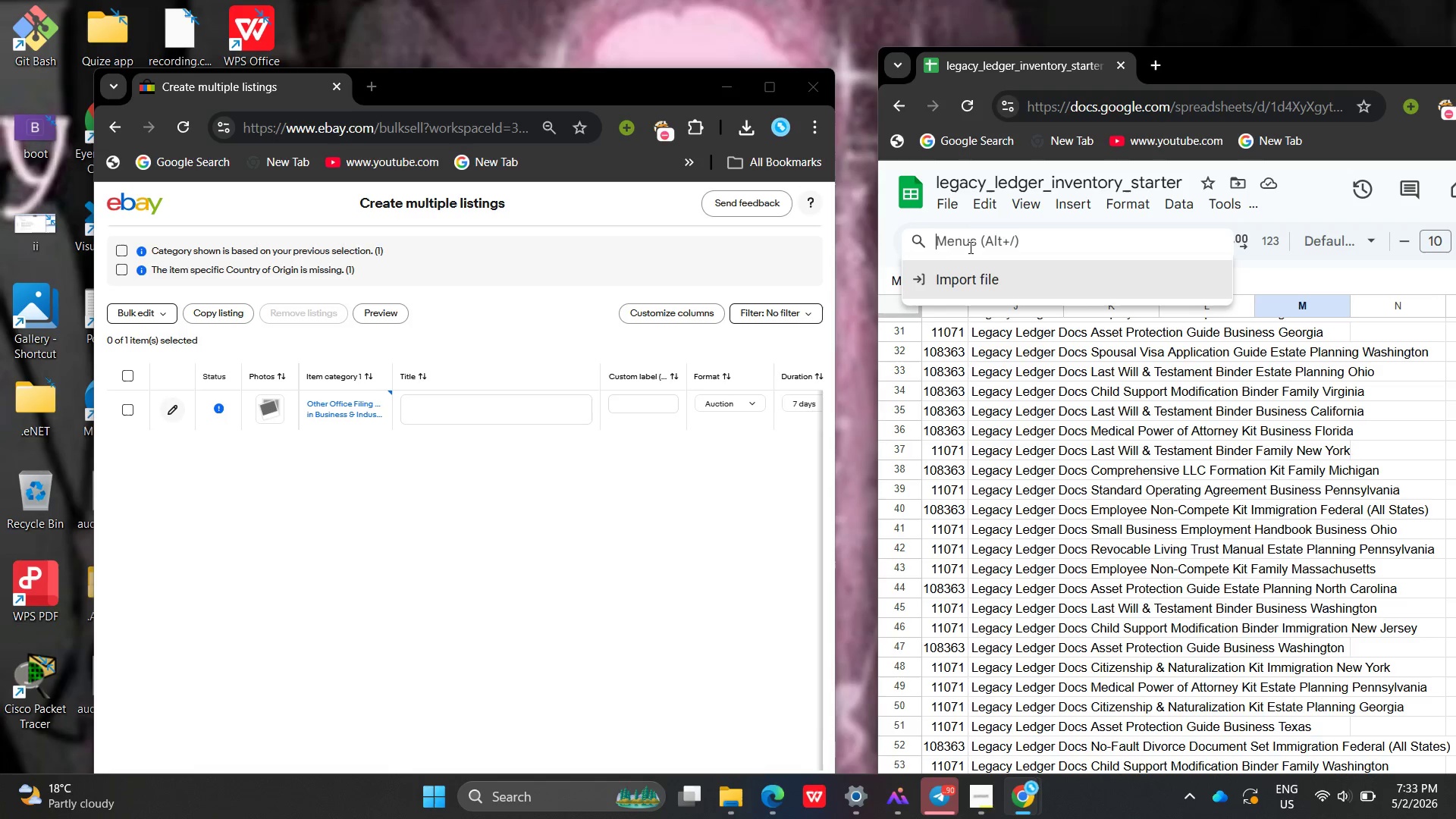 
left_click([970, 246])
 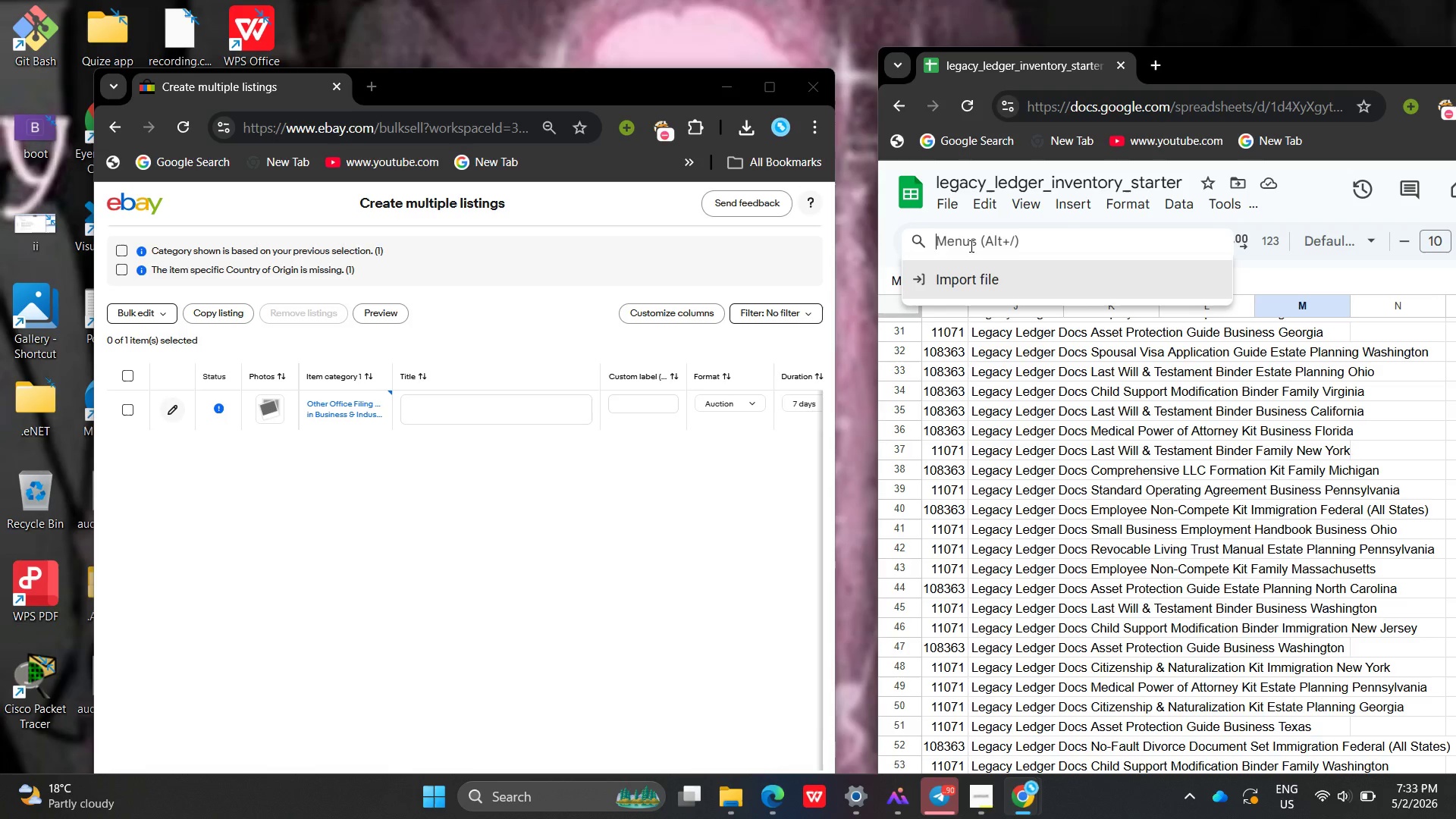 
key(Shift+M)
 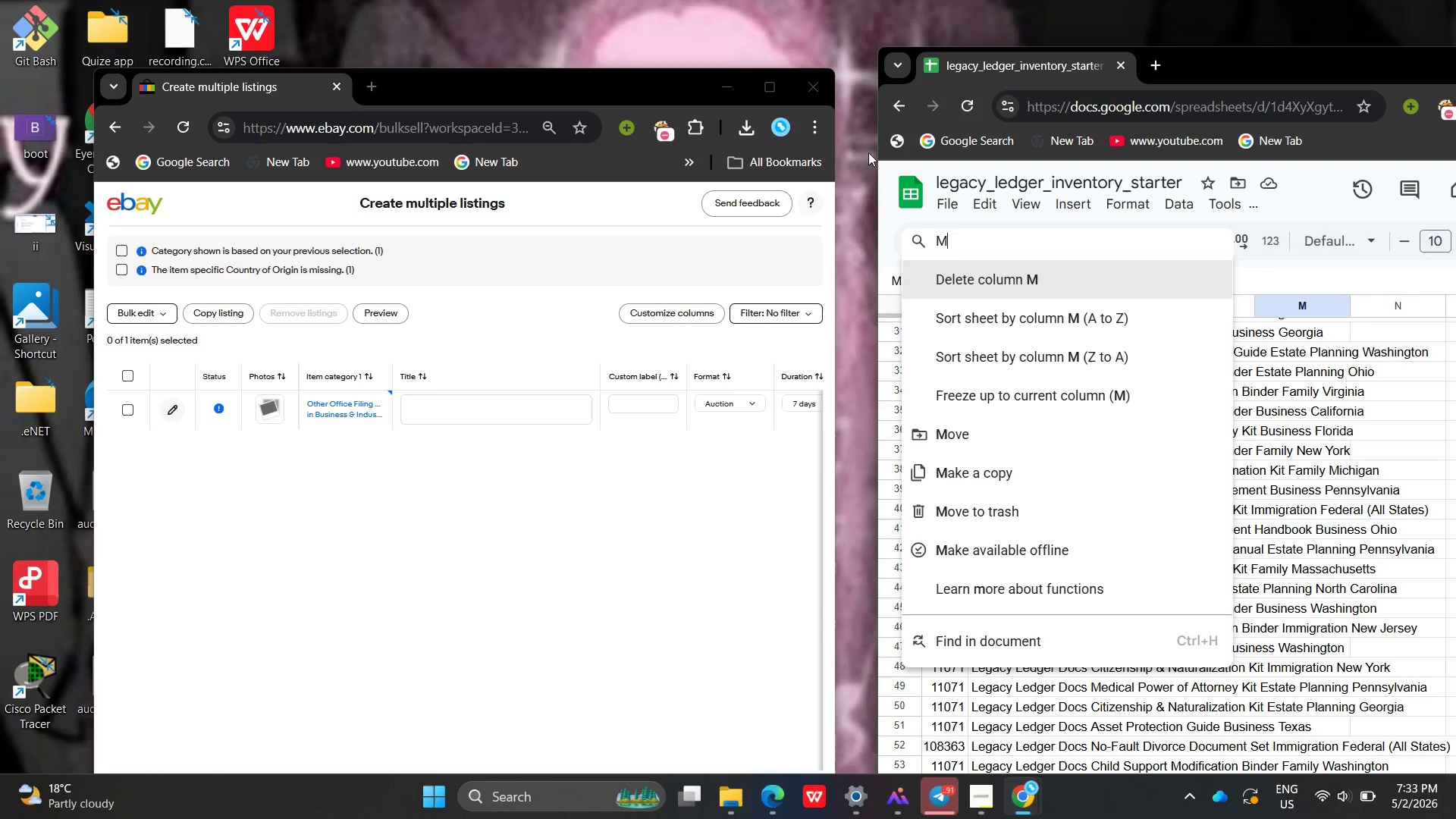 
type(assa)
 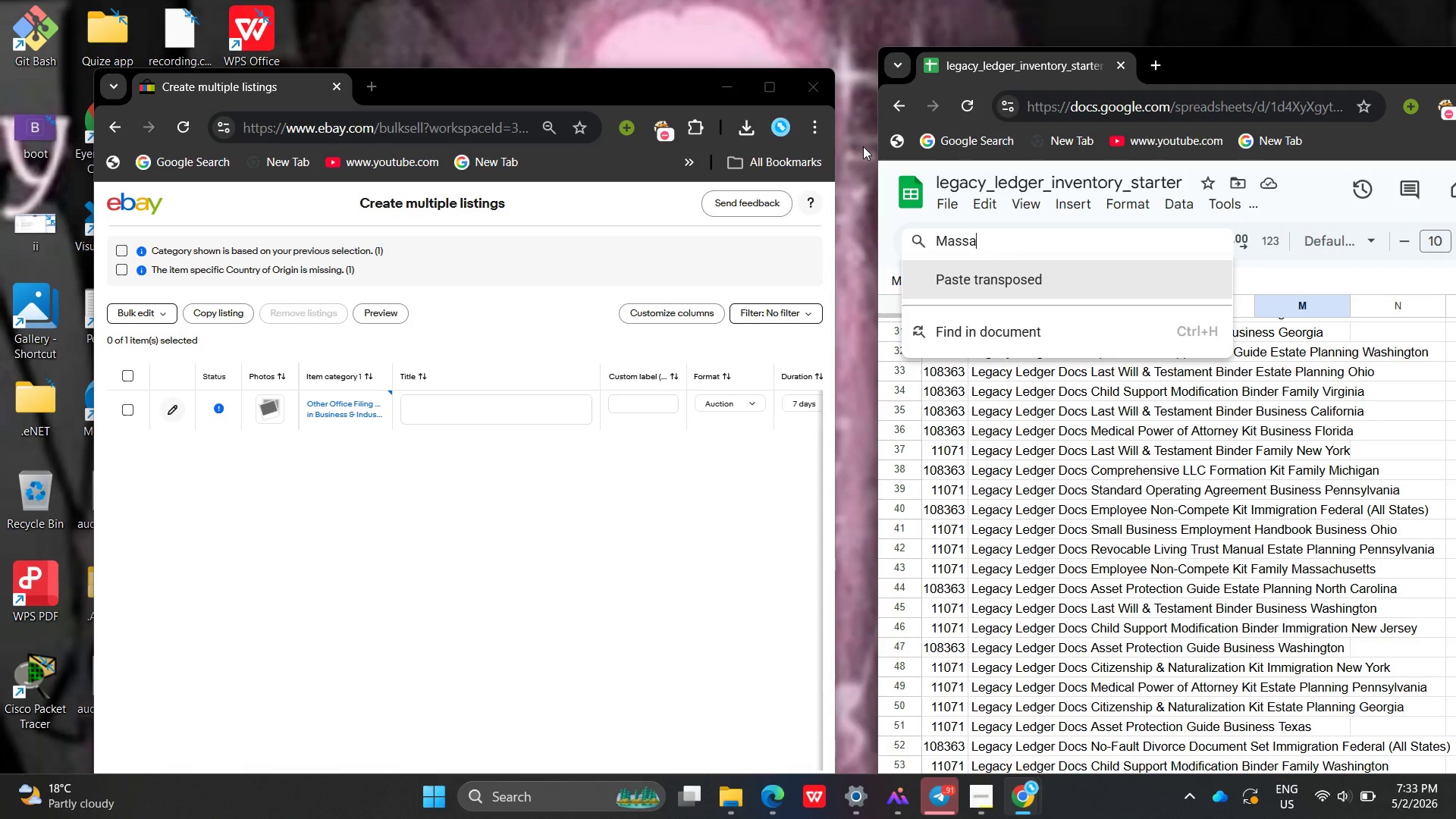 
wait(8.44)
 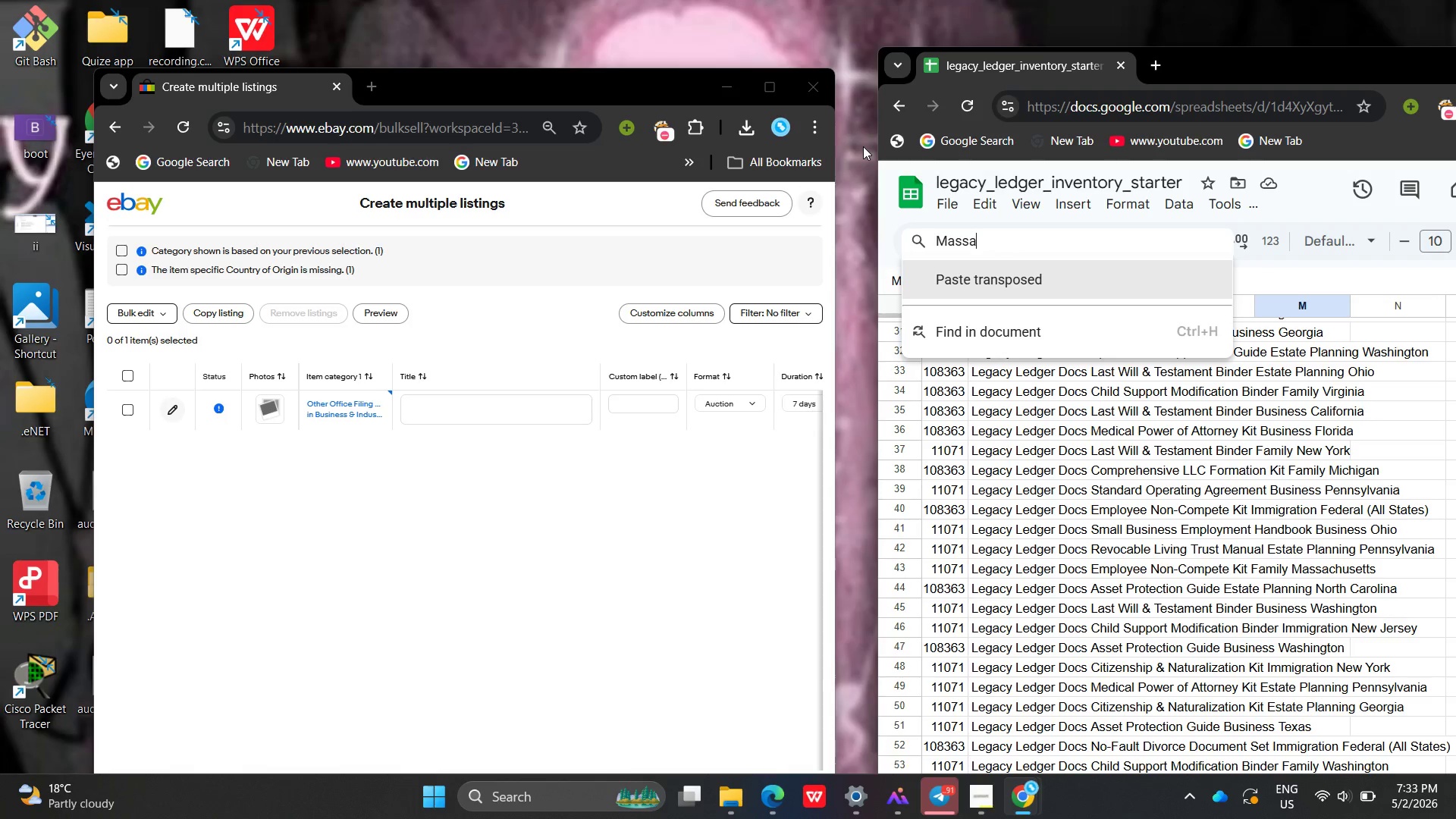 
type(chusettd)
key(Backspace)
type(s)
 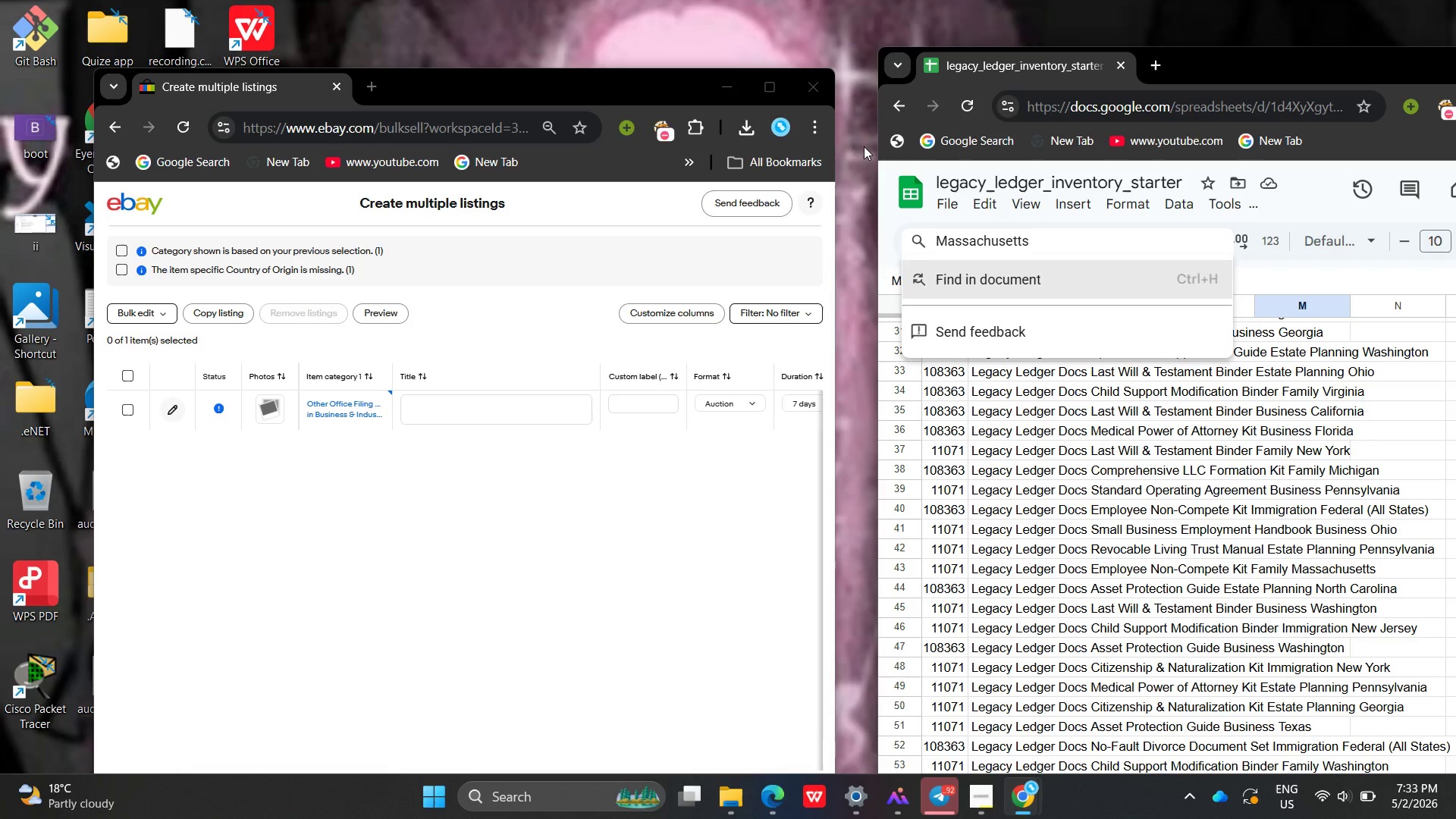 
key(Enter)
 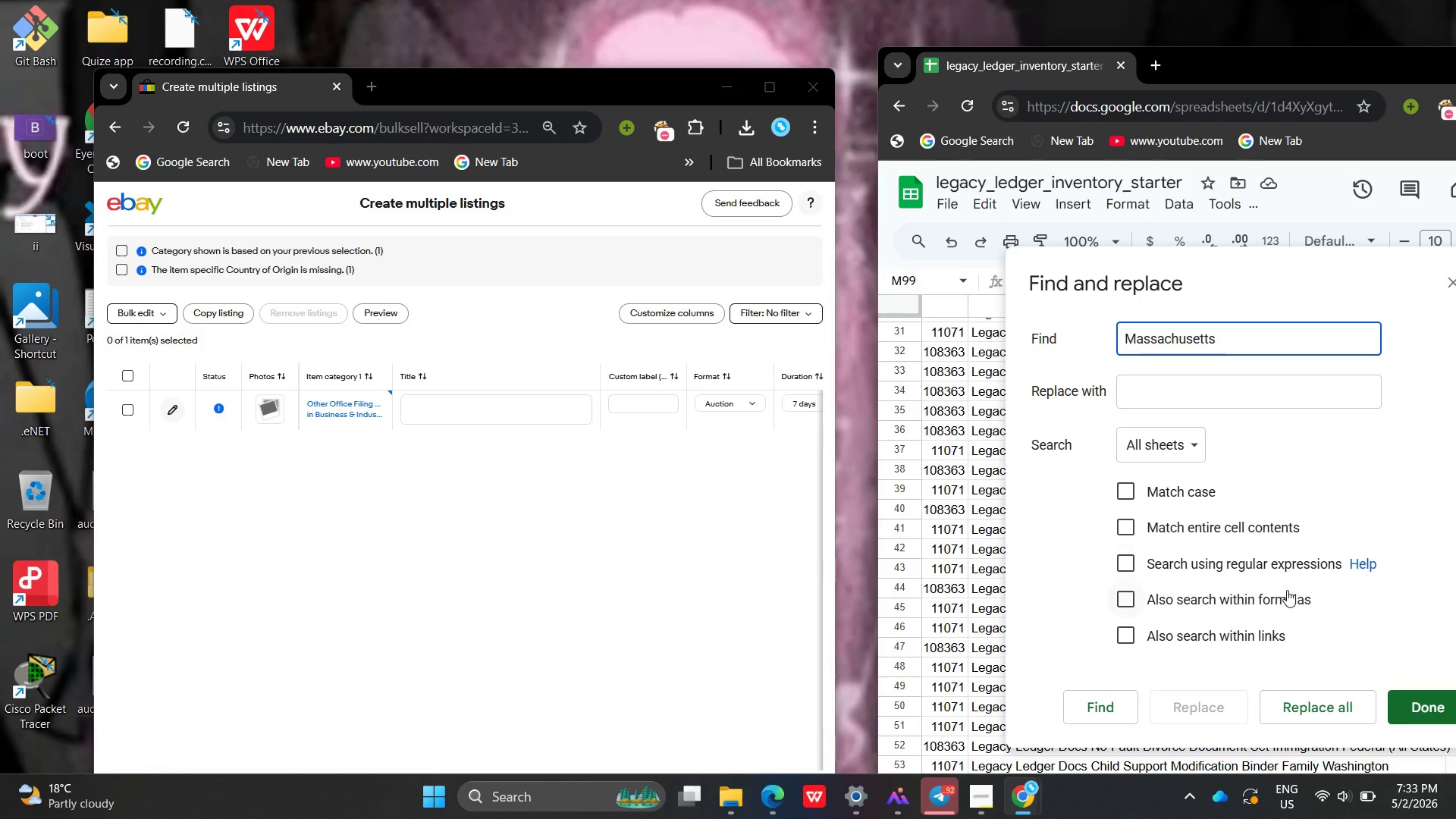 
left_click([1111, 701])
 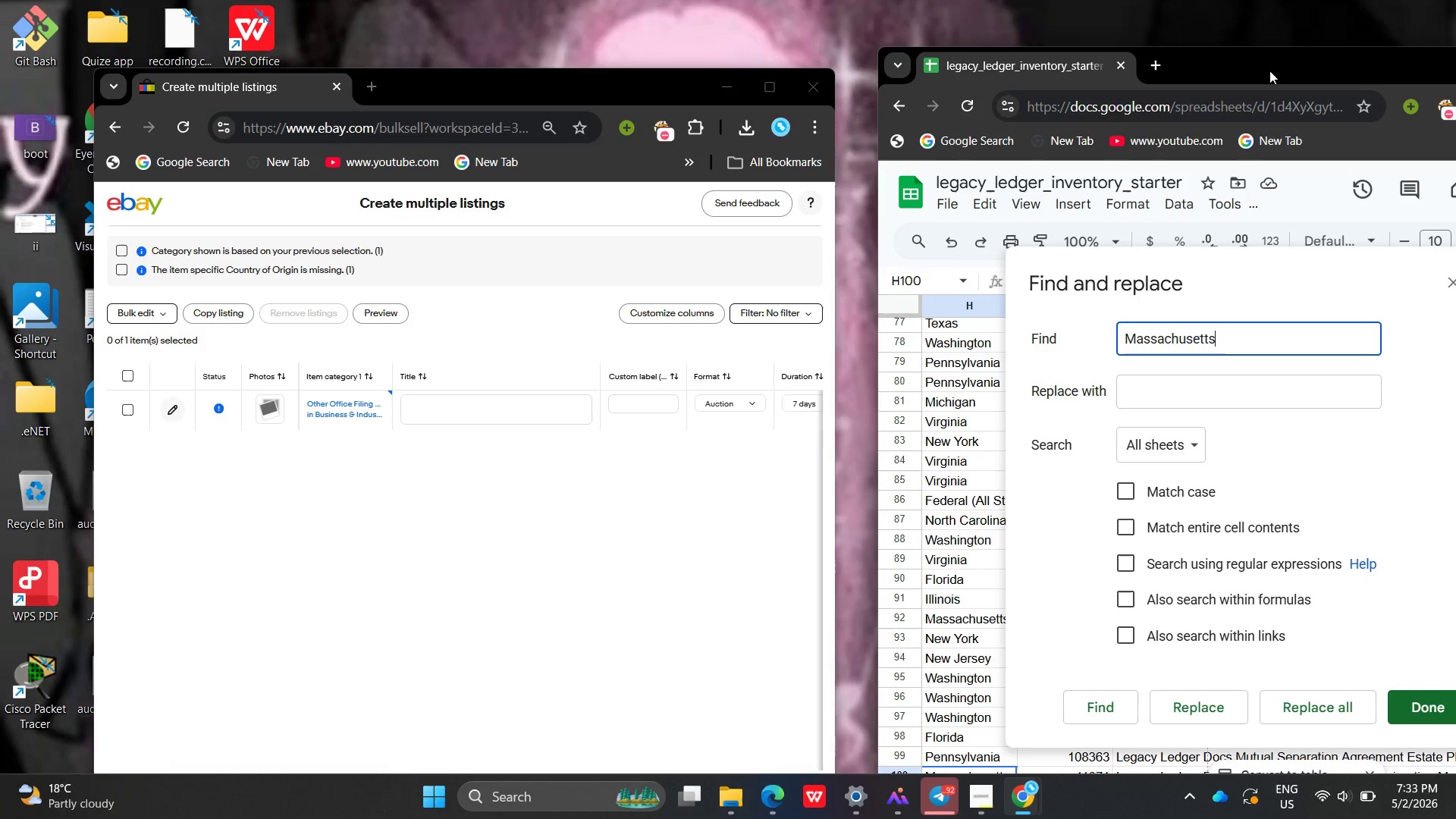 
left_click_drag(start_coordinate=[1273, 77], to_coordinate=[1014, 23])
 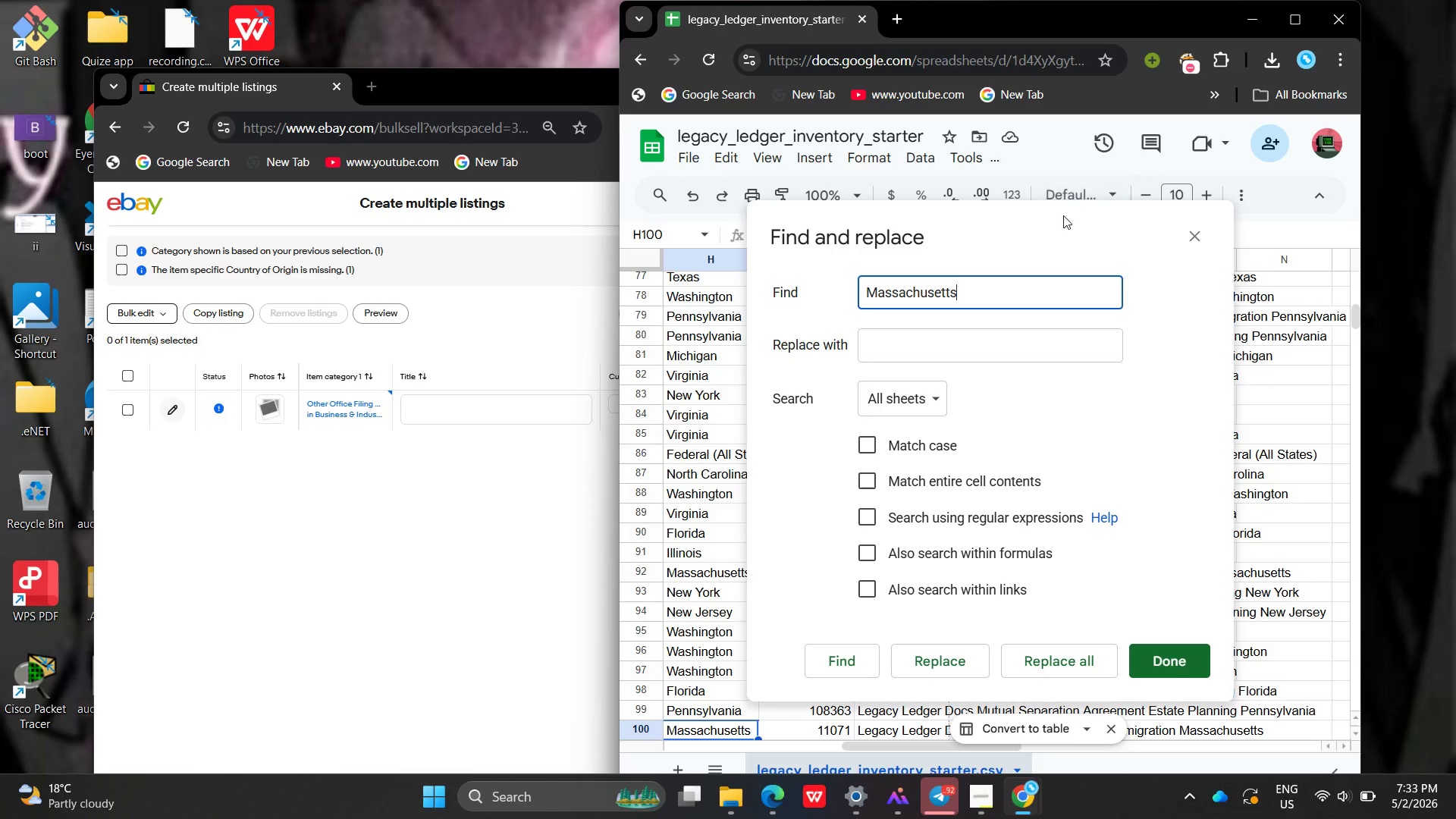 
left_click_drag(start_coordinate=[1063, 217], to_coordinate=[1385, 425])
 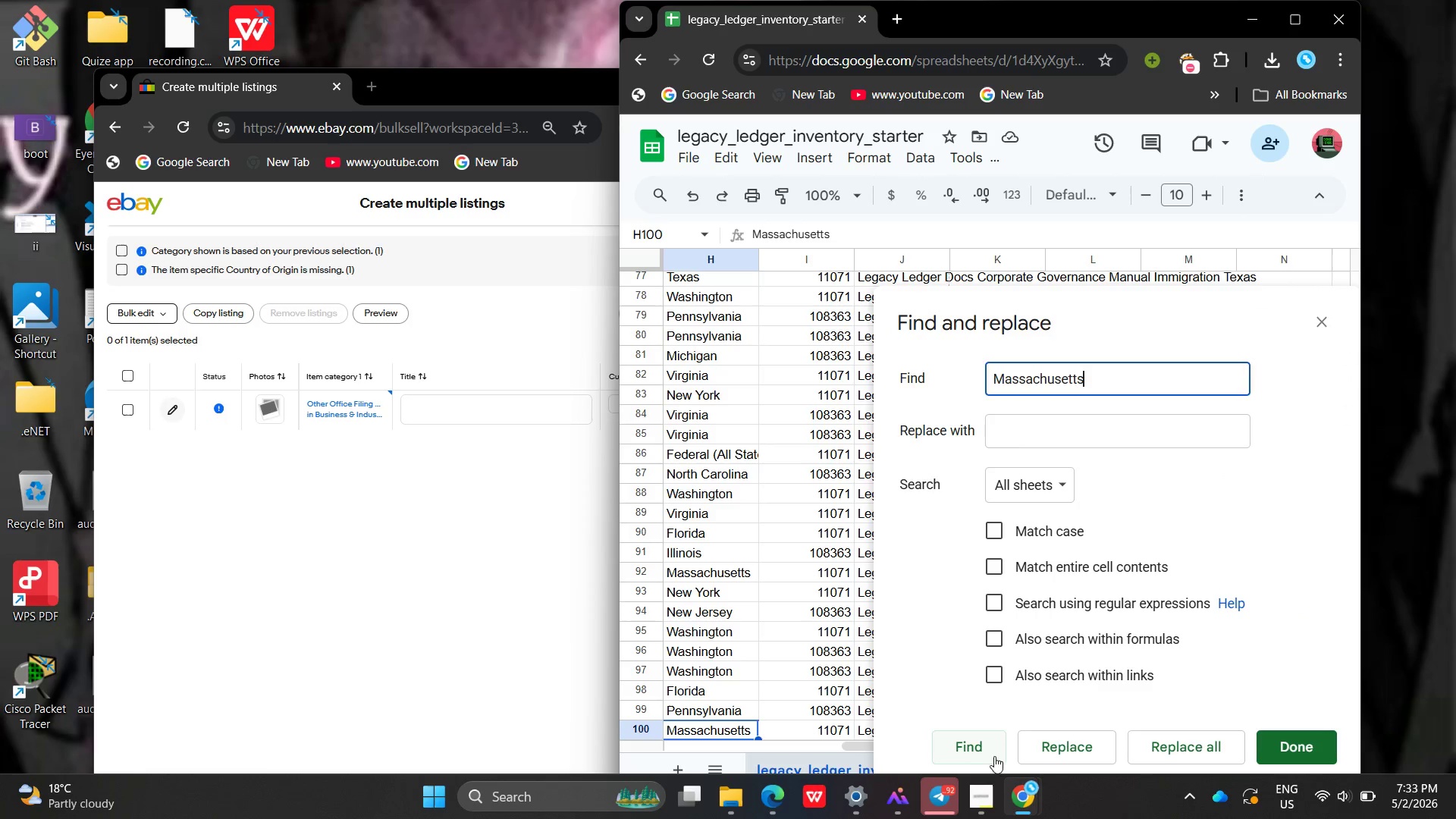 
left_click([987, 748])
 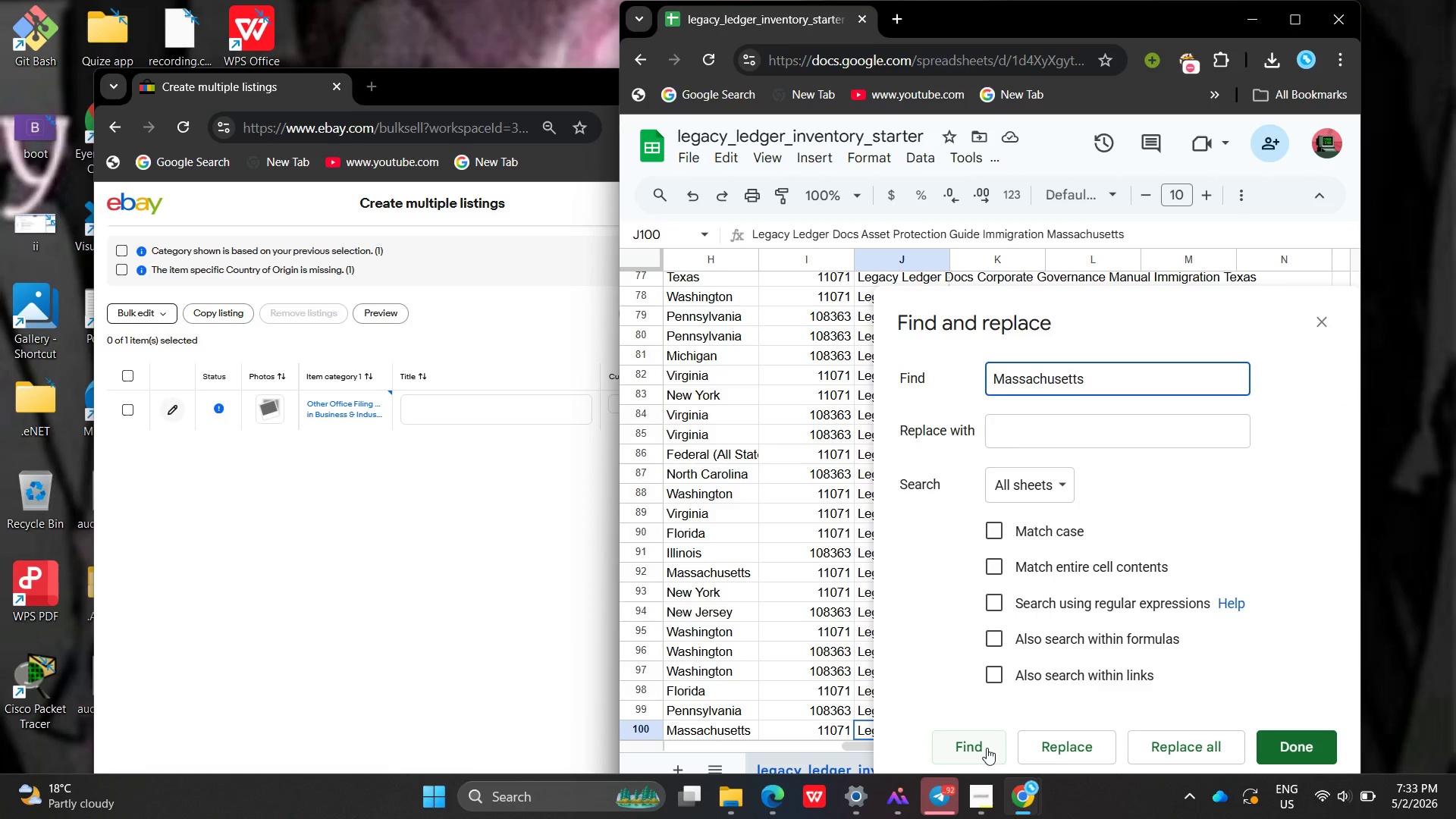 
left_click([987, 748])
 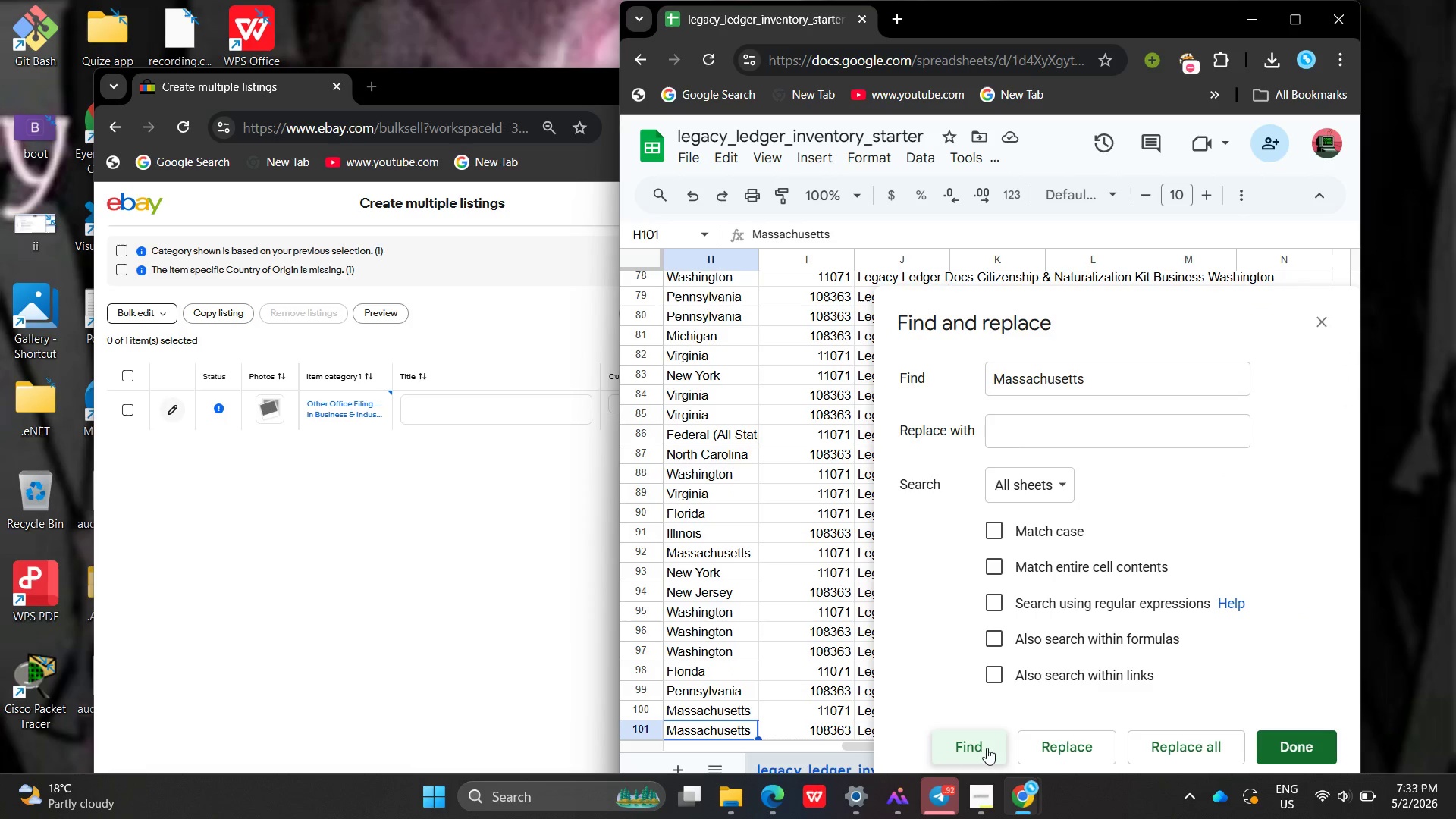 
left_click([987, 748])
 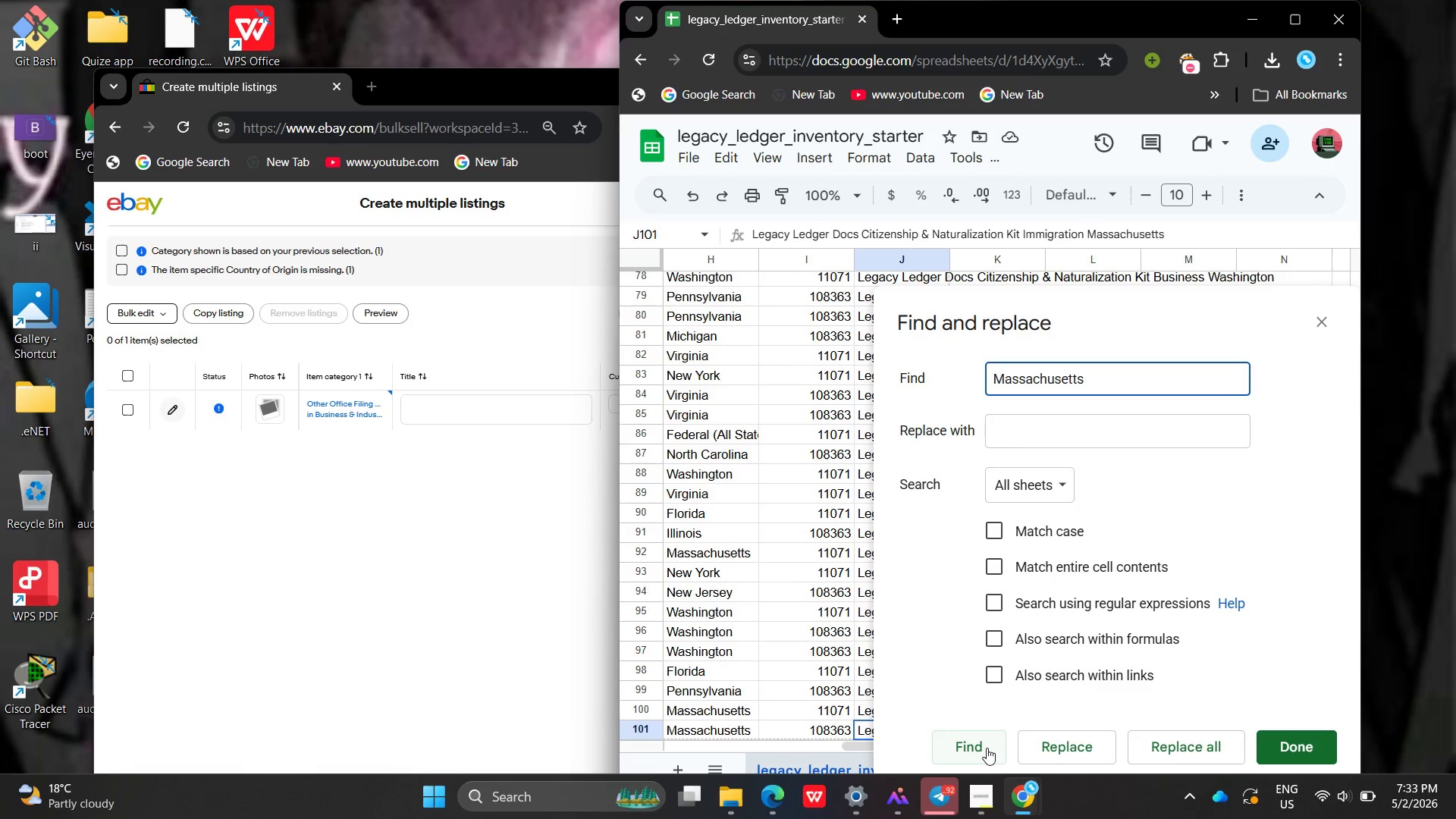 
left_click([987, 748])
 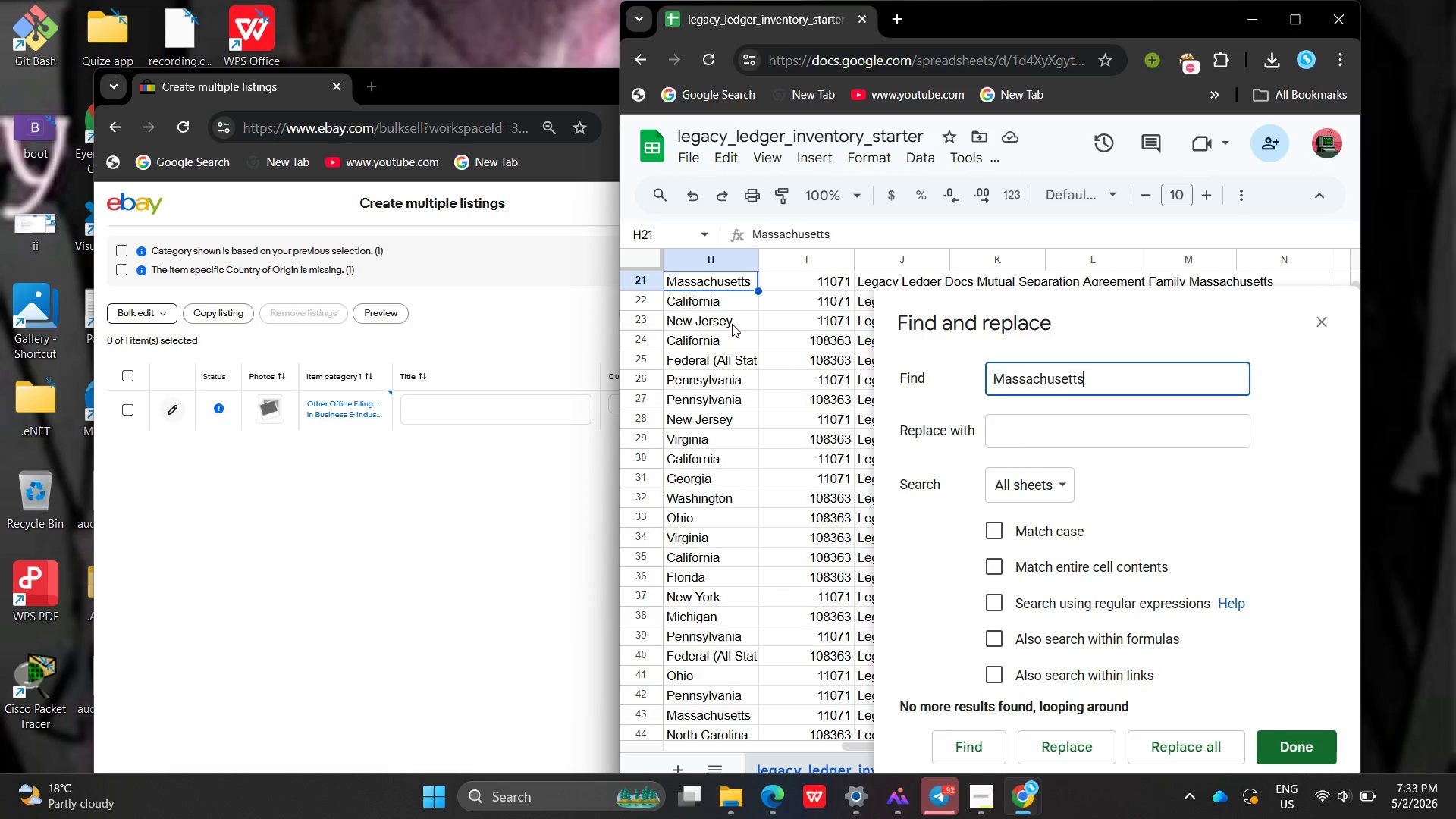 
double_click([717, 282])
 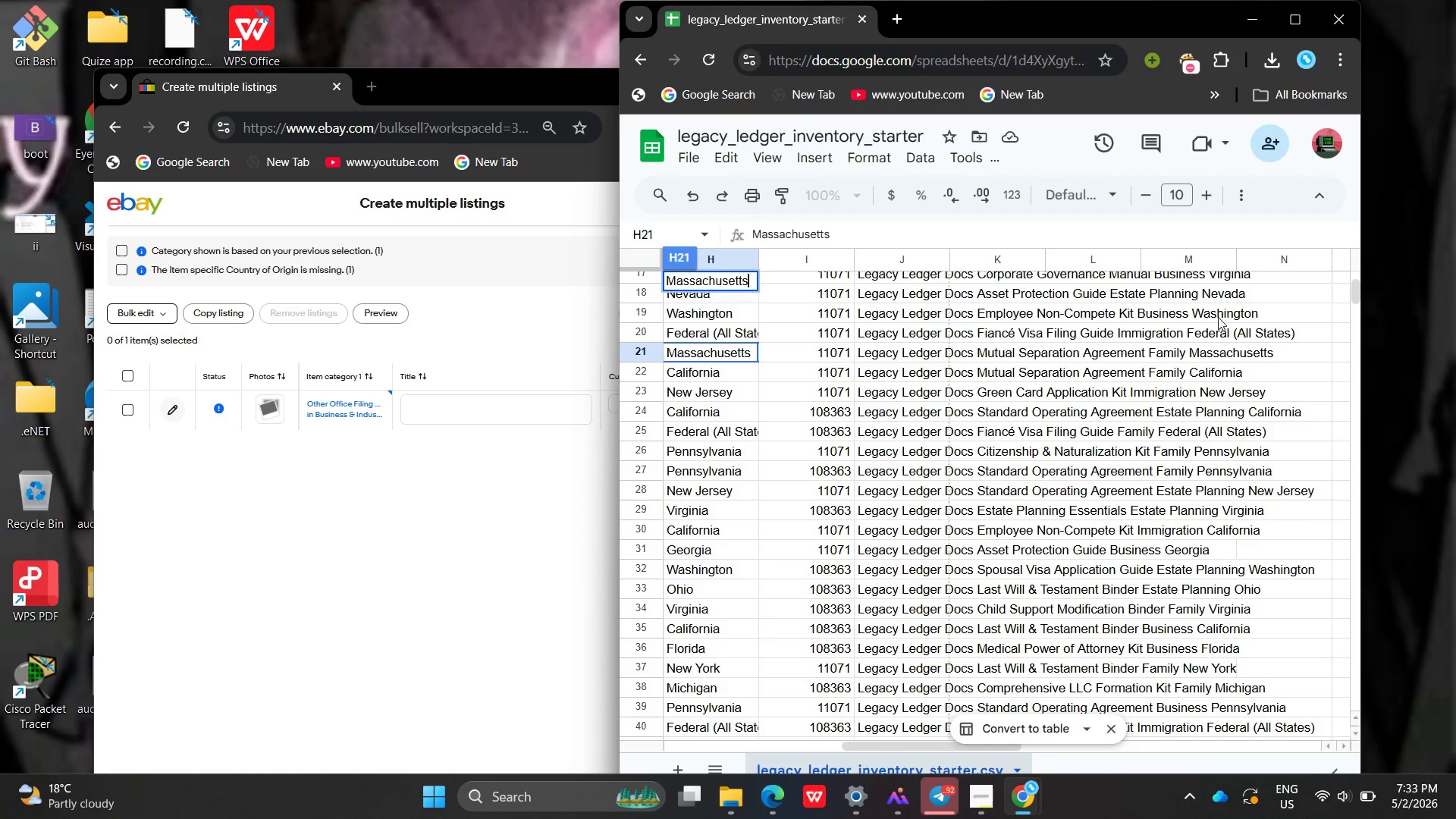 
wait(11.5)
 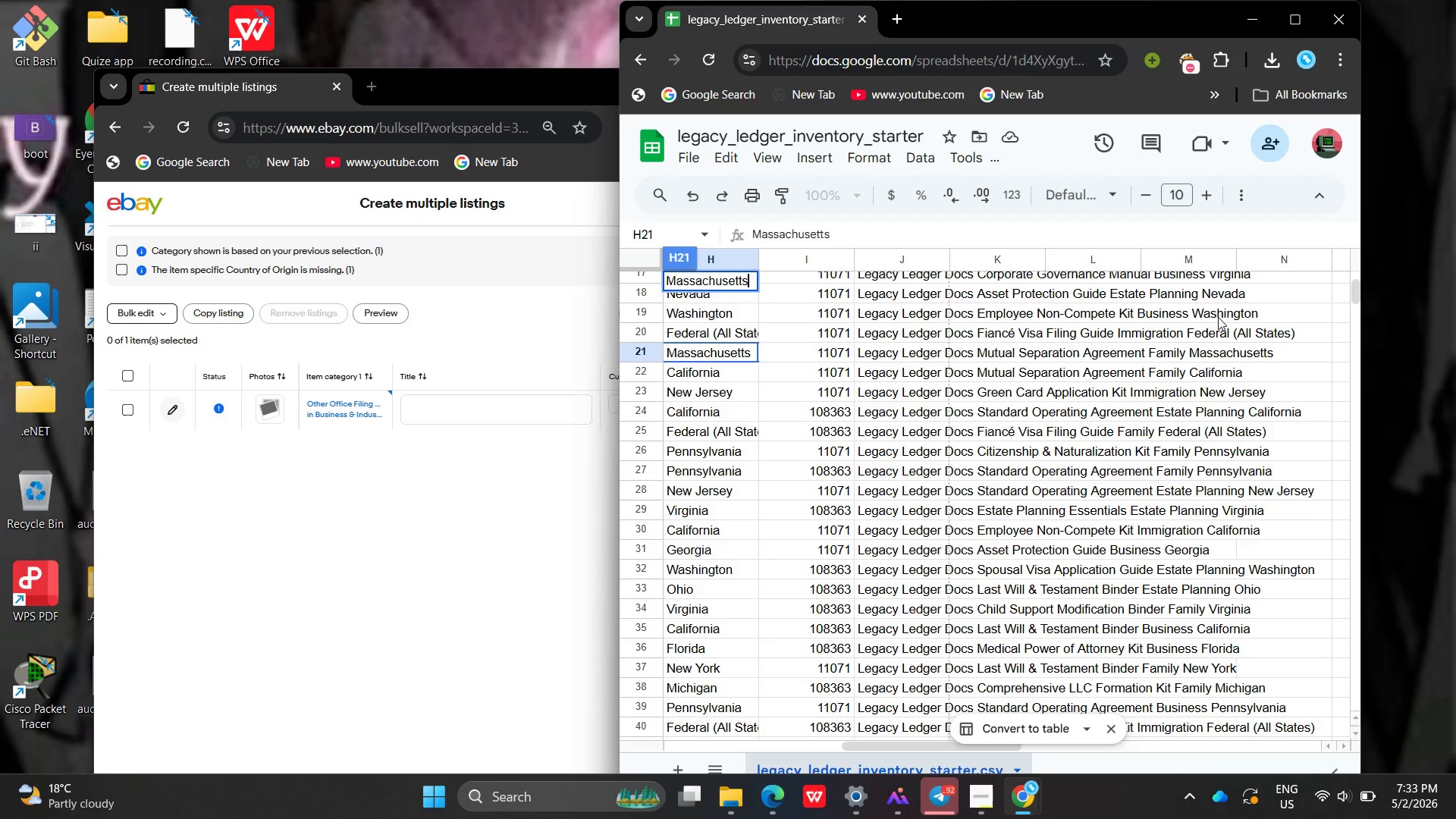 
left_click([706, 278])
 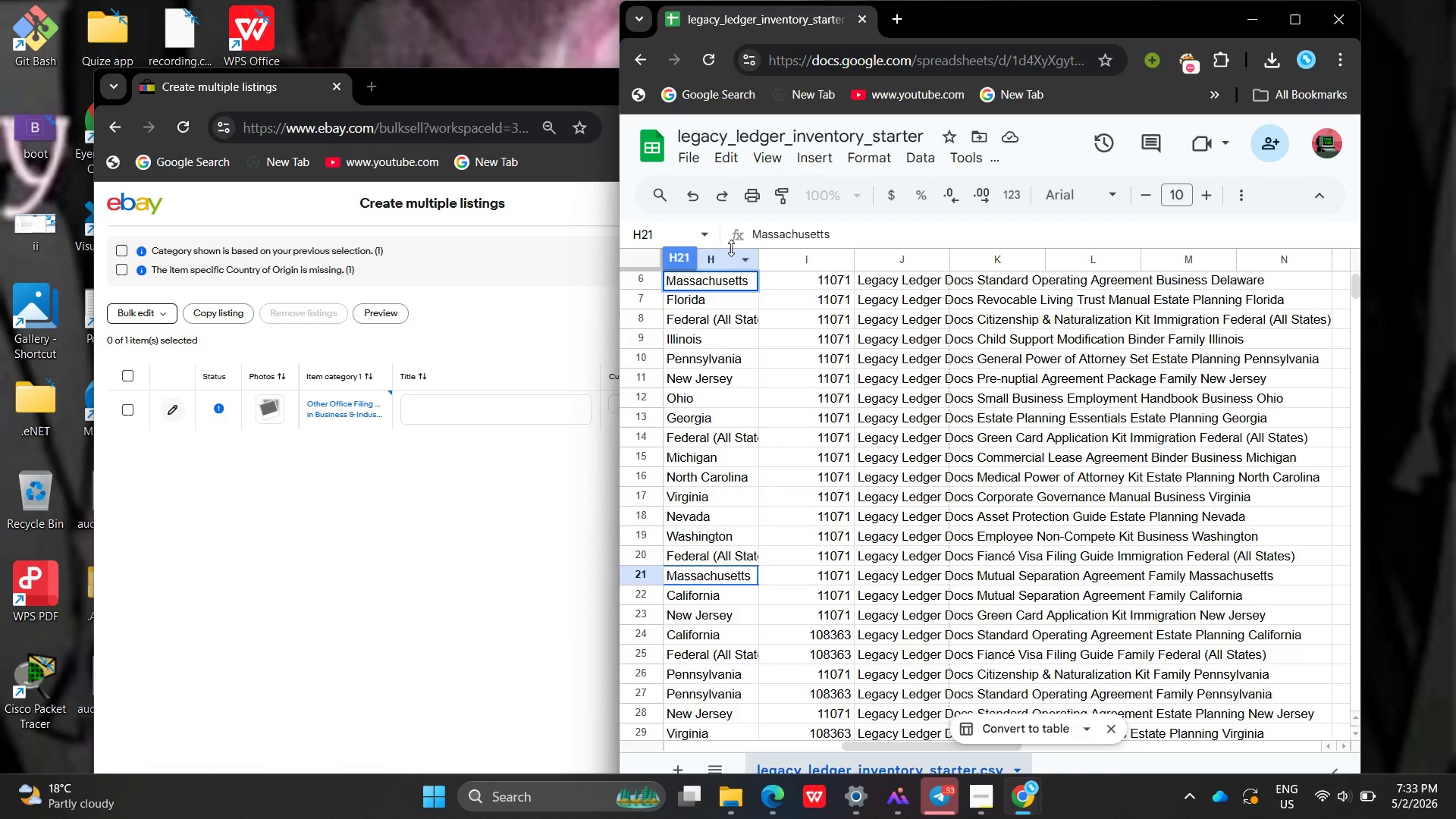 
left_click([731, 248])
 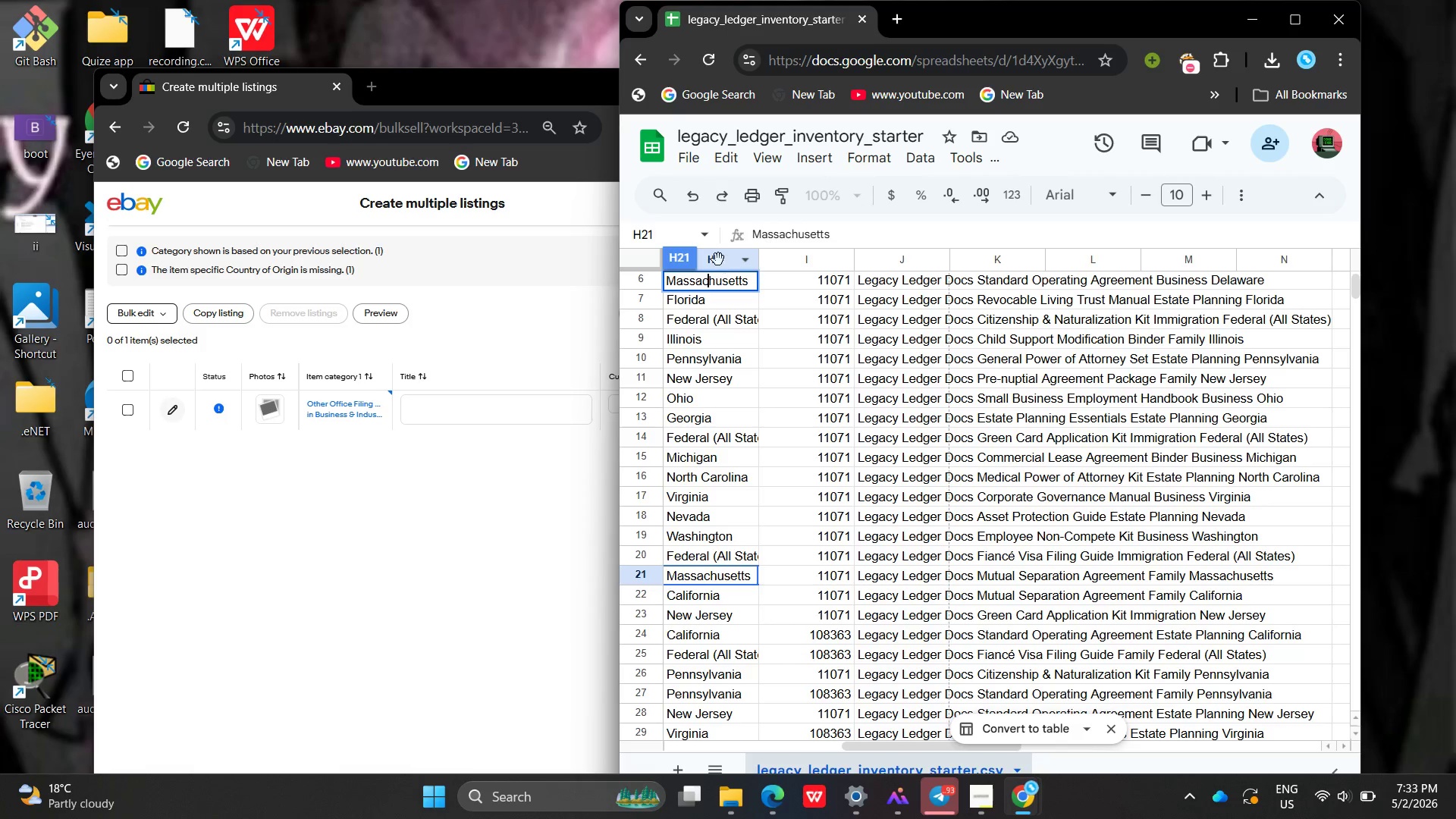 
left_click([718, 259])
 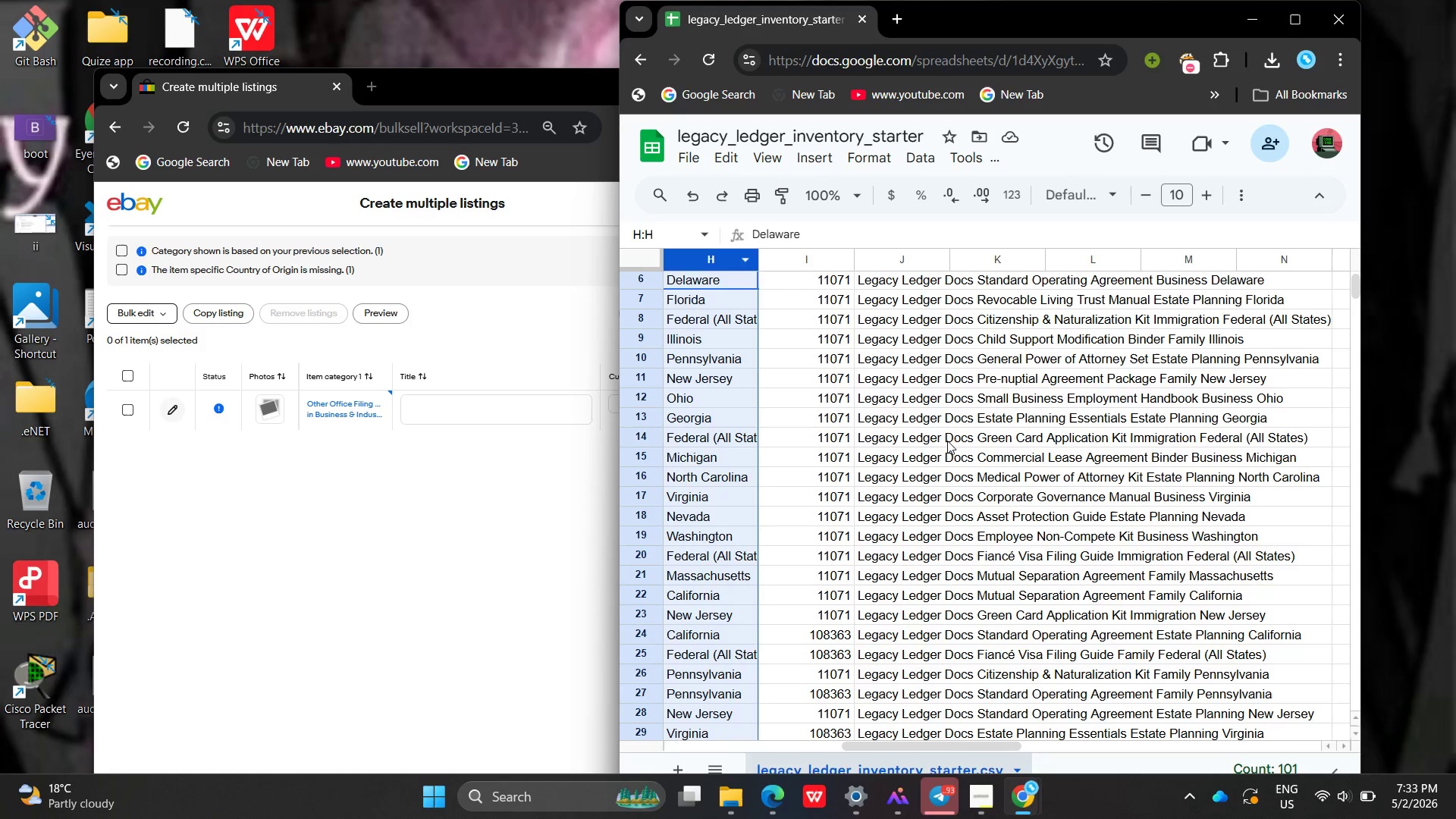 
left_click([964, 469])
 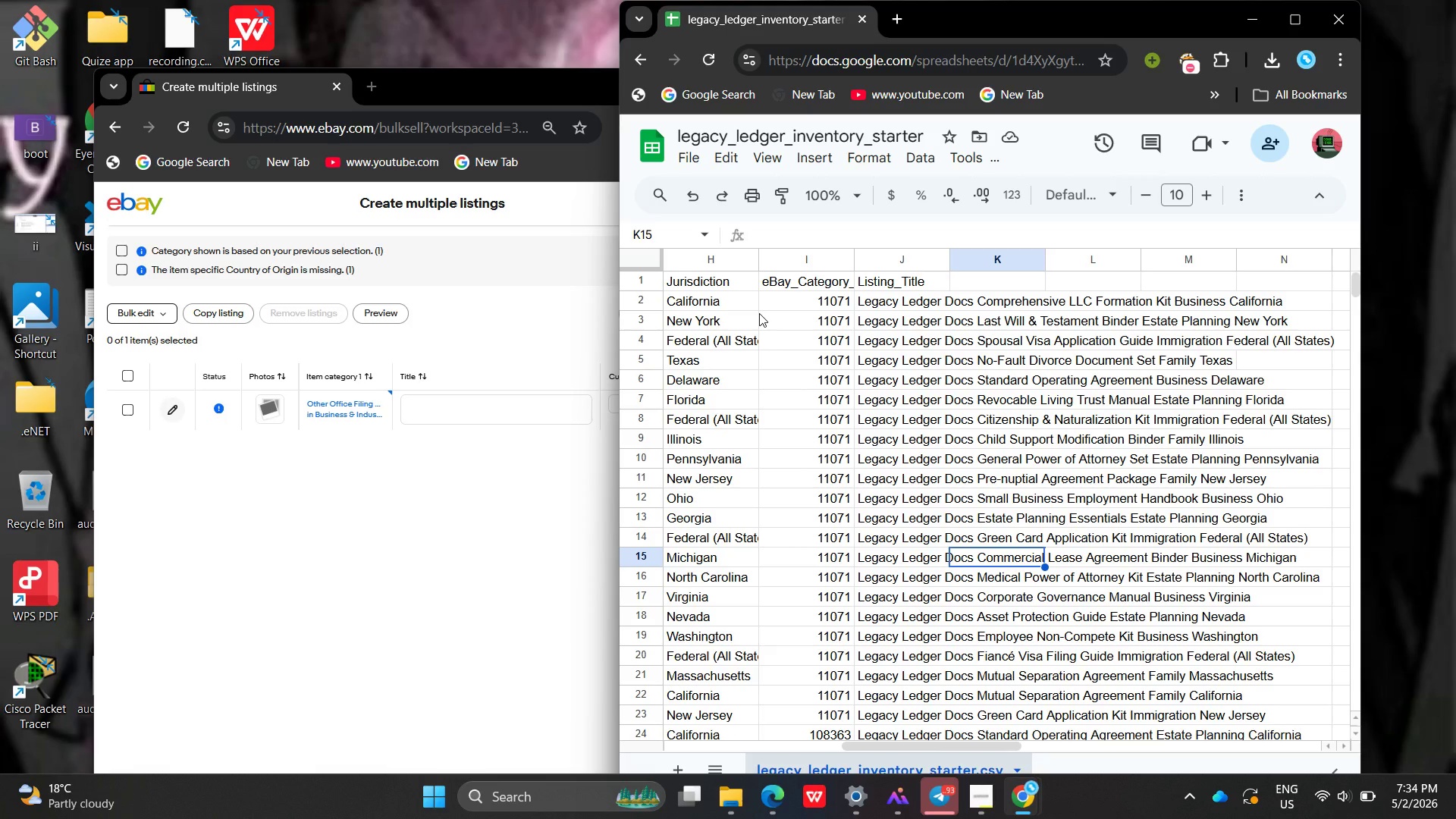 
wait(8.08)
 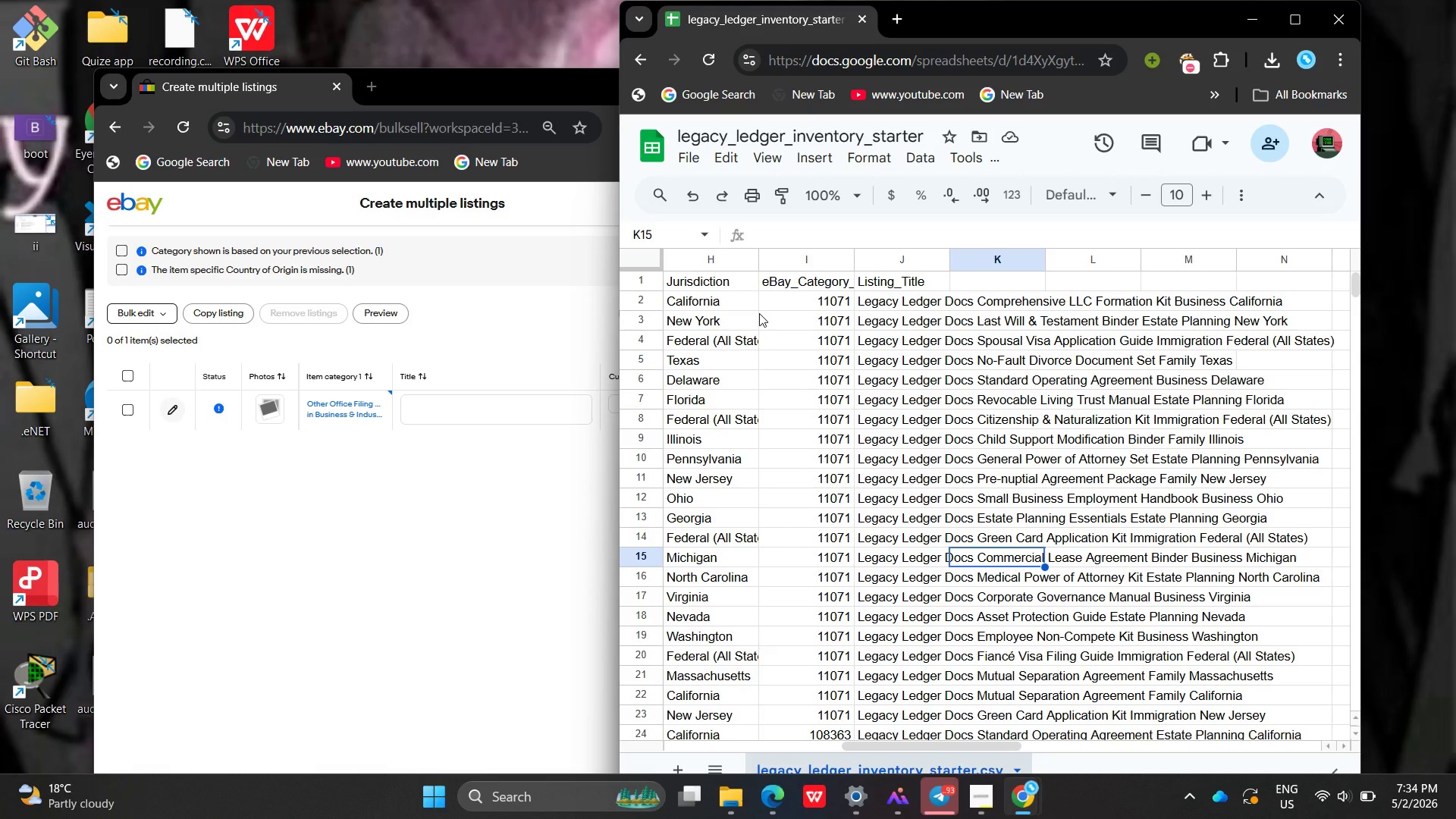 
left_click([648, 191])
 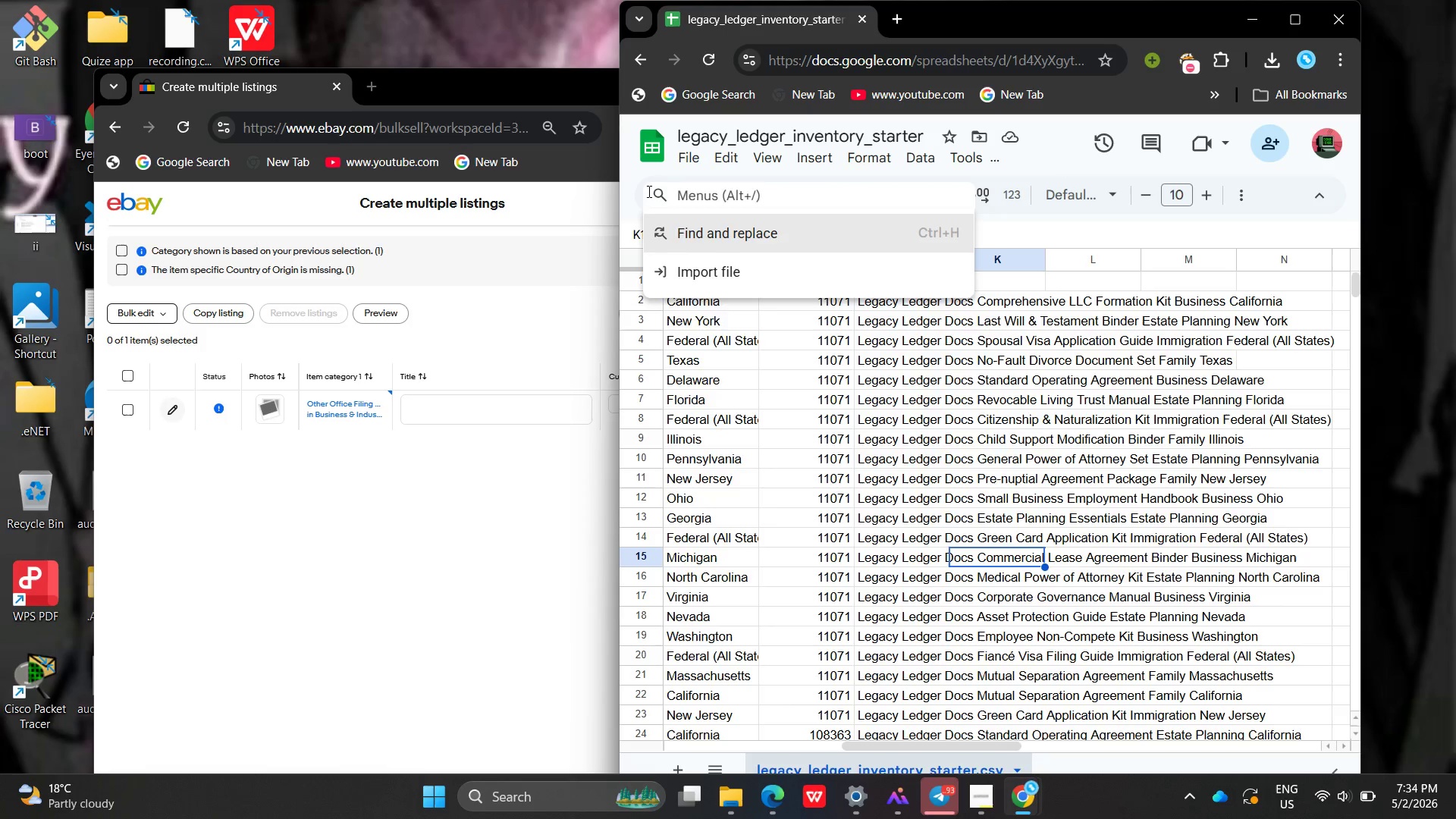 
type(Califoria Guide )
 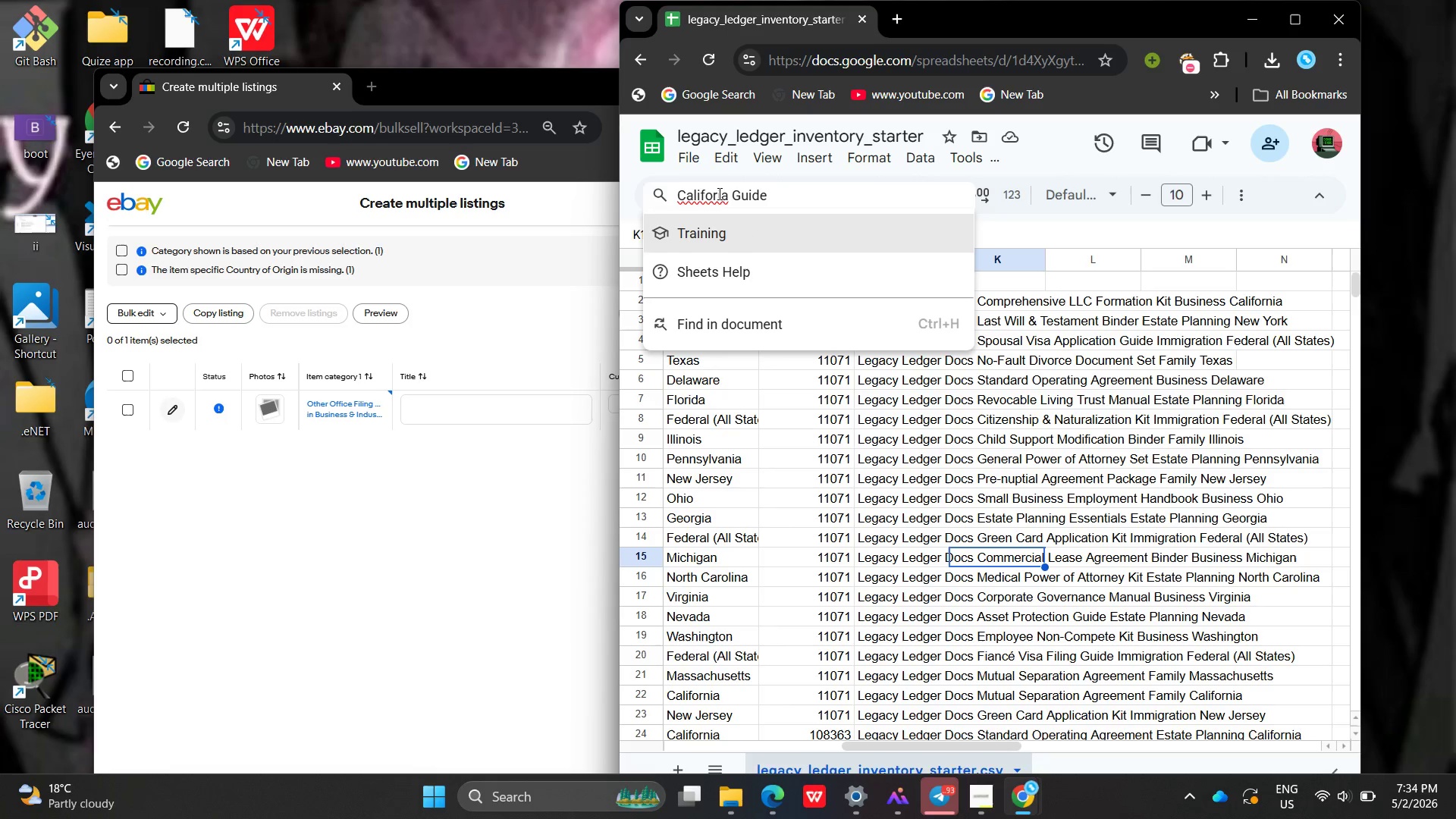 
left_click([713, 193])
 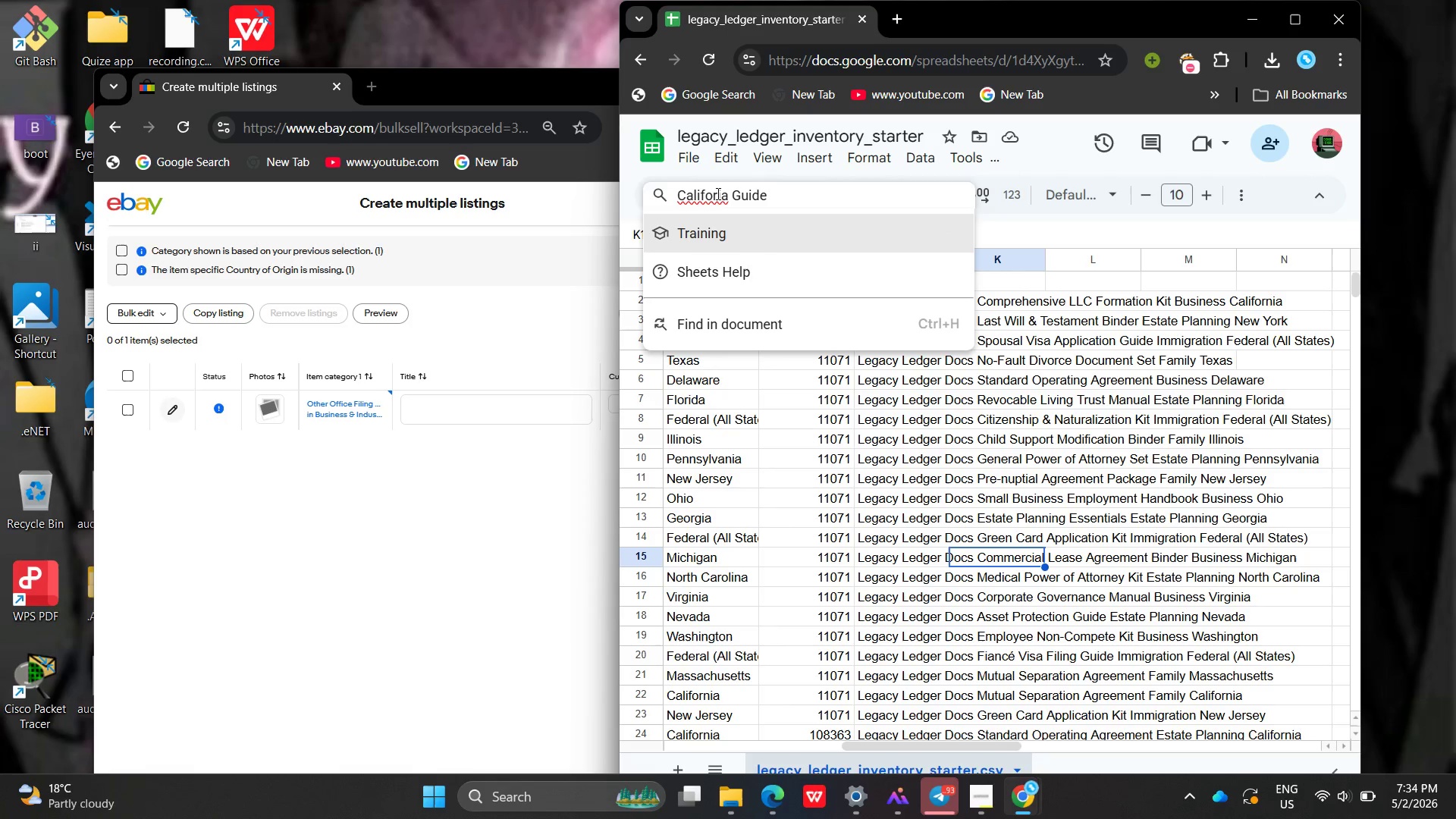 
left_click([717, 193])
 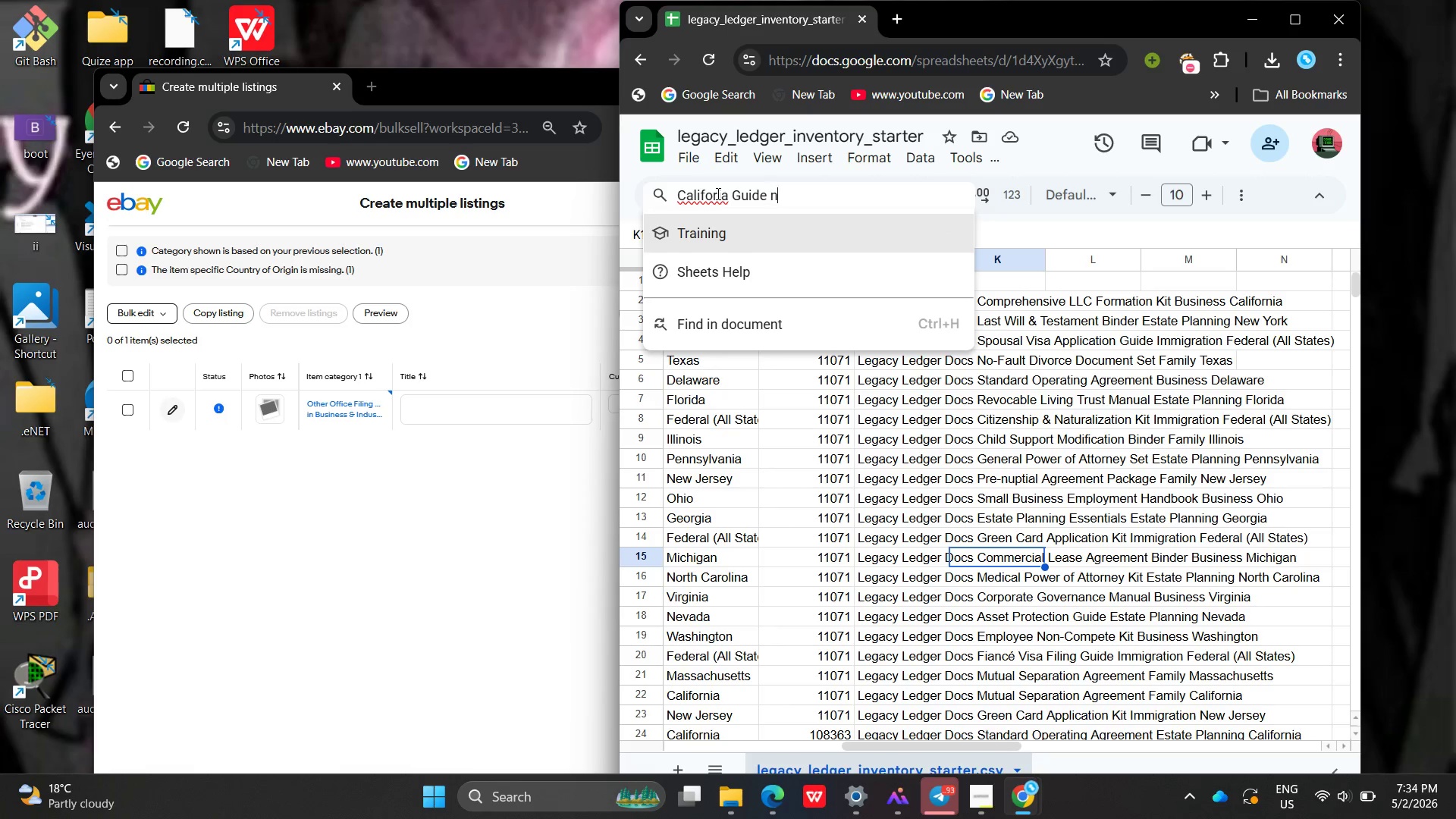 
key(N)
 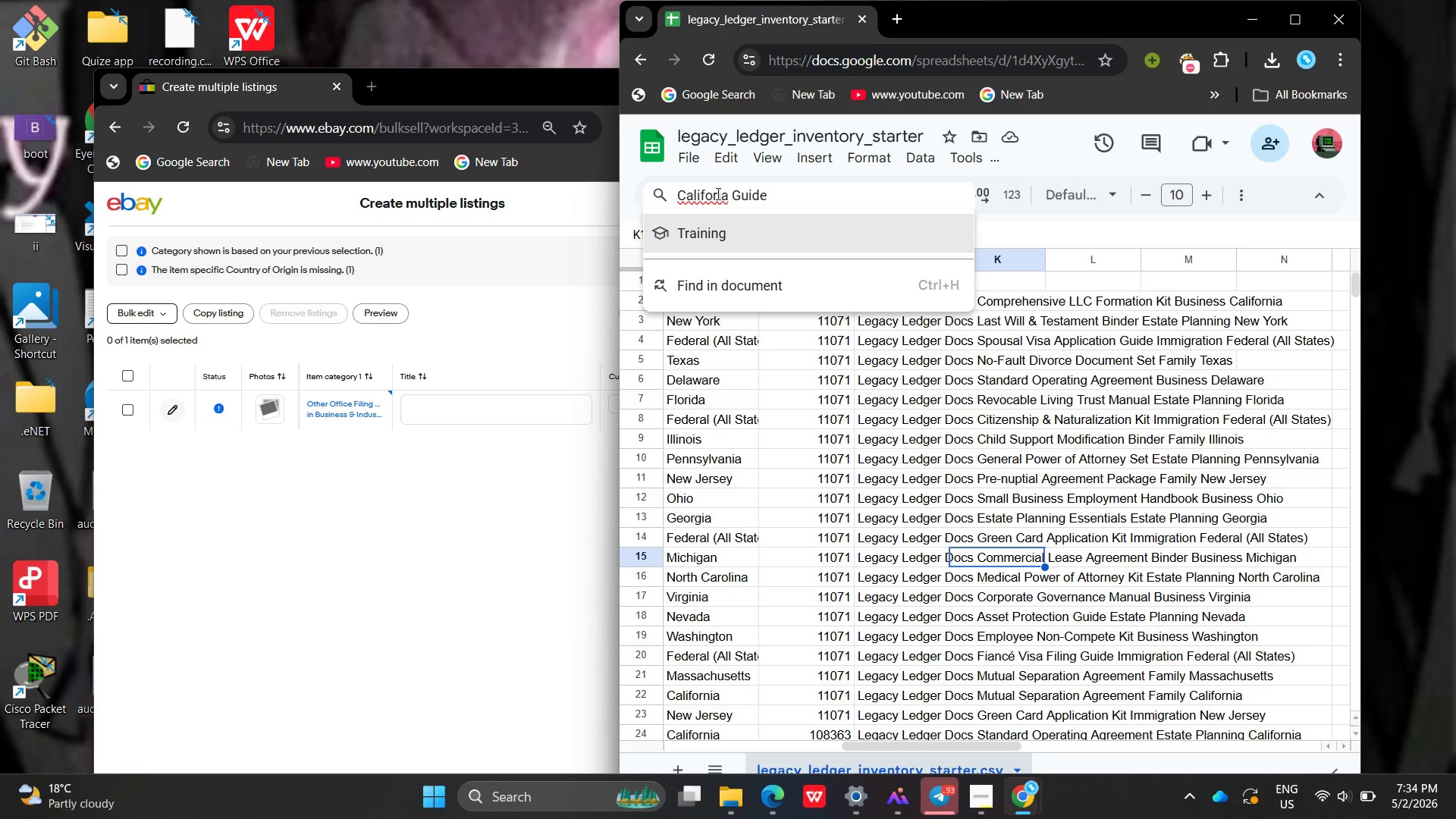 
key(Backspace)
 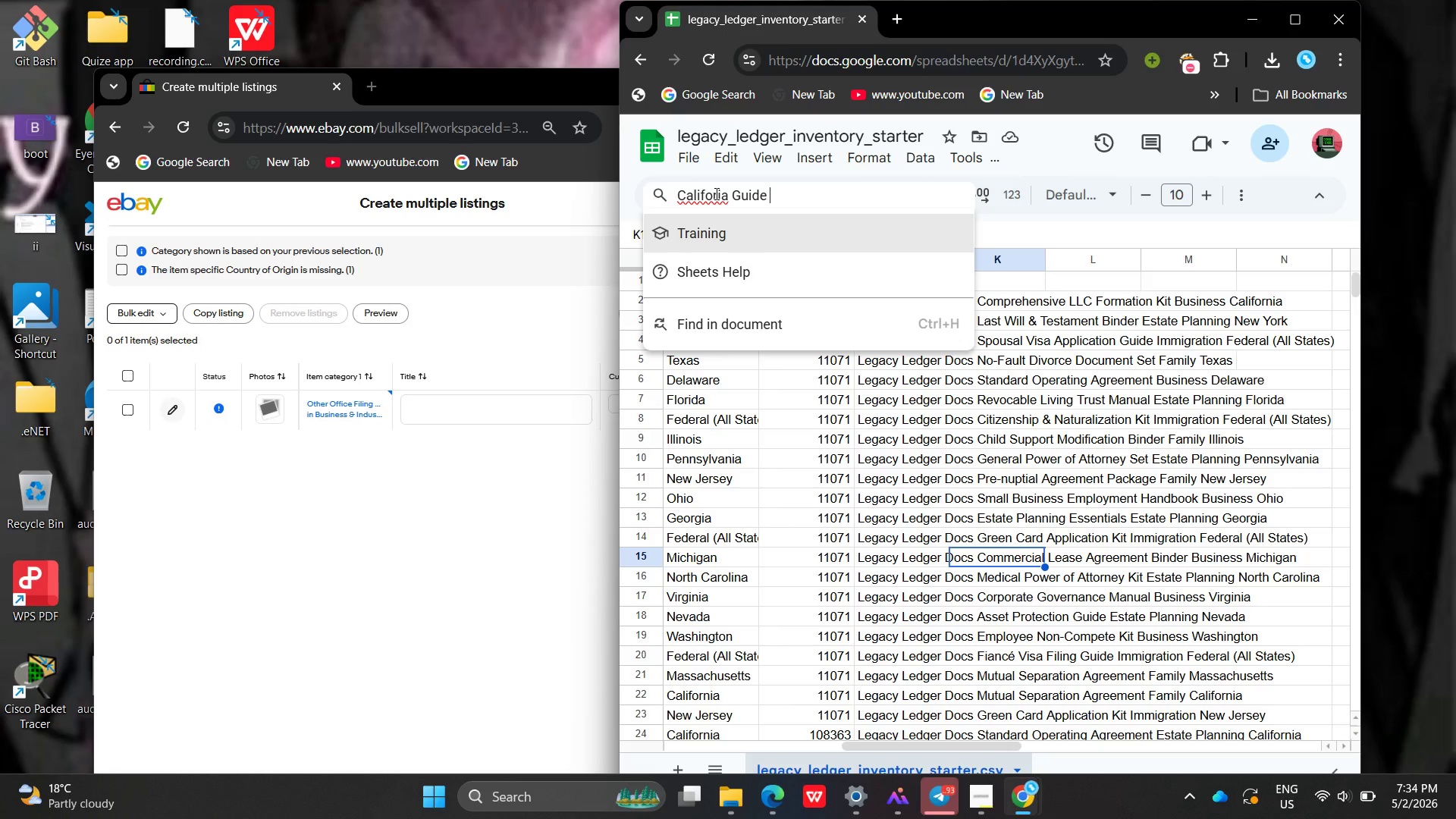 
key(ArrowLeft)
 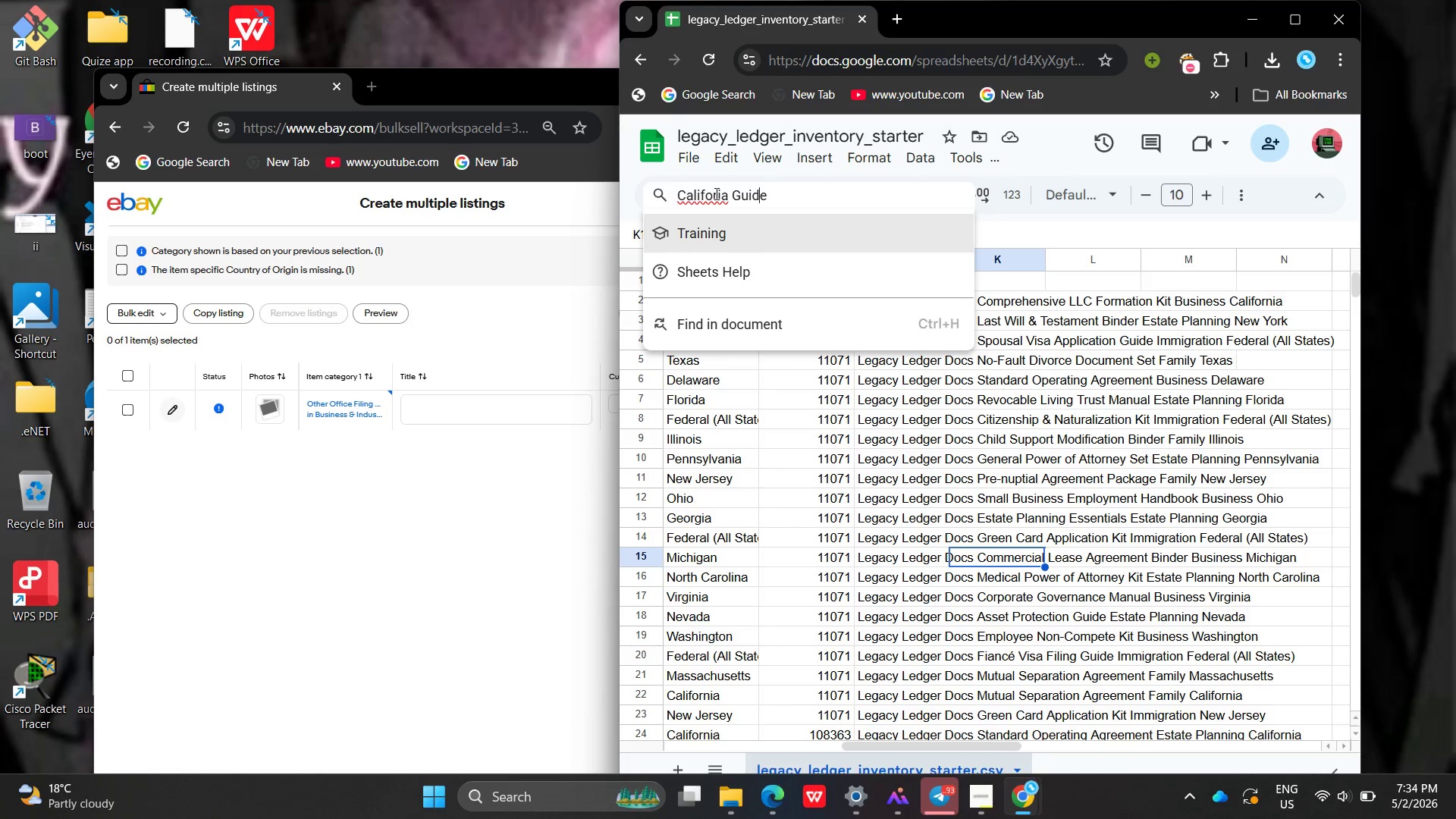 
key(ArrowLeft)
 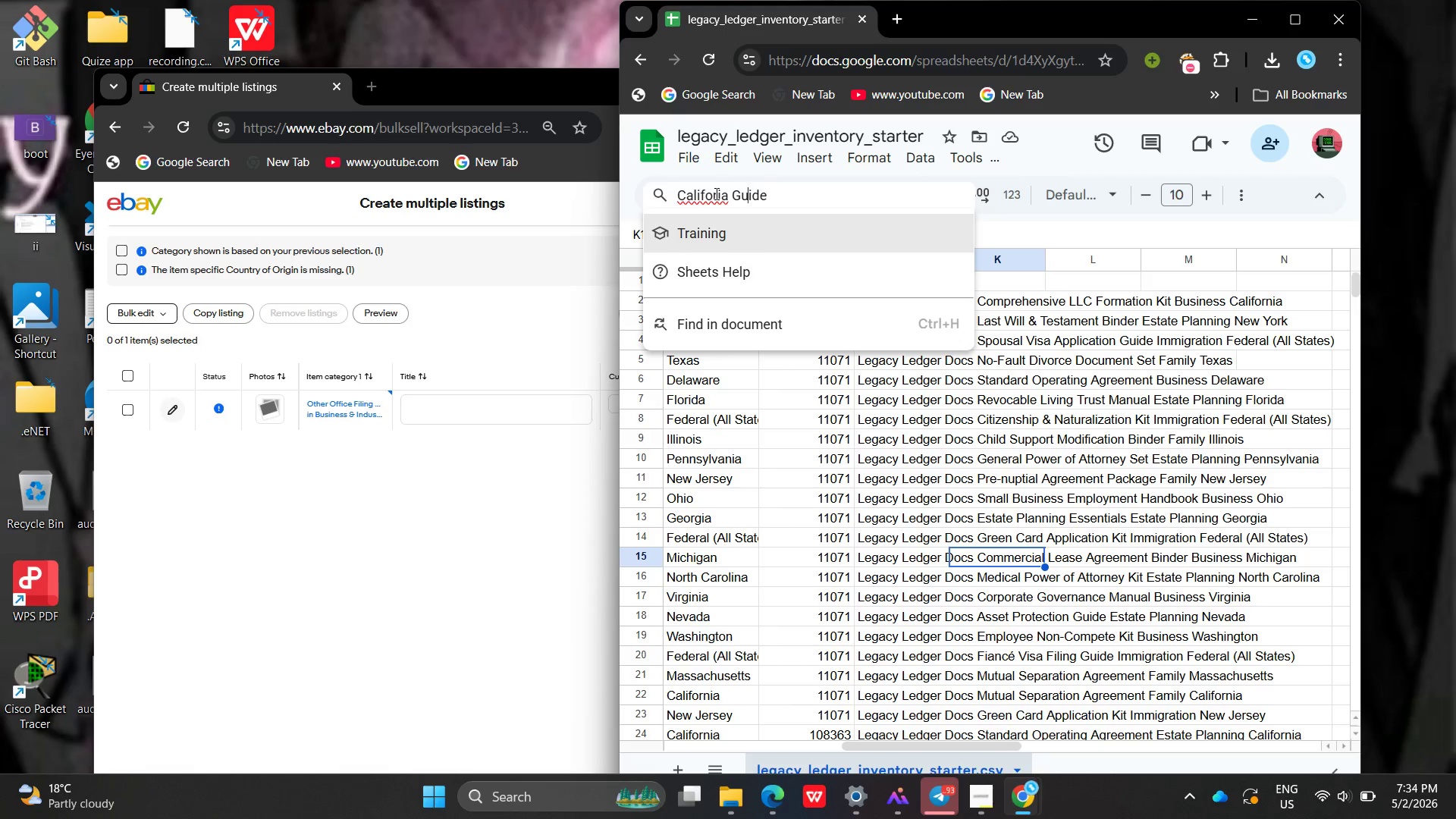 
key(ArrowLeft)
 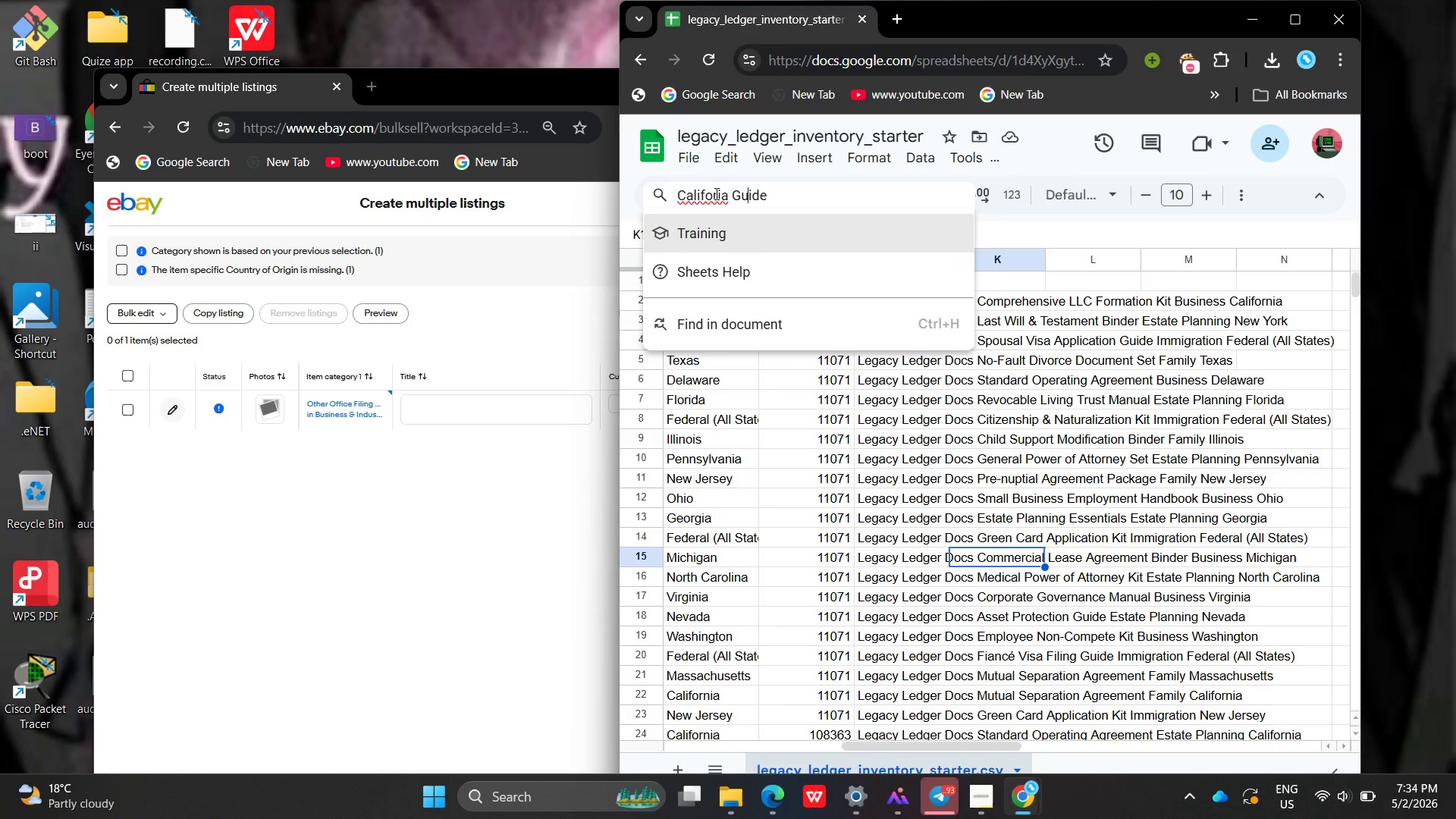 
hold_key(key=ArrowLeft, duration=0.64)
 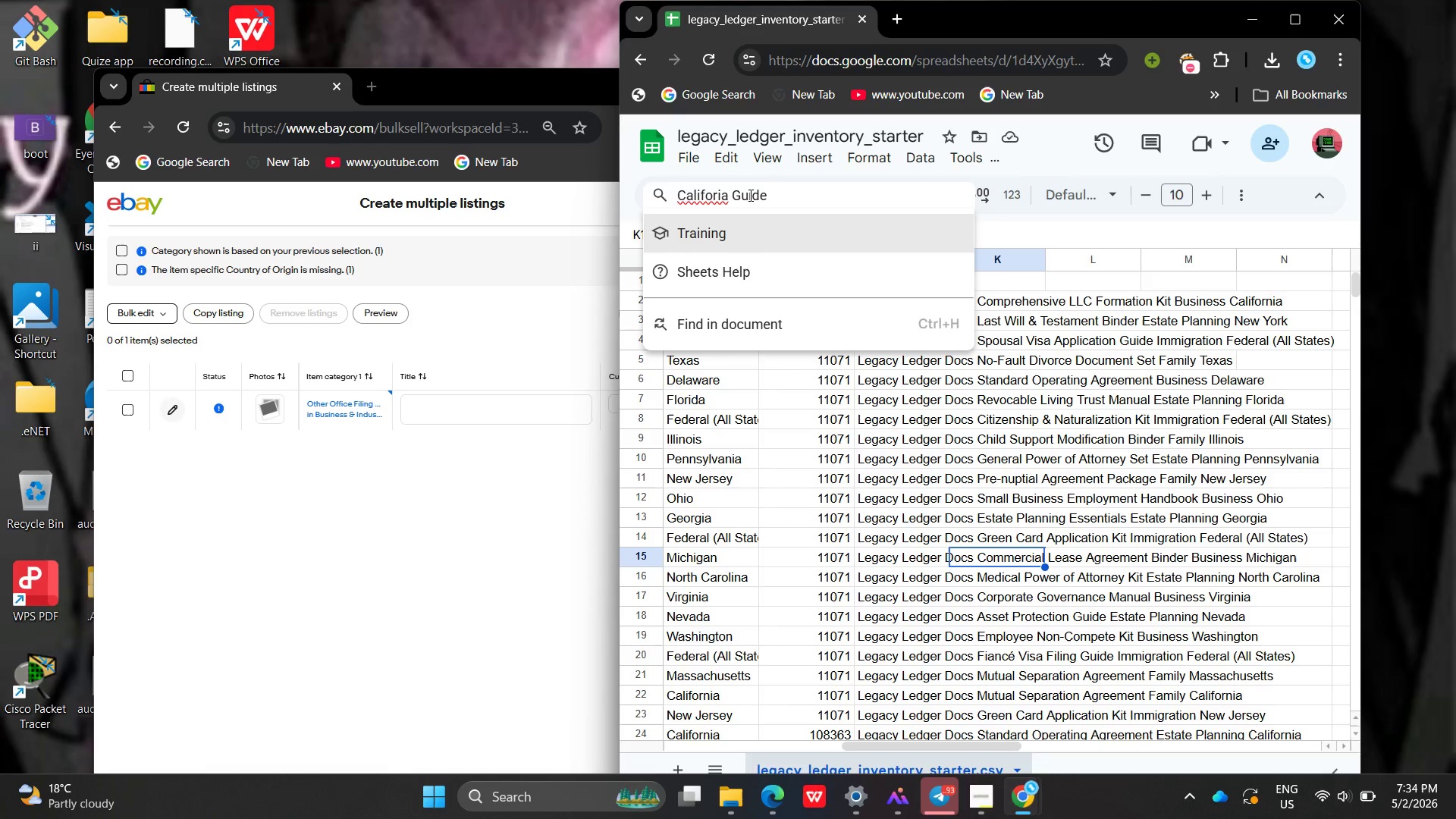 
key(N)
 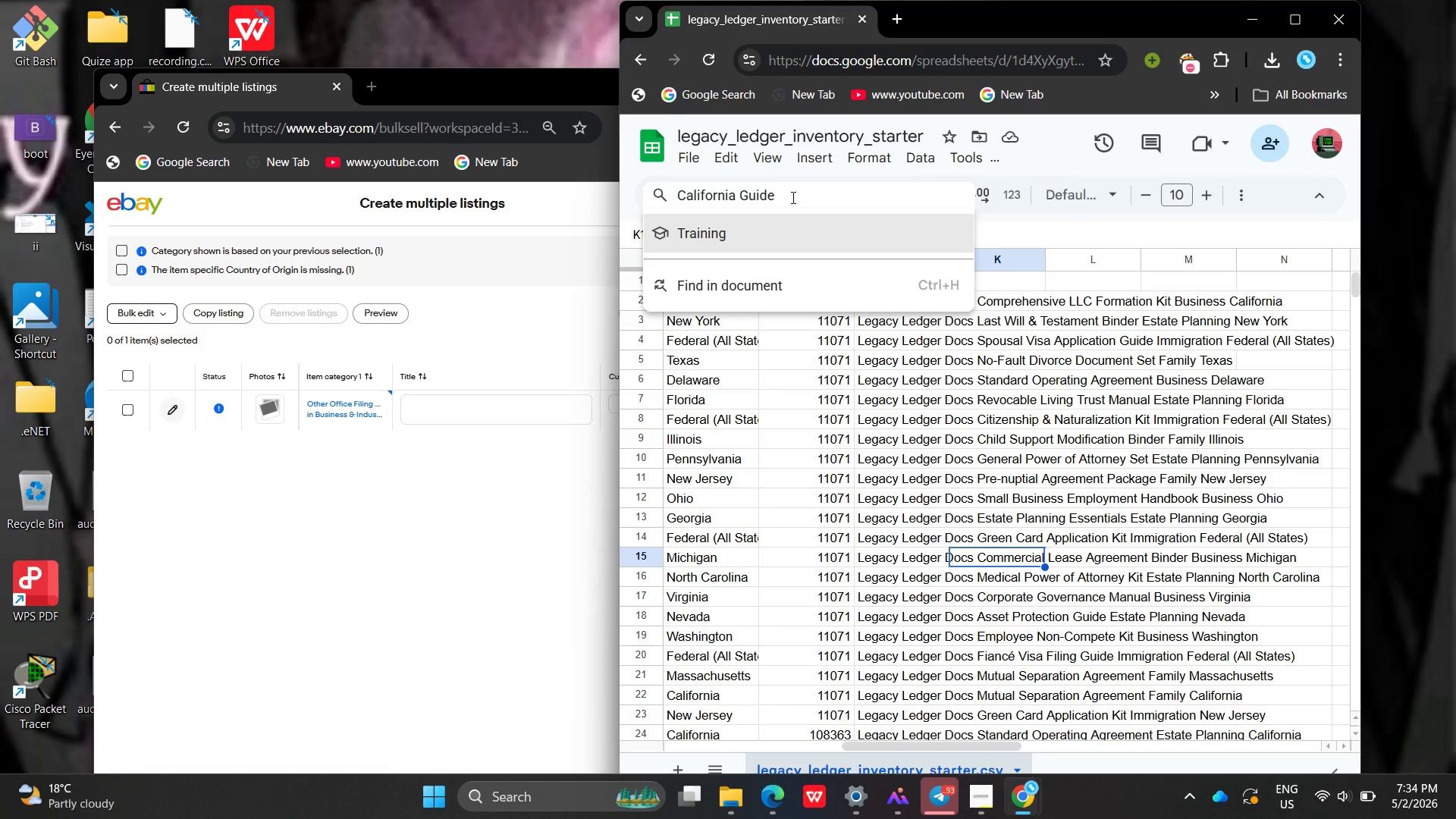 
left_click([792, 197])
 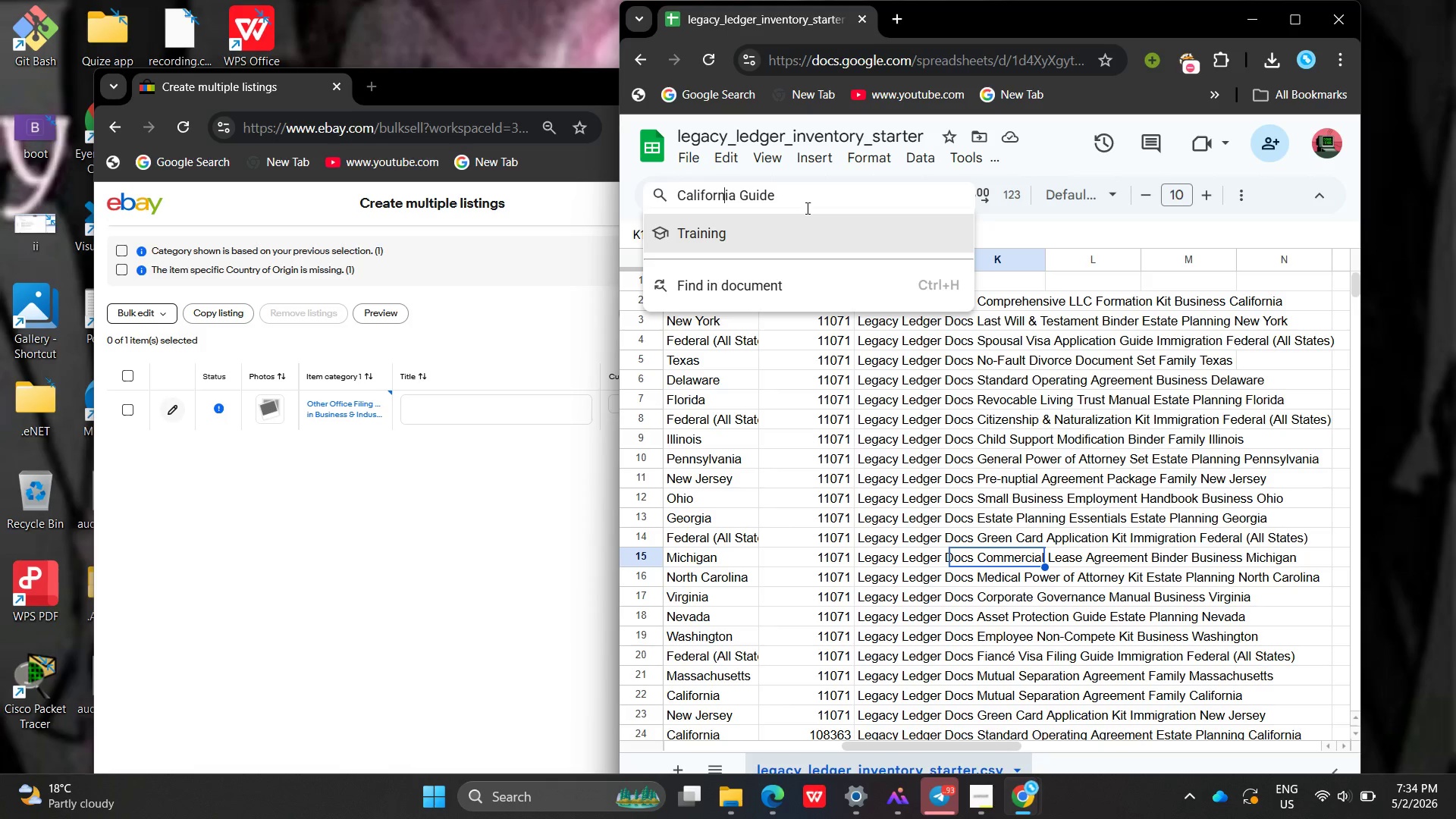 
left_click([811, 282])
 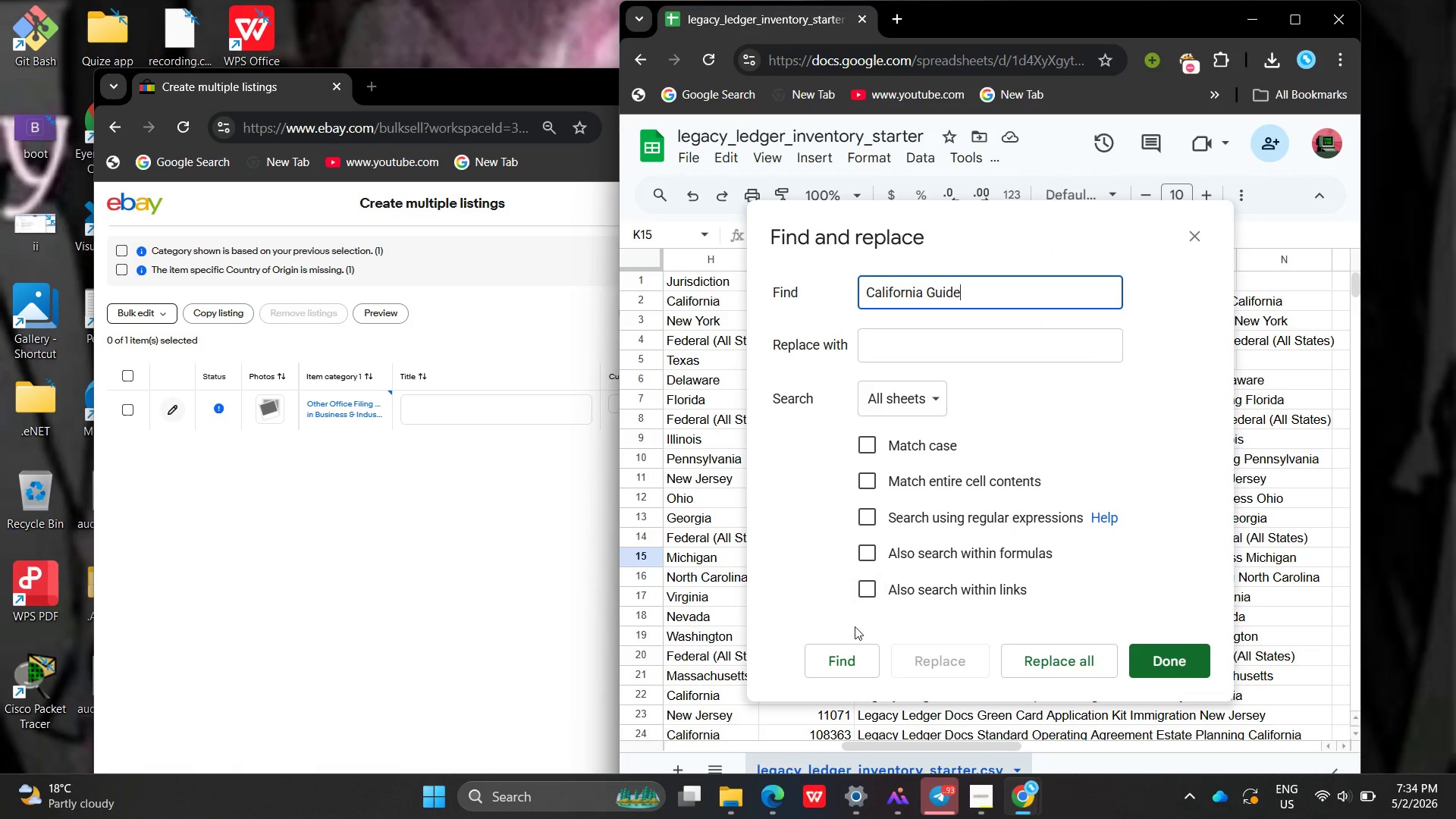 
left_click([853, 638])
 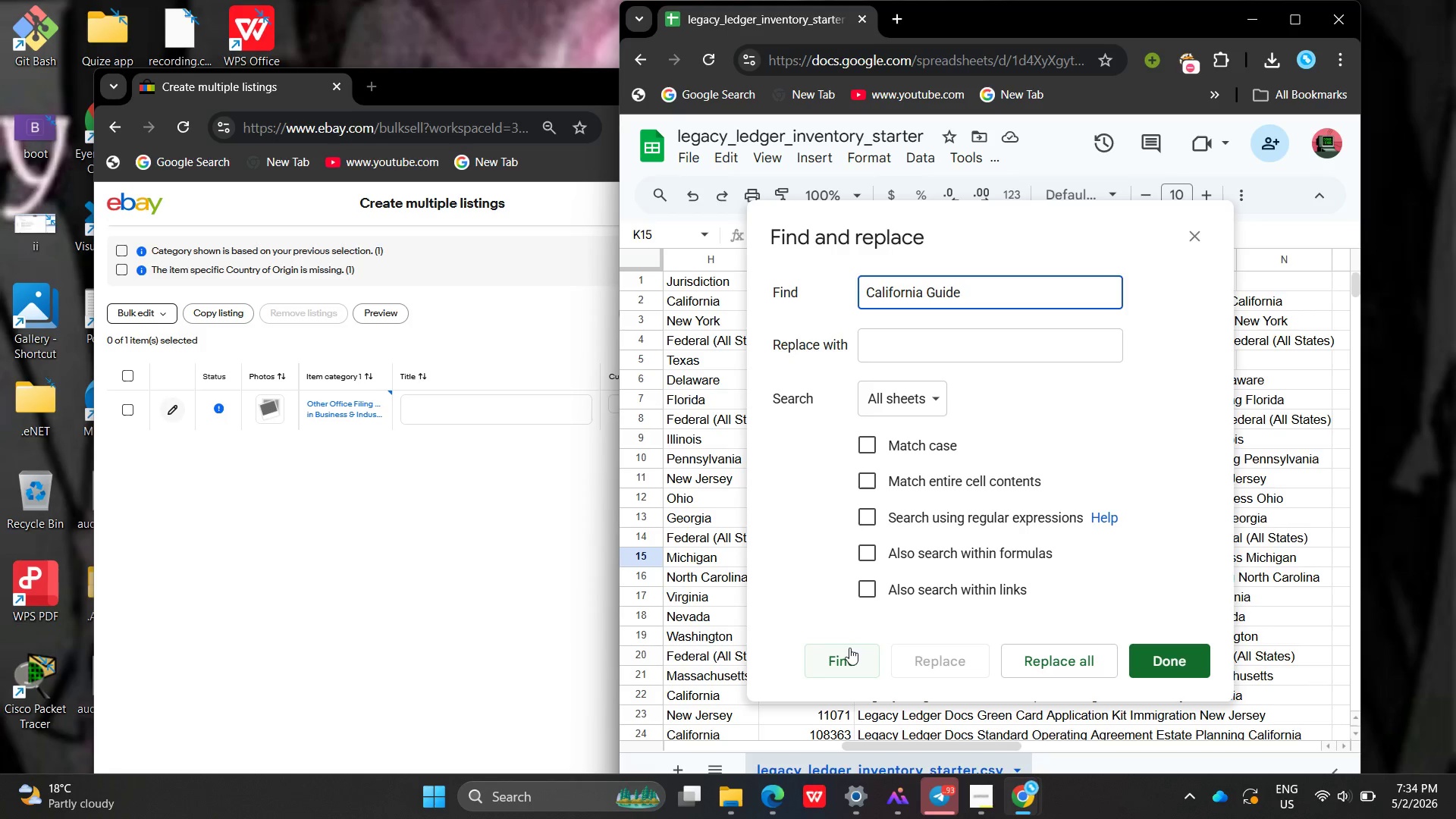 
left_click([849, 648])
 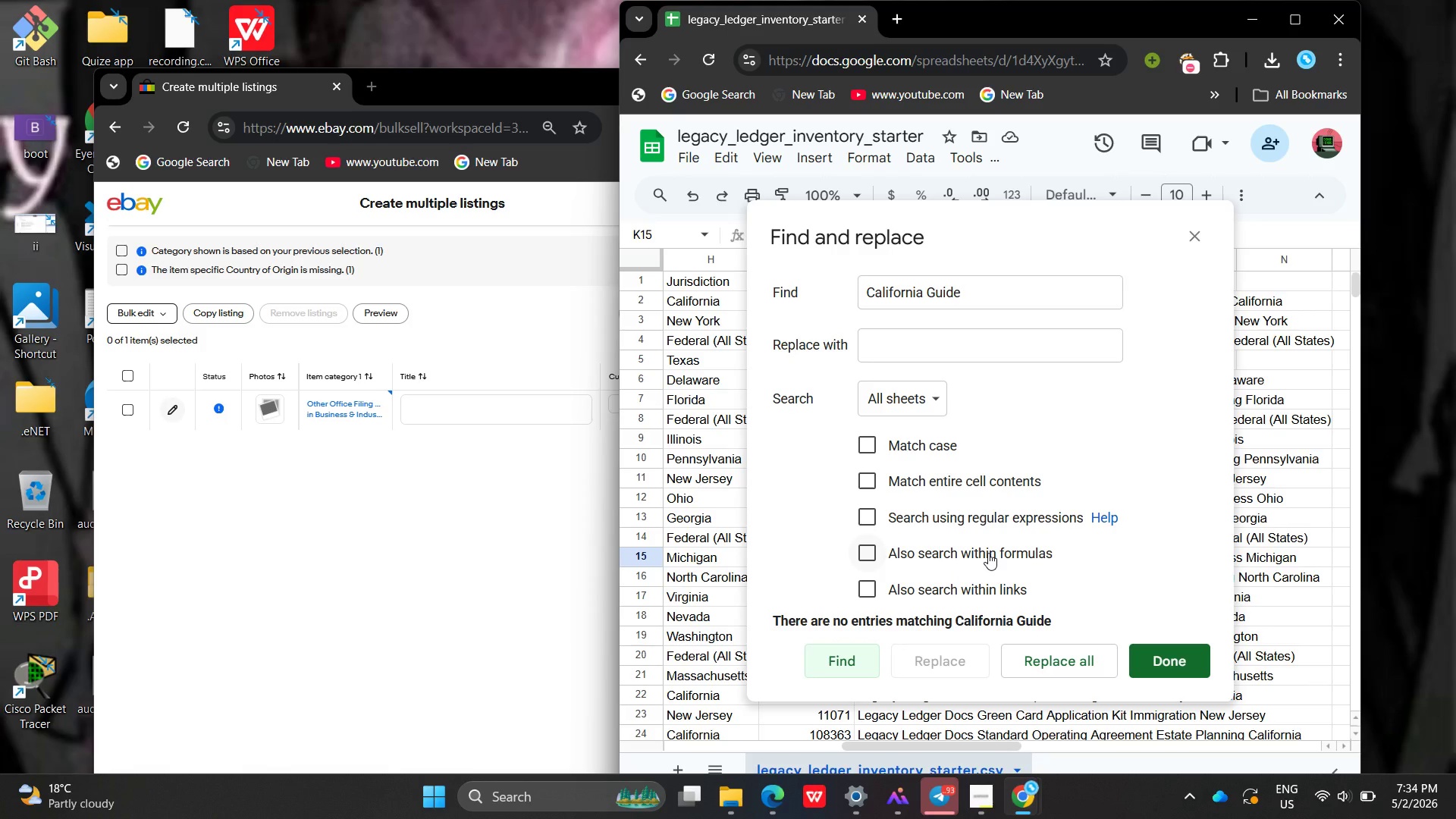 
wait(12.27)
 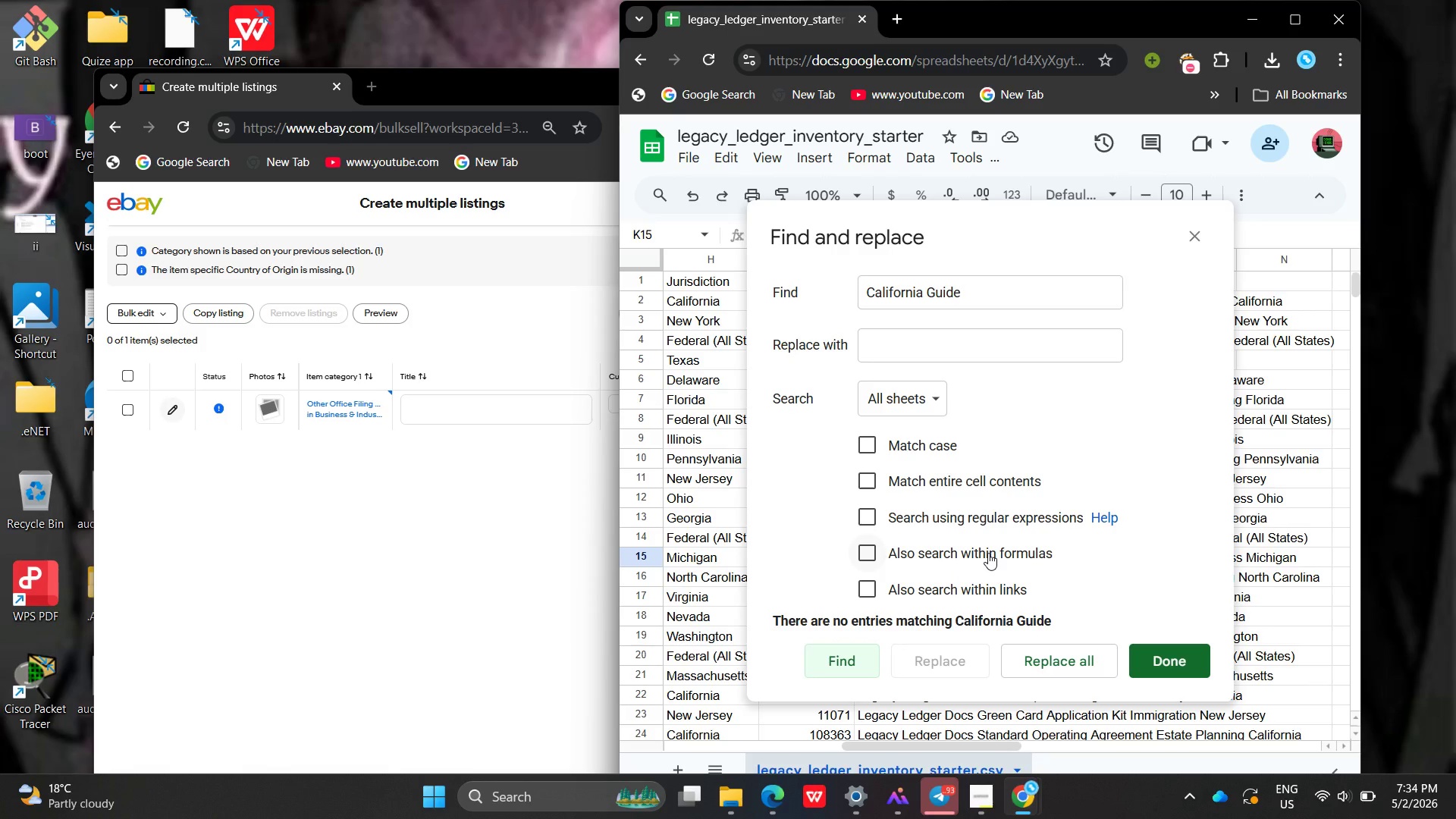 
left_click([1013, 297])
 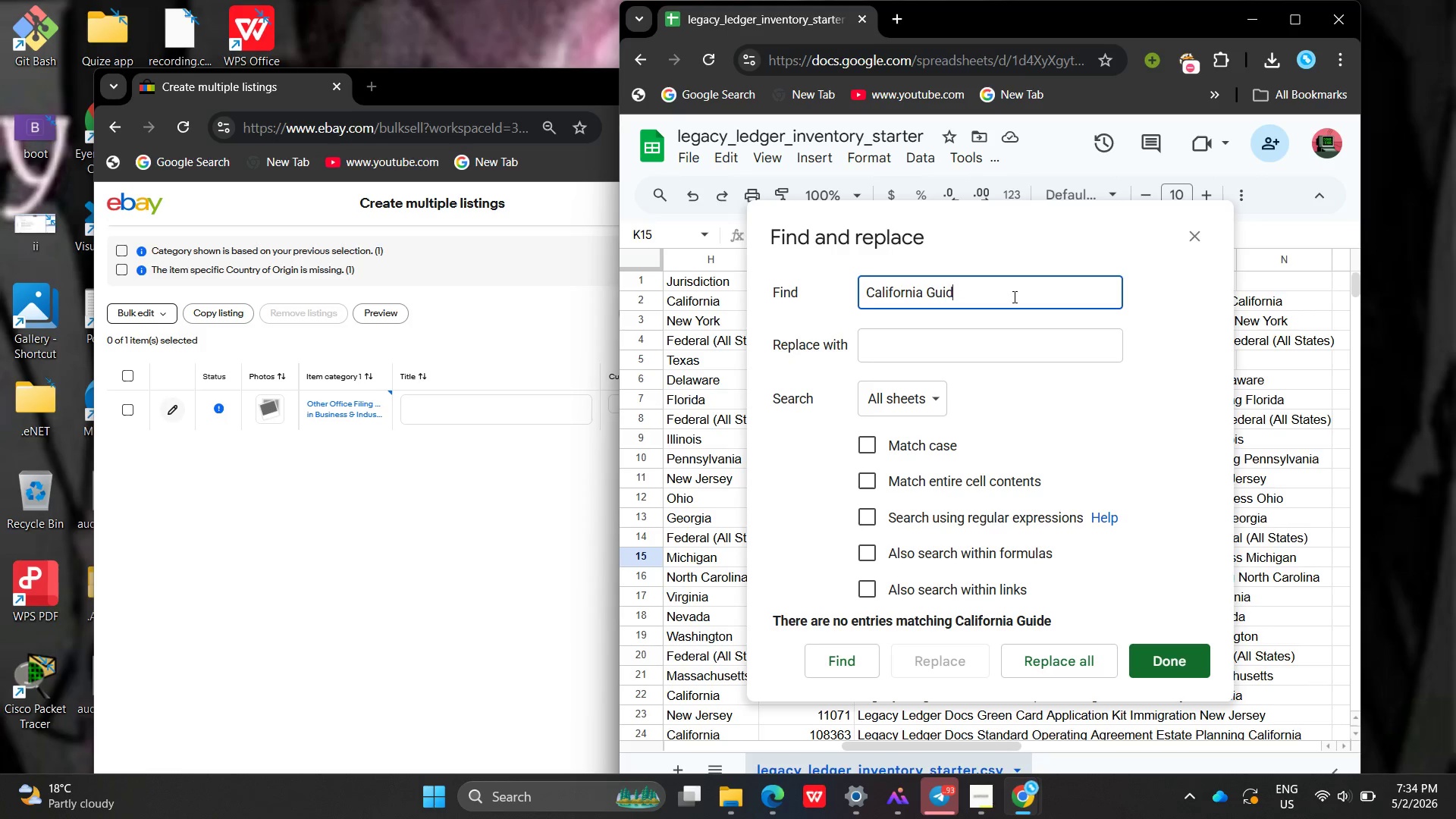 
key(Backspace)
 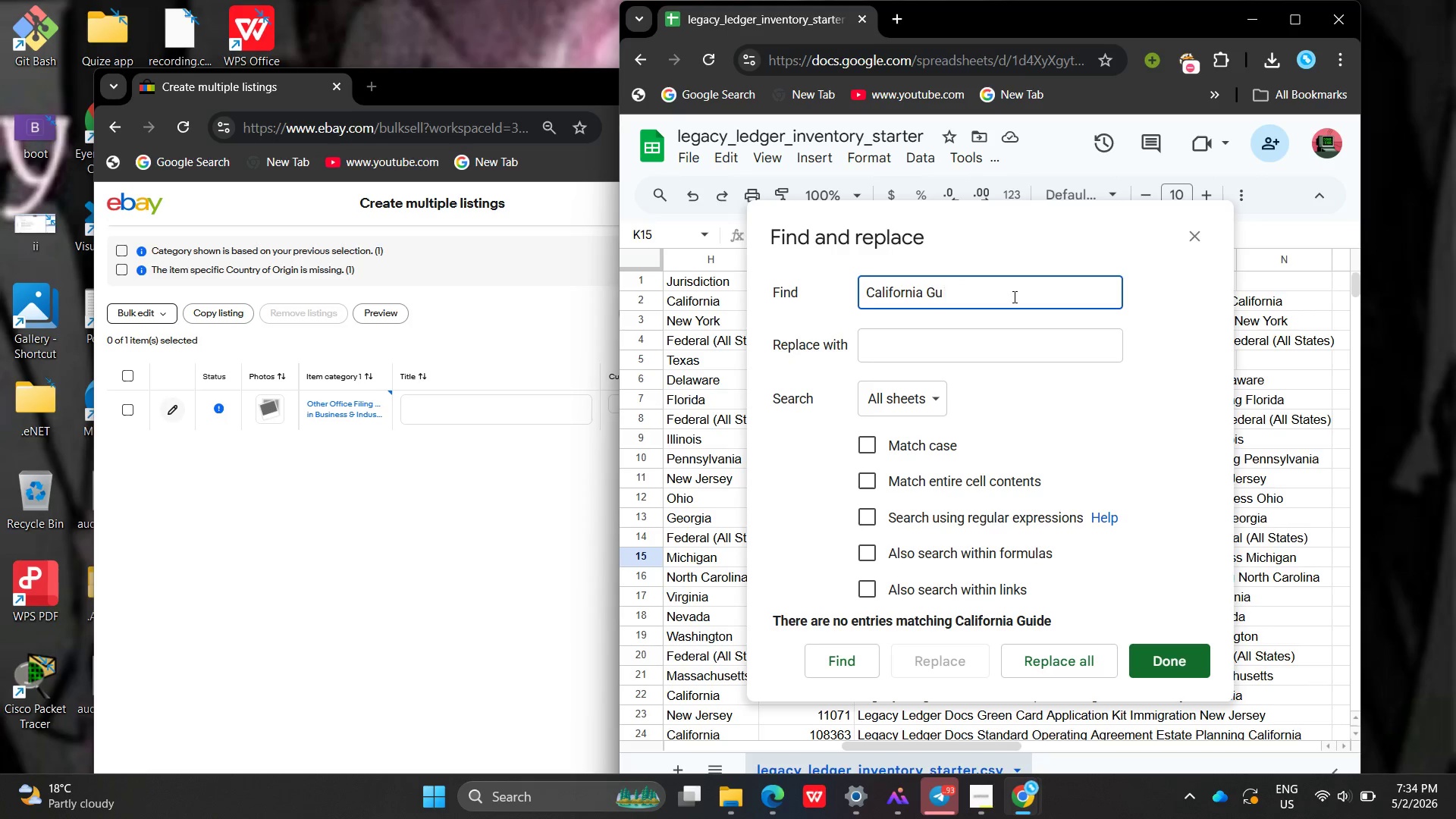 
key(Backspace)
 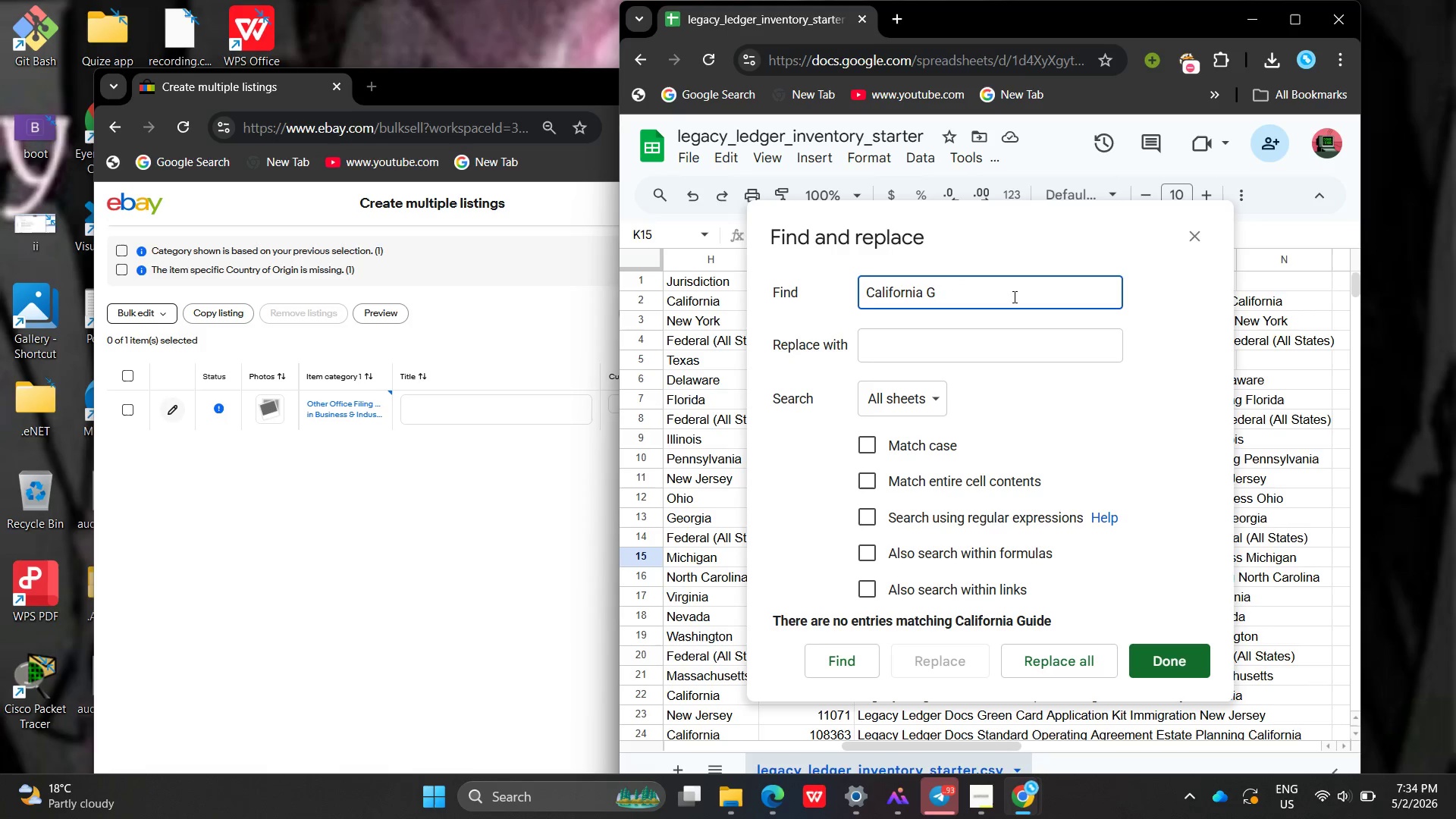 
key(Backspace)
 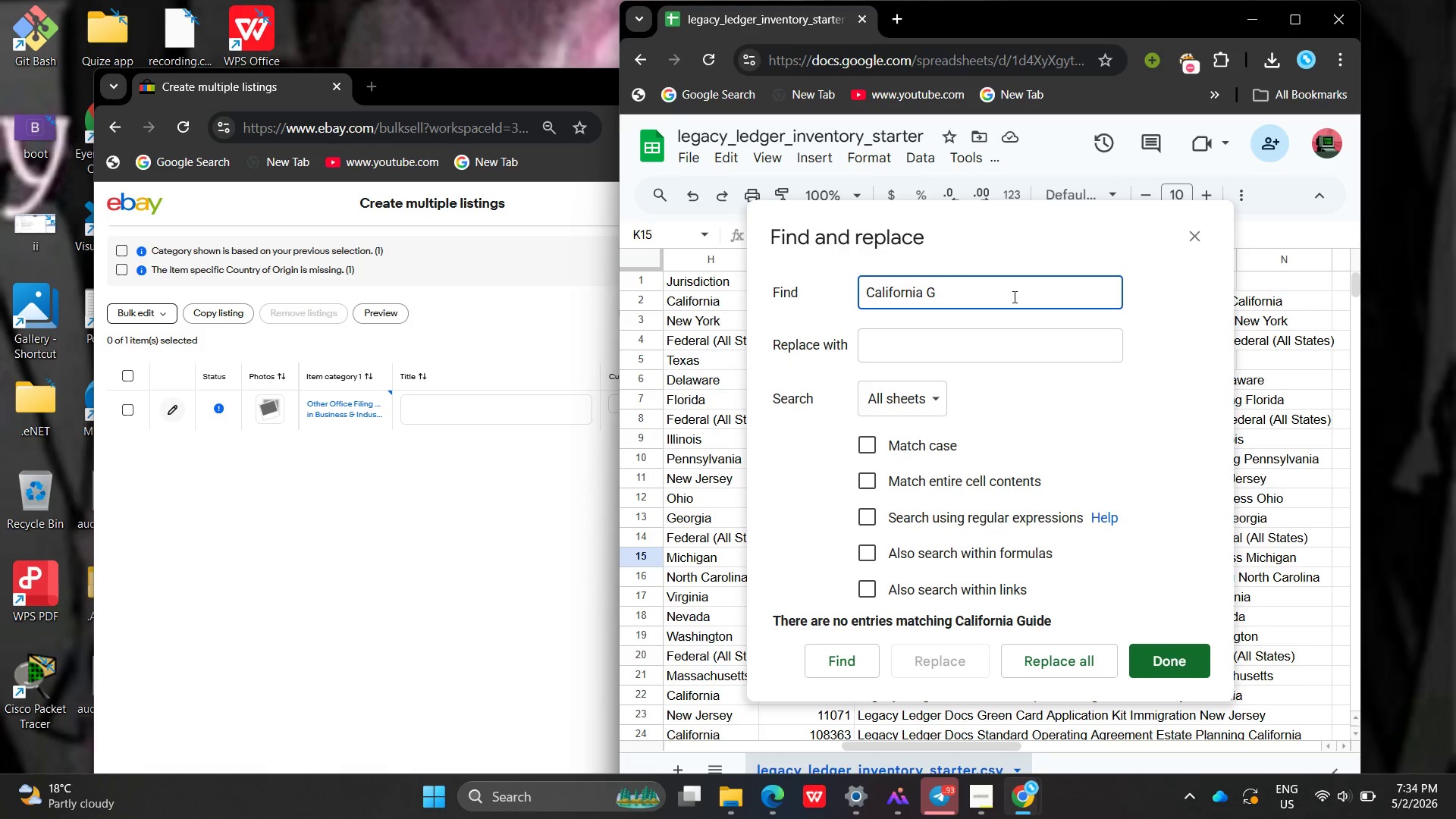 
key(Backspace)
 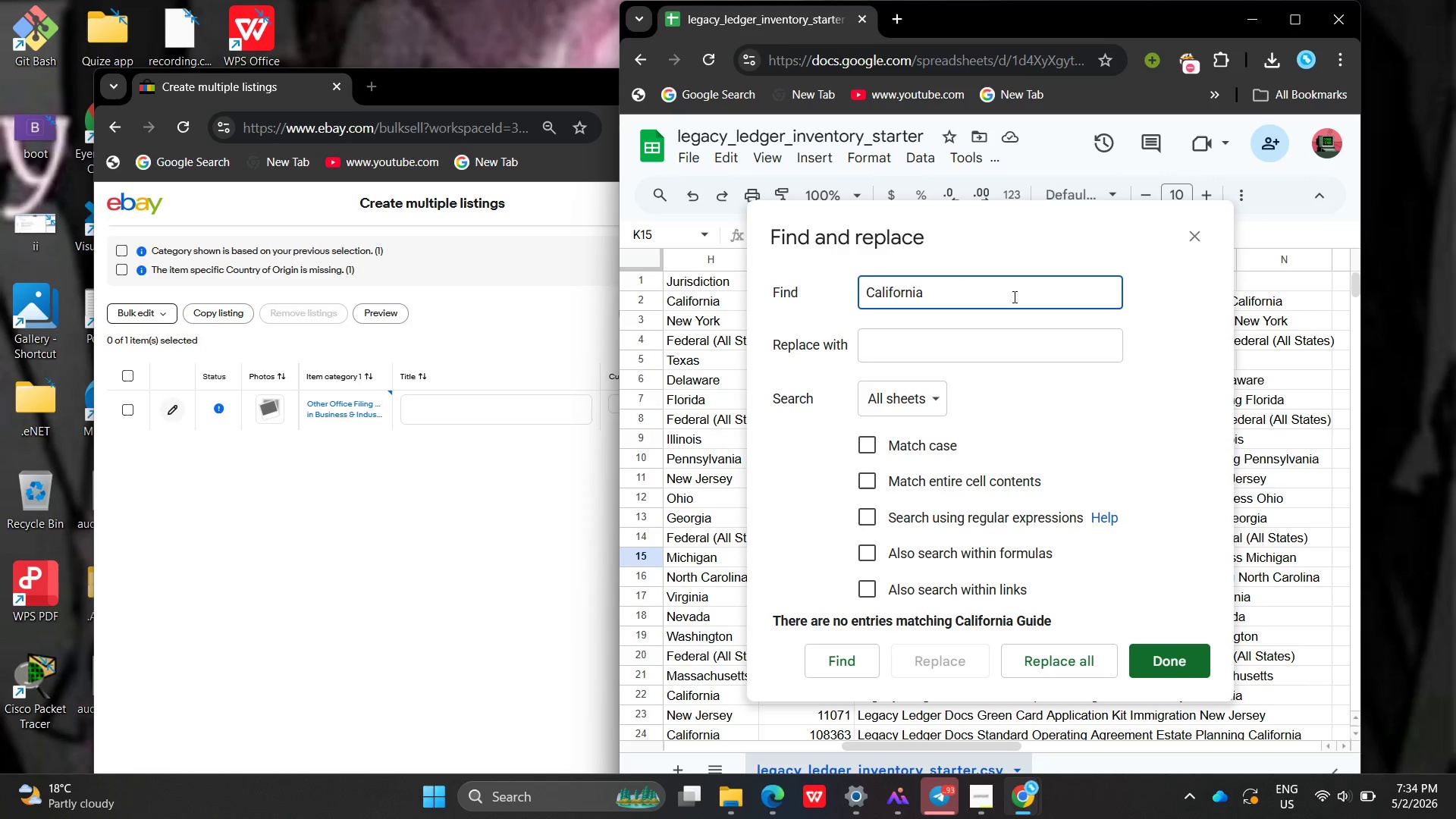 
key(Backspace)
 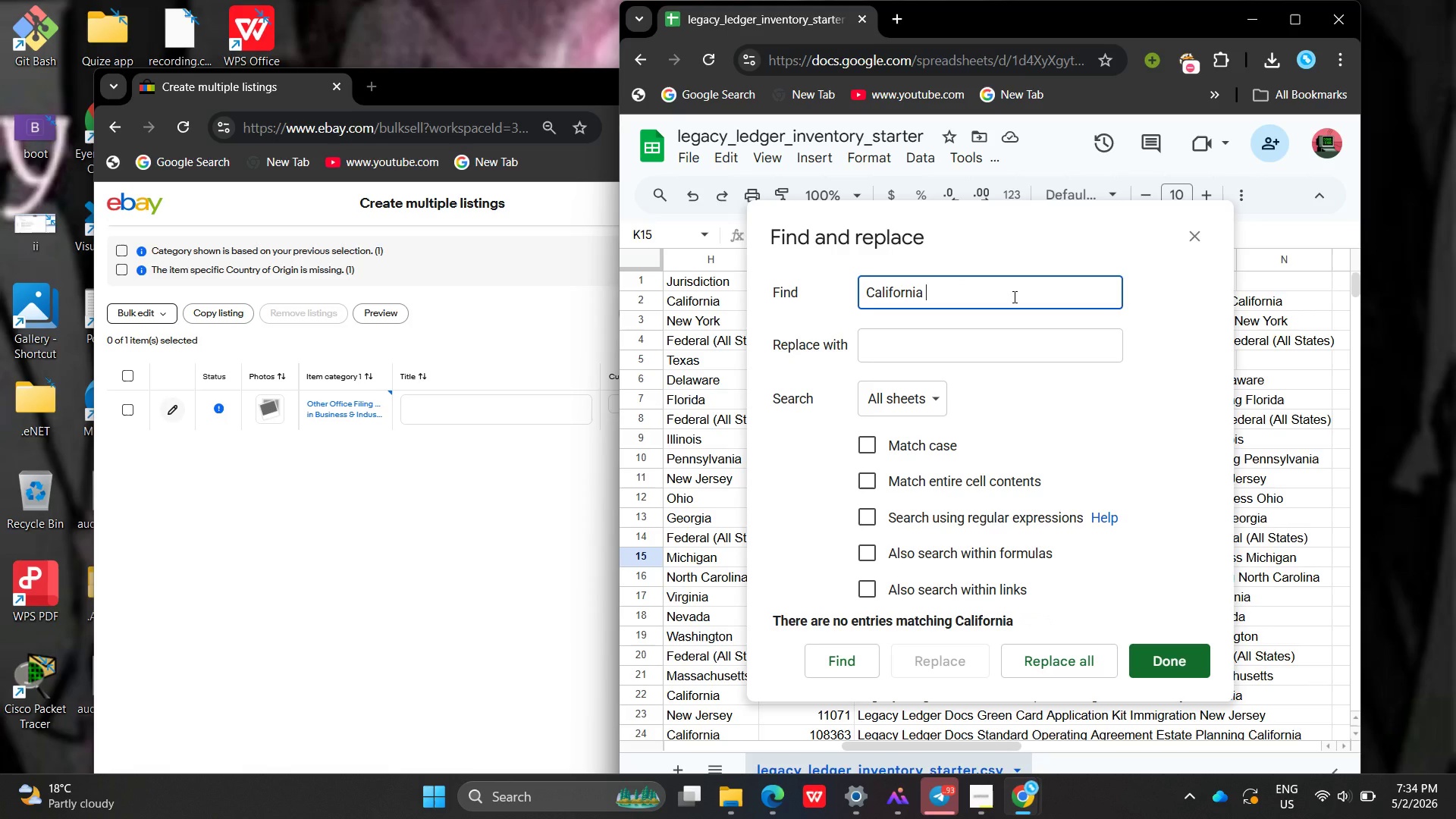 
key(Enter)
 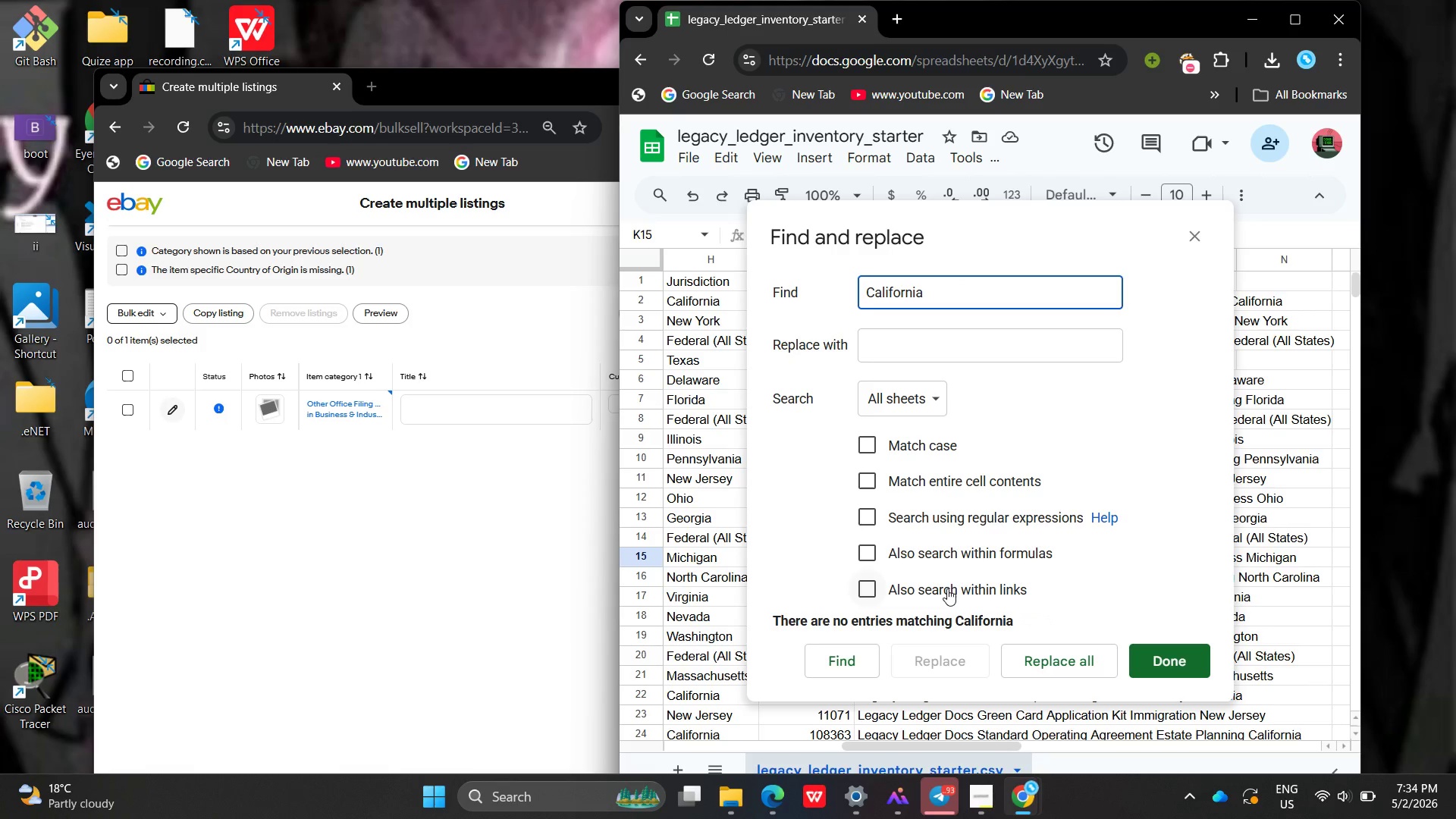 
left_click([846, 661])
 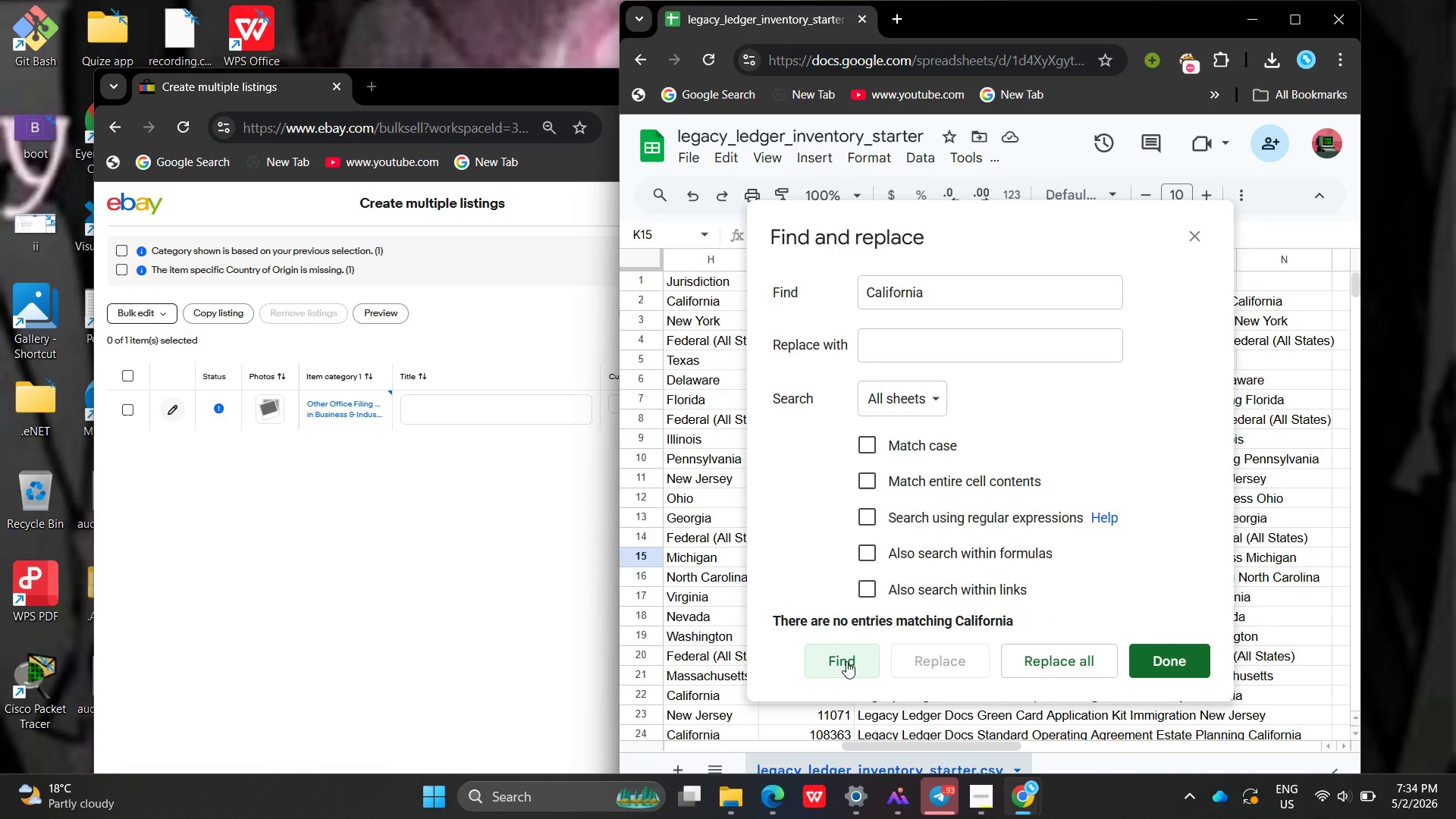 
left_click([846, 661])
 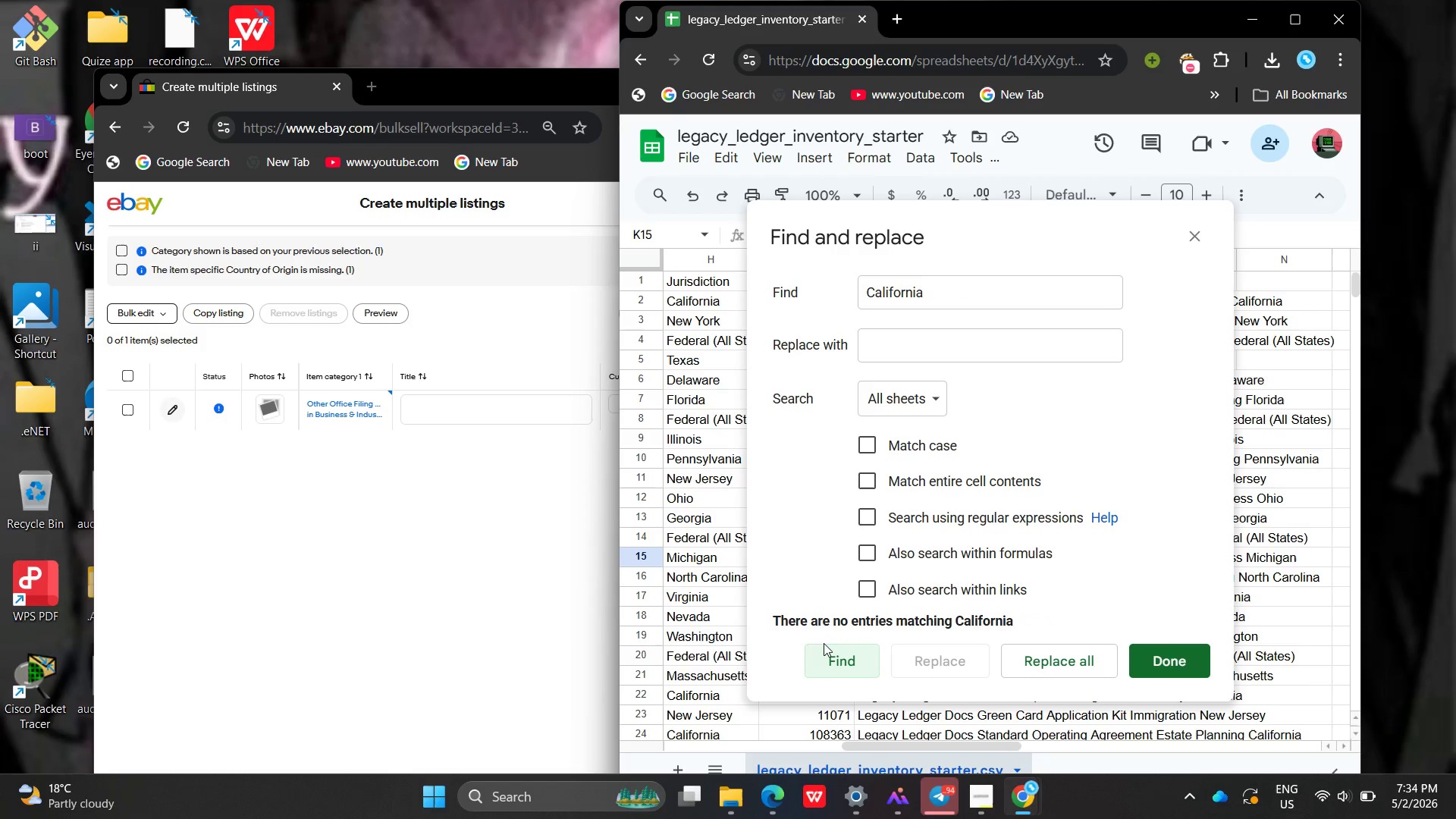 
left_click([821, 643])
 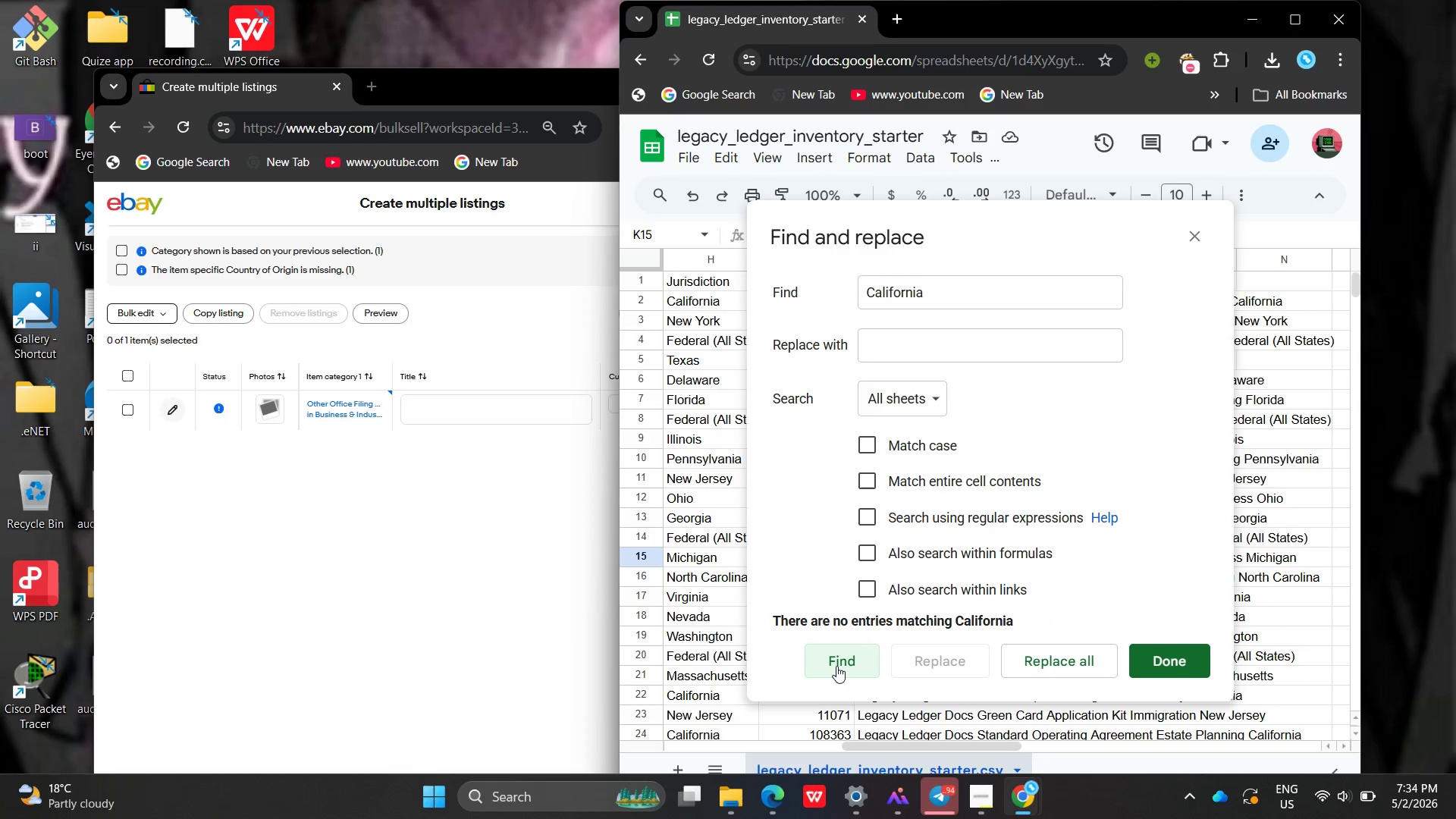 
double_click([836, 666])
 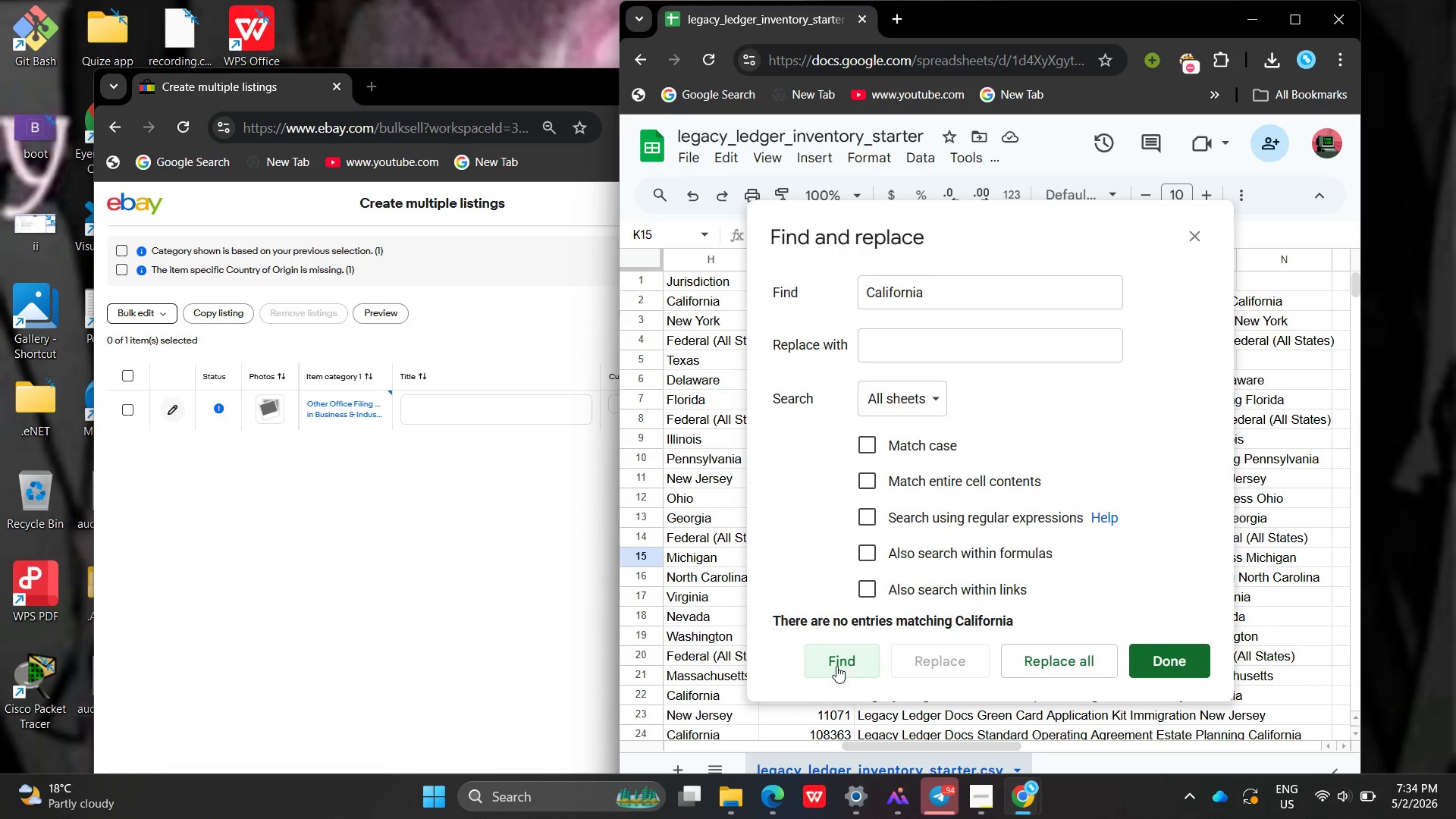 
triple_click([836, 666])
 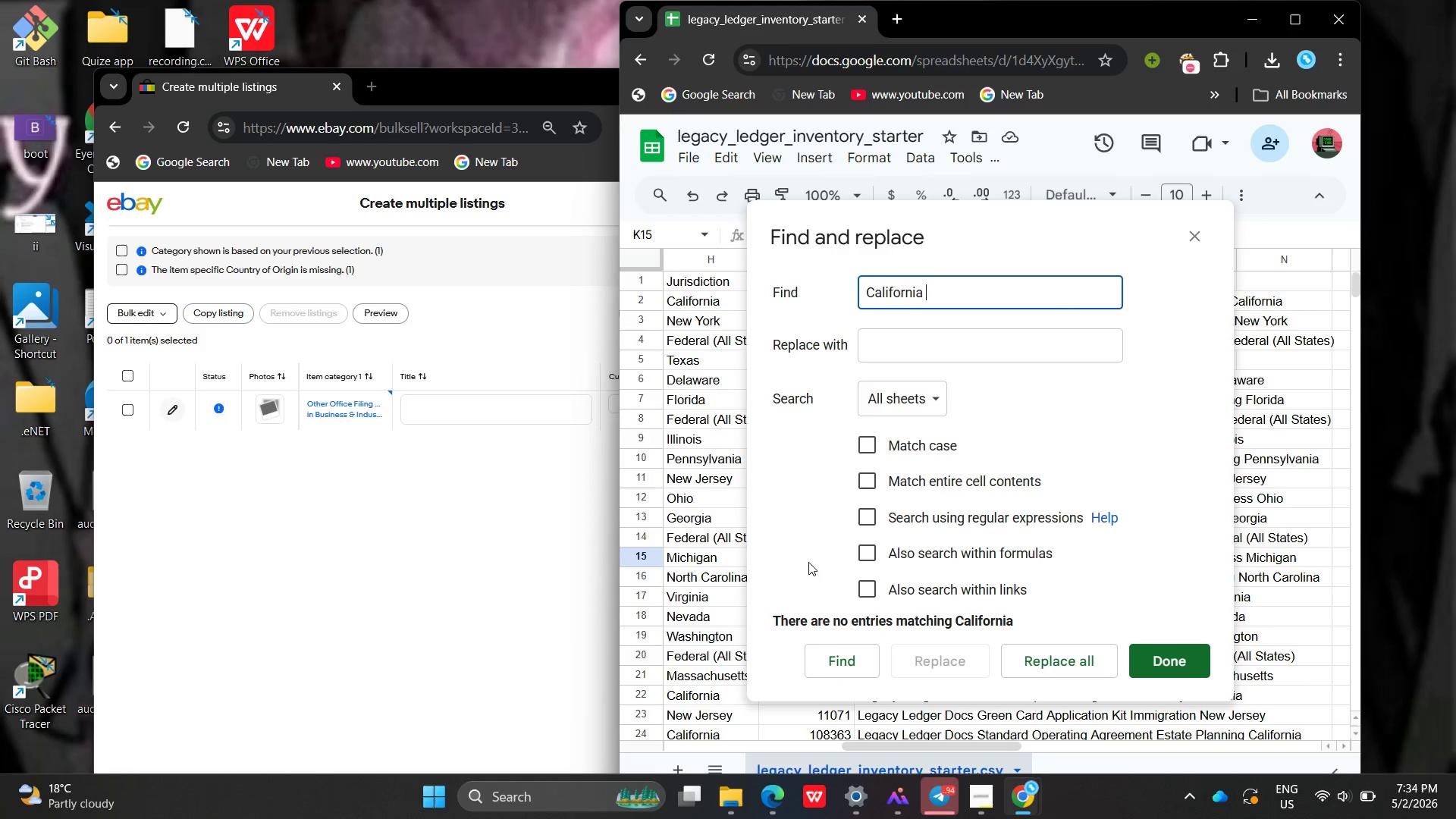 
left_click([808, 562])
 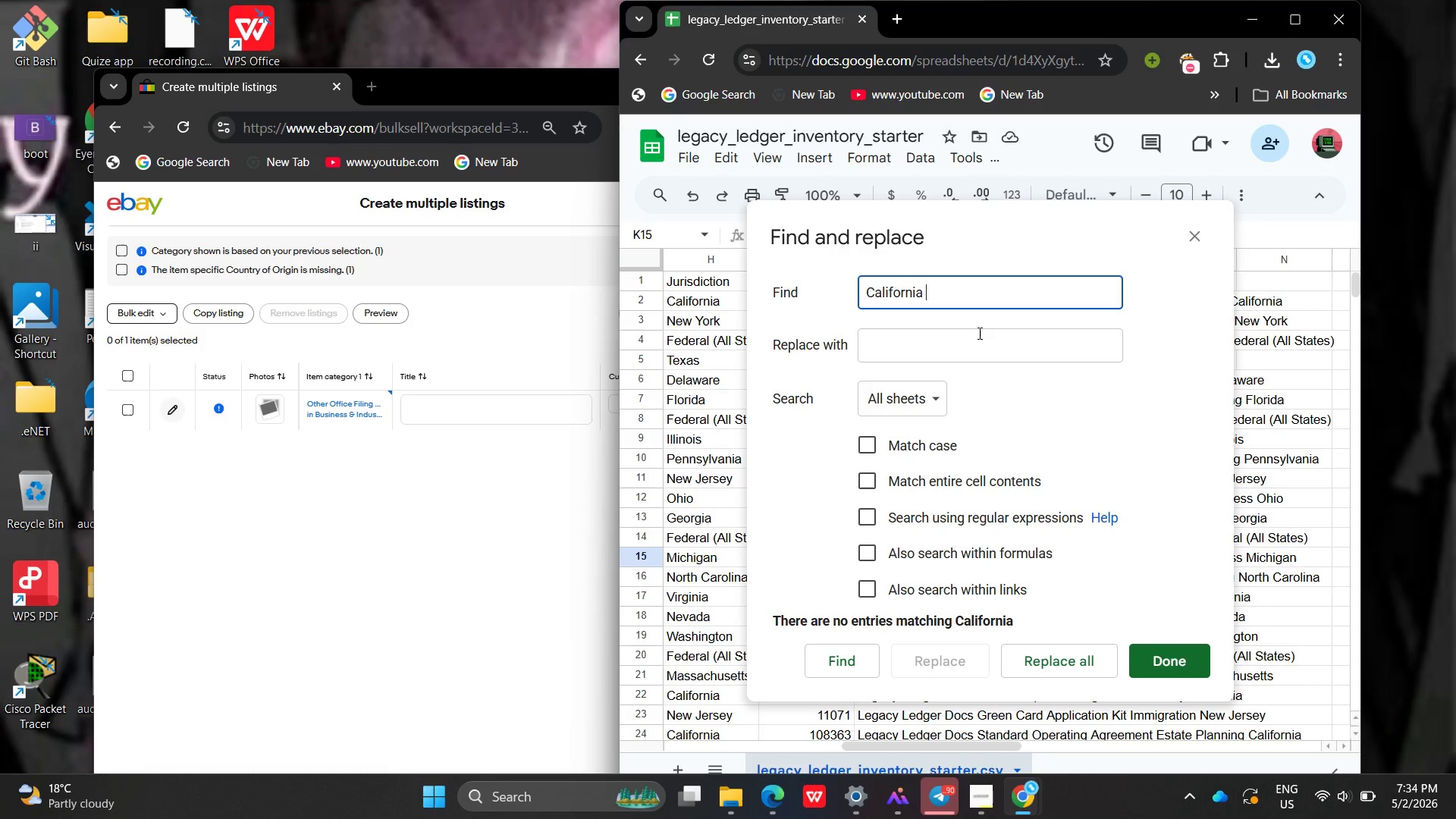 
wait(9.22)
 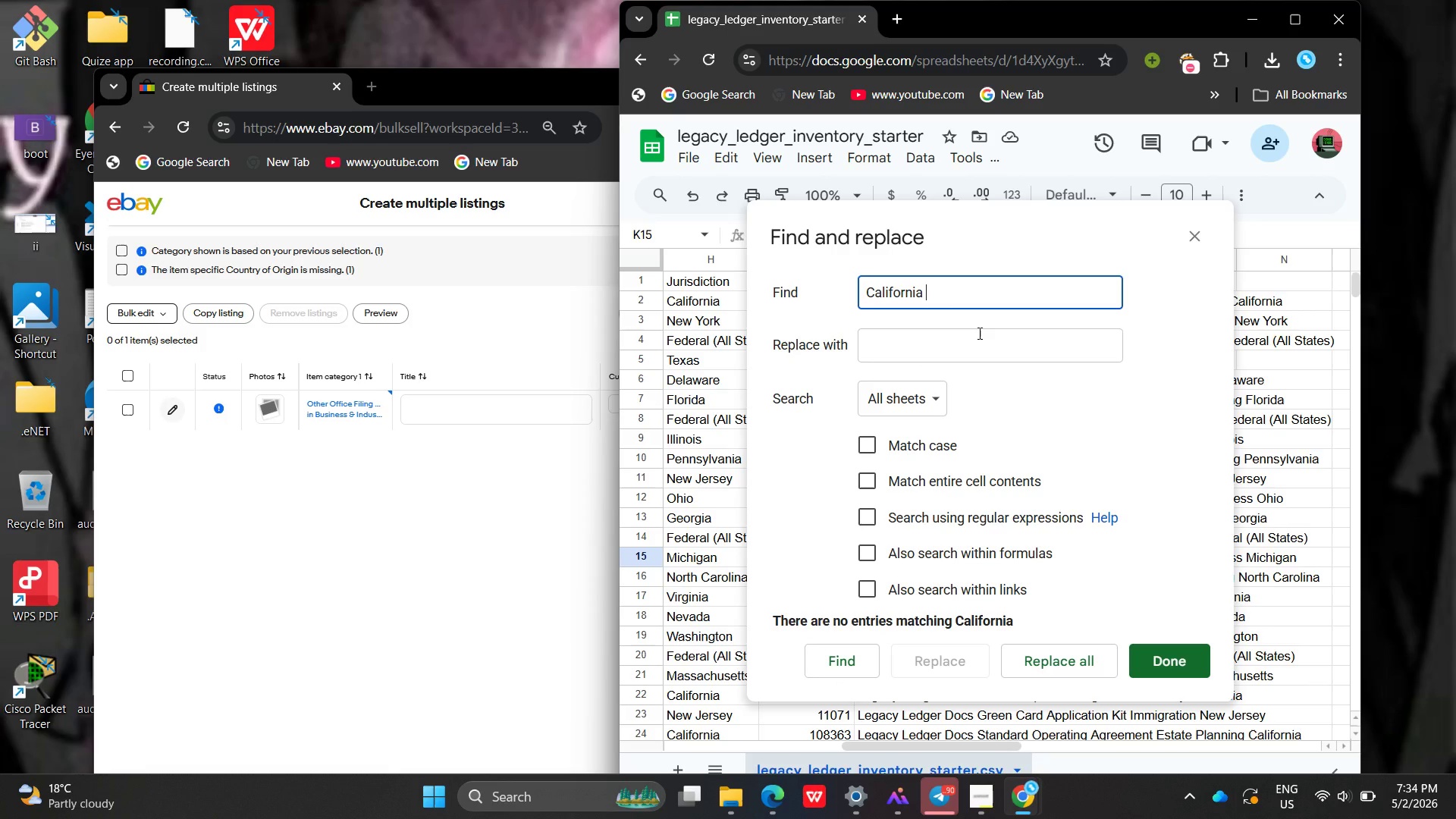 
left_click([1204, 237])
 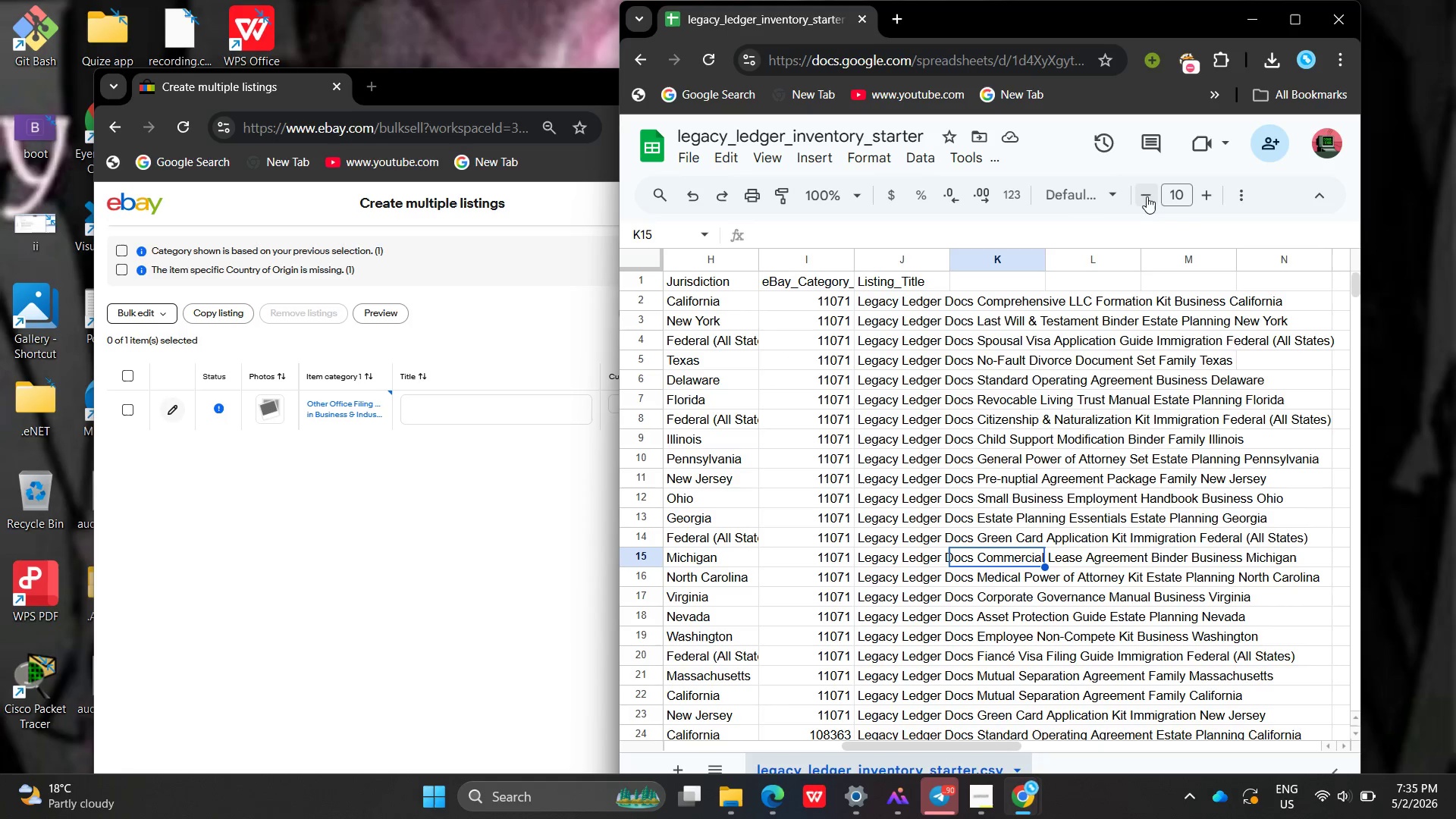 
key(Control+ControlLeft)
 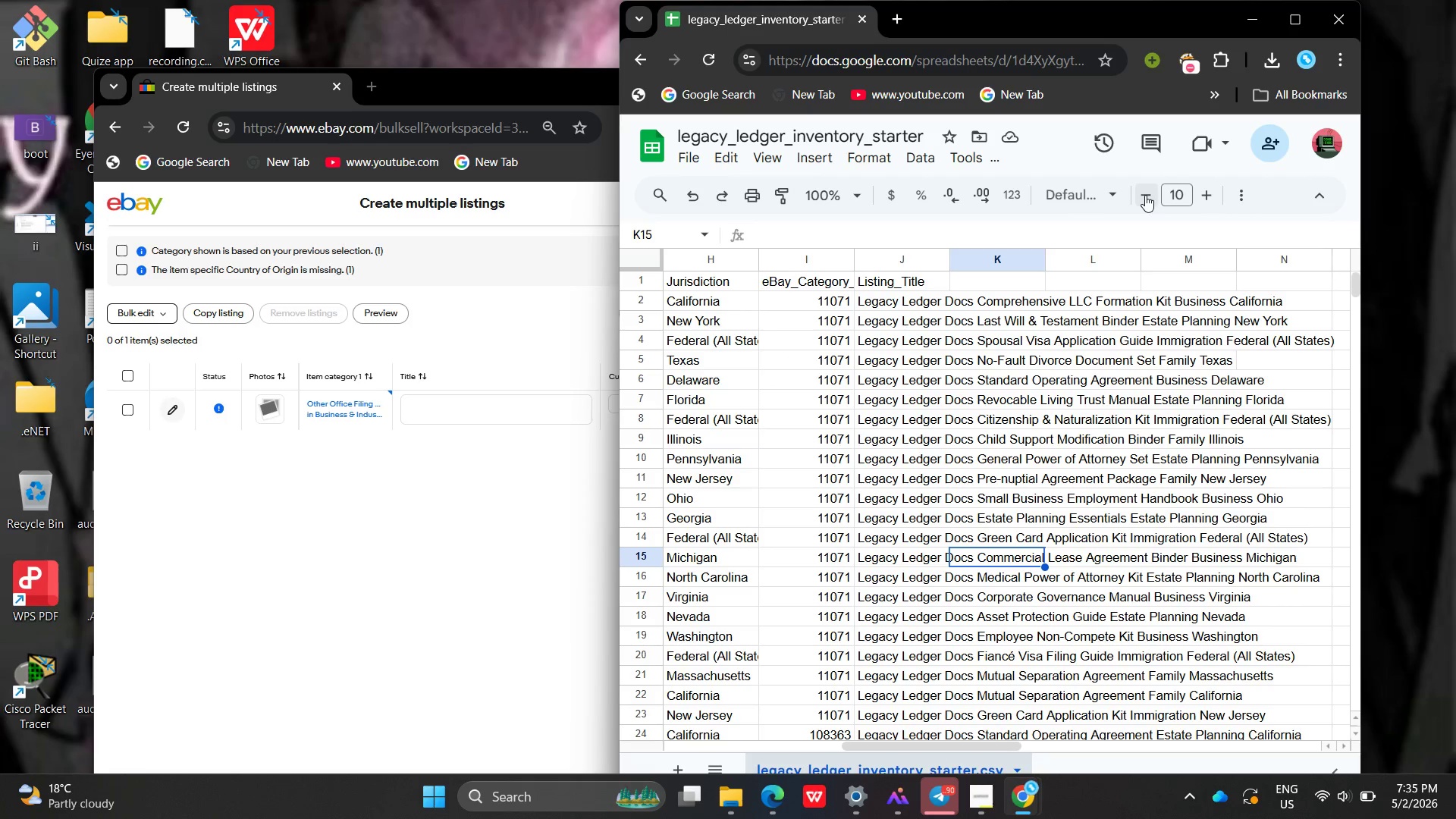 
key(Control+F)
 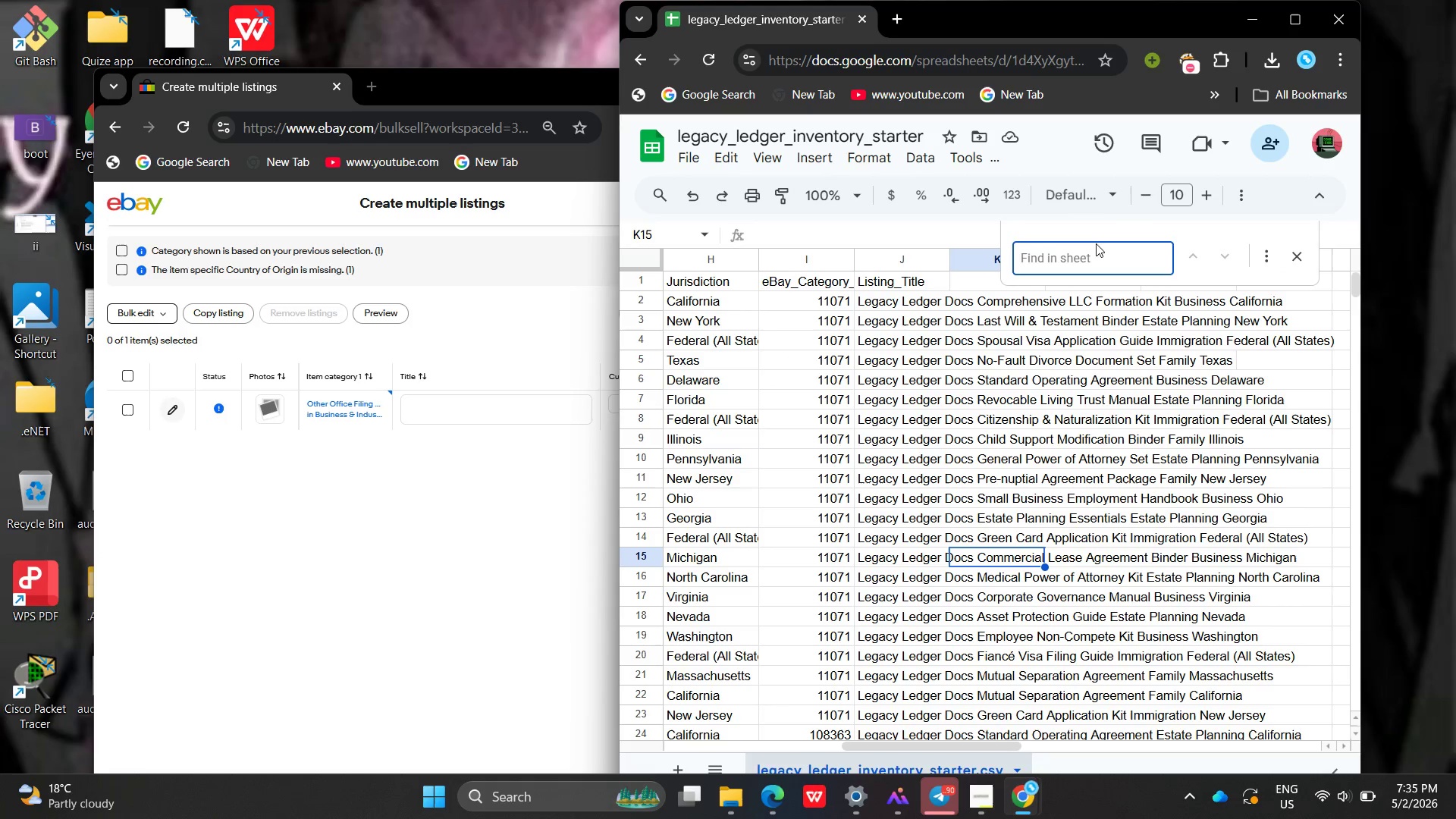 
left_click([1094, 255])
 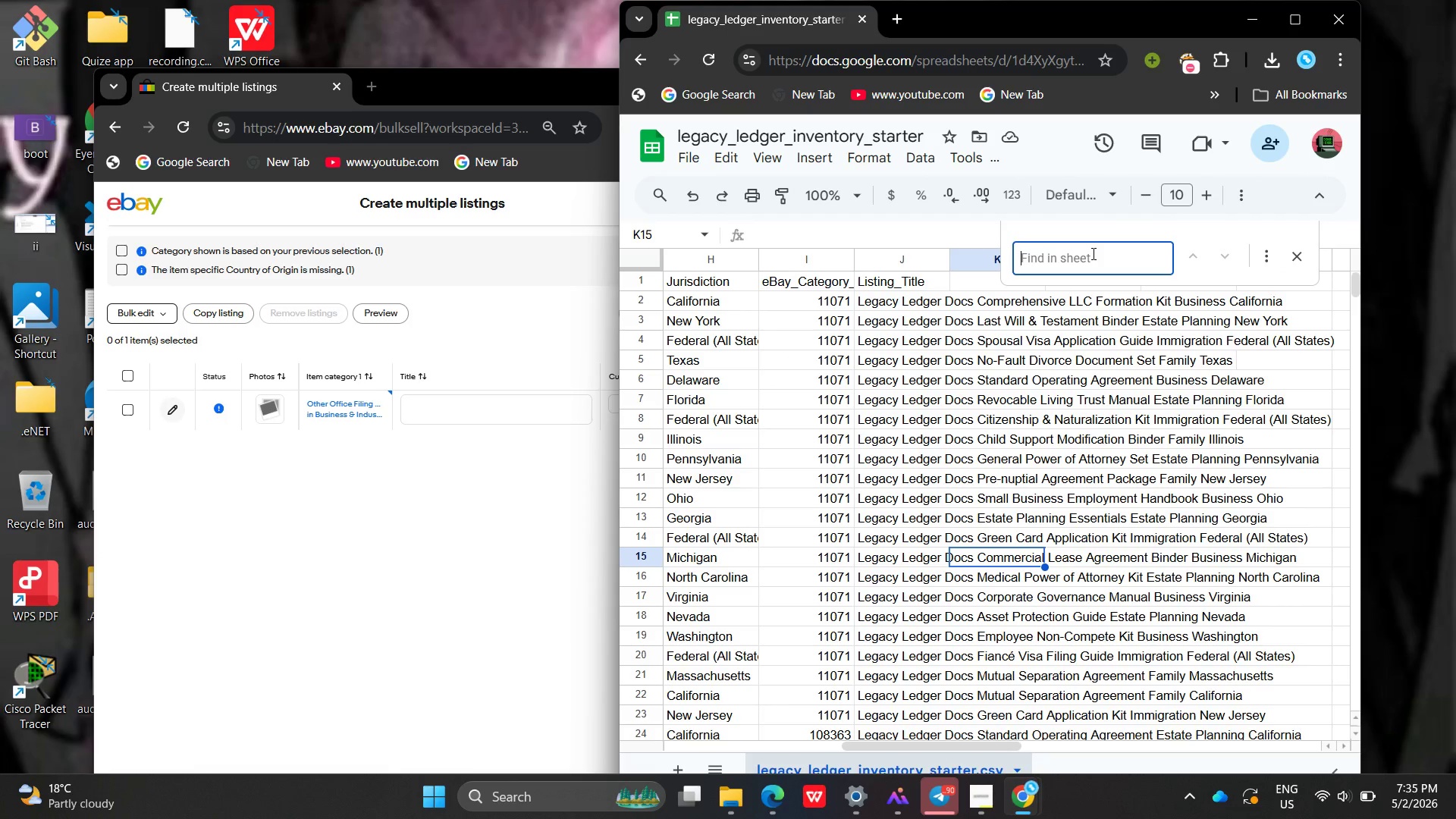 
key(Control+ControlLeft)
 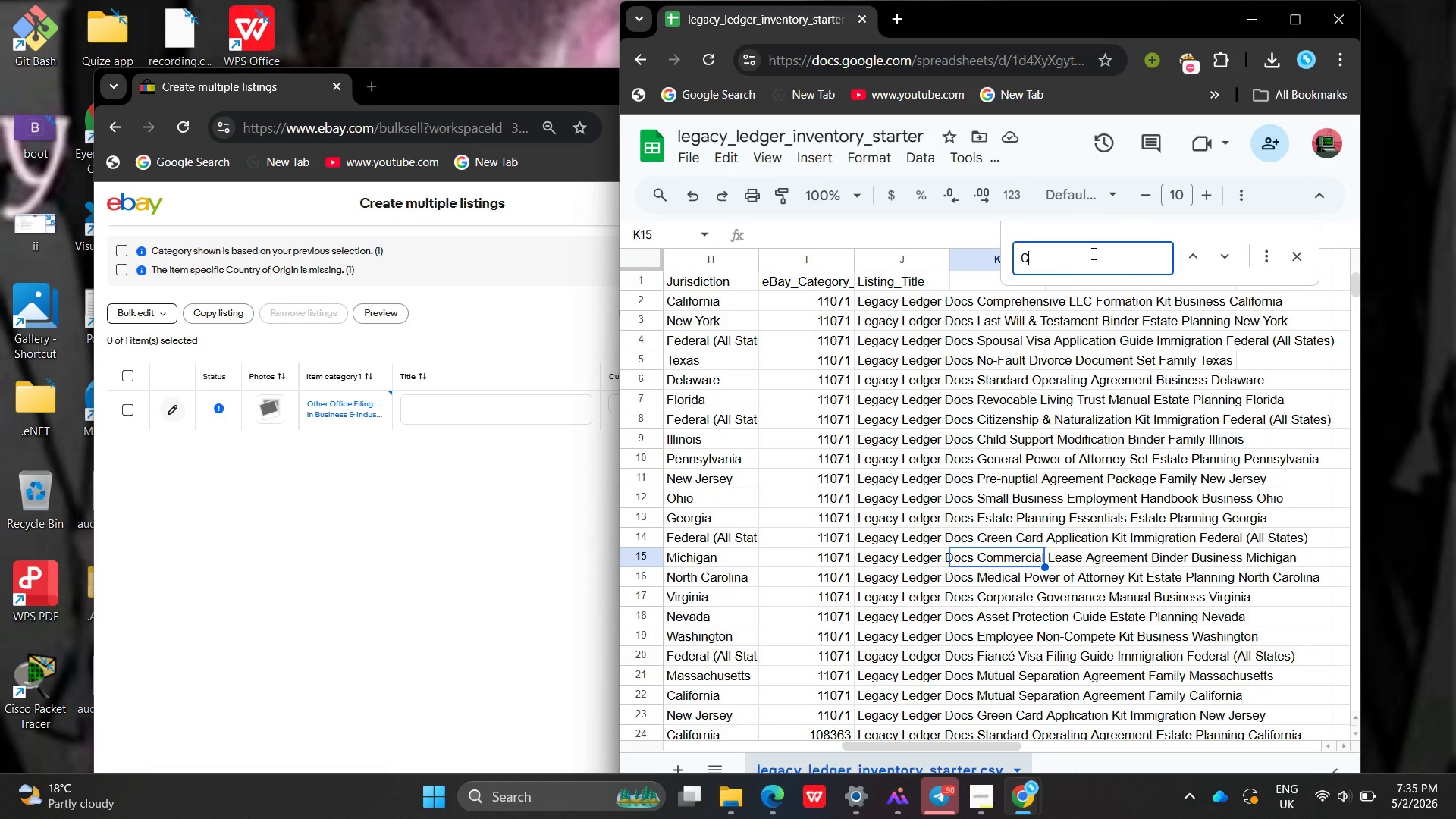 
key(Control+Shift+ShiftLeft)
 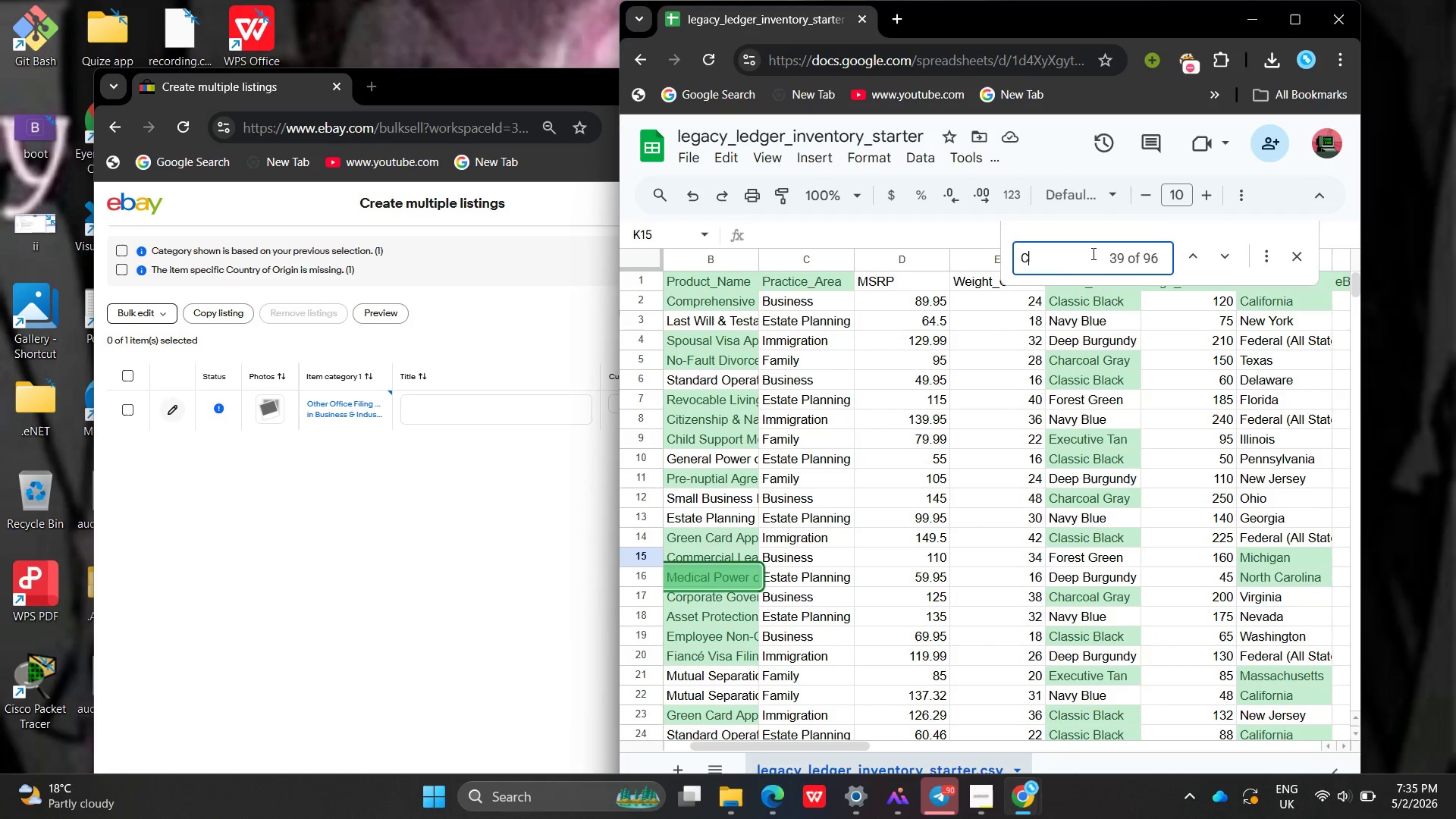 
type(Calfornnia)
key(Backspace)
key(Backspace)
key(Backspace)
type(ia)
 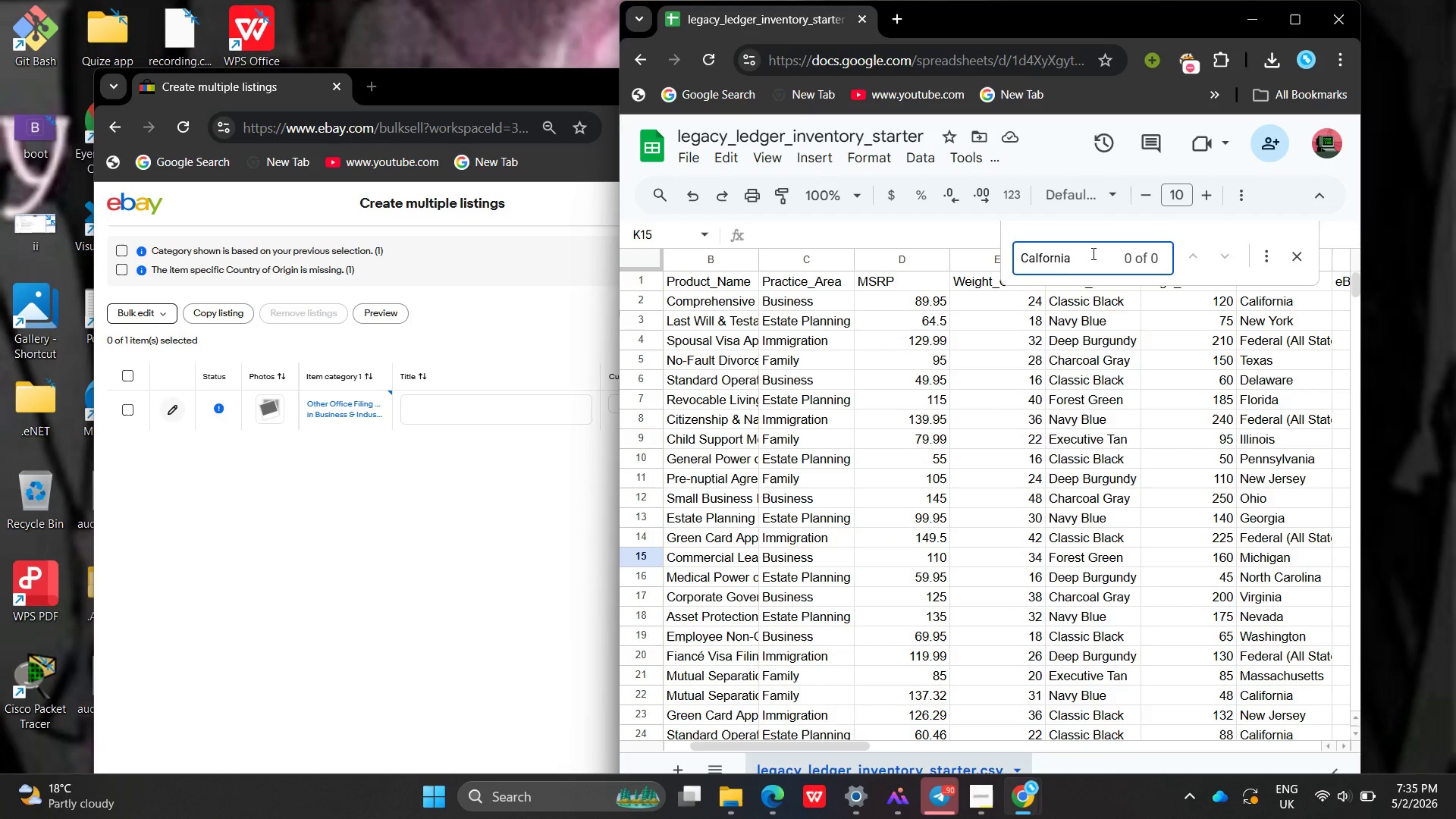 
key(Enter)
 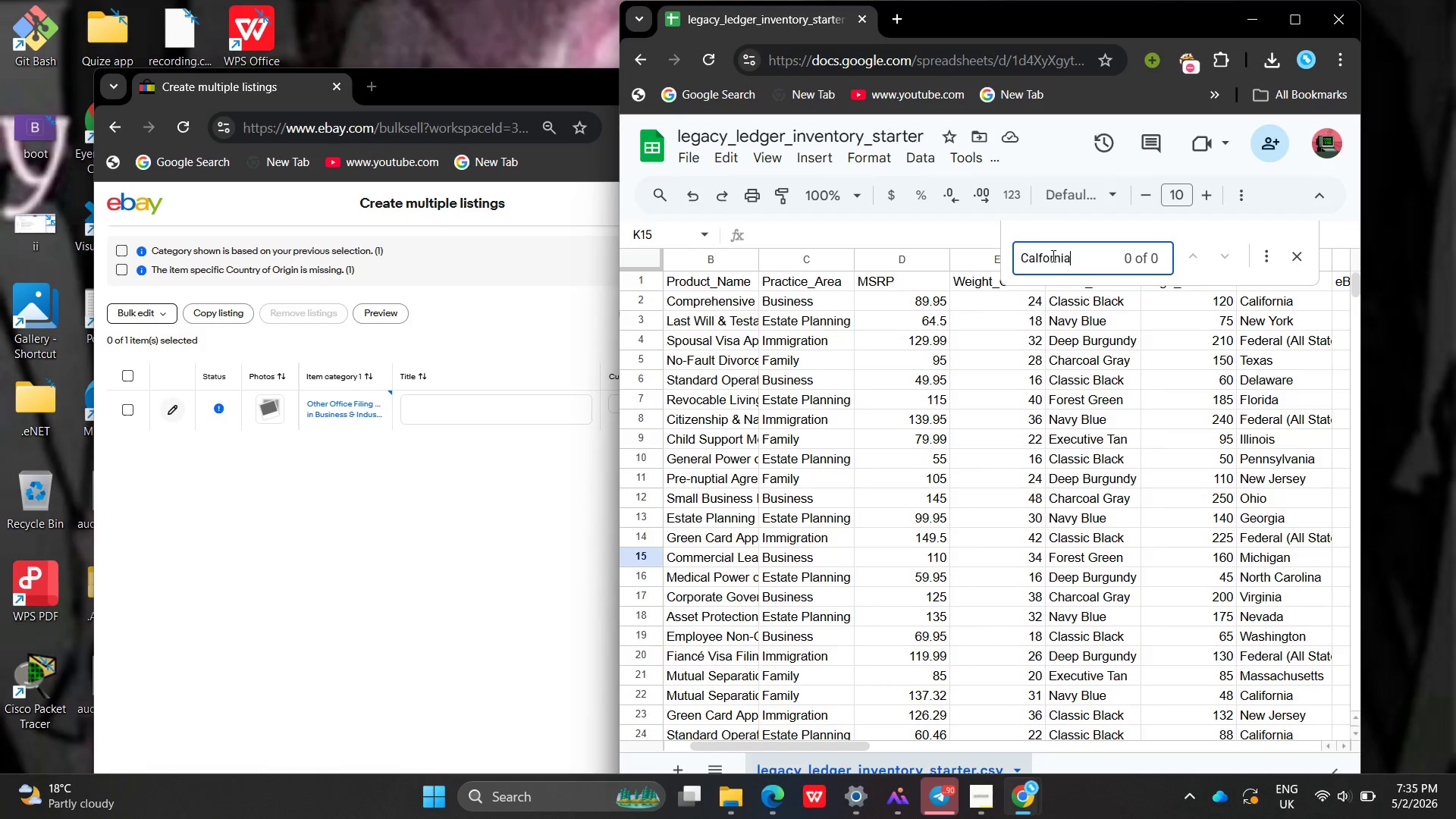 
left_click([1040, 256])
 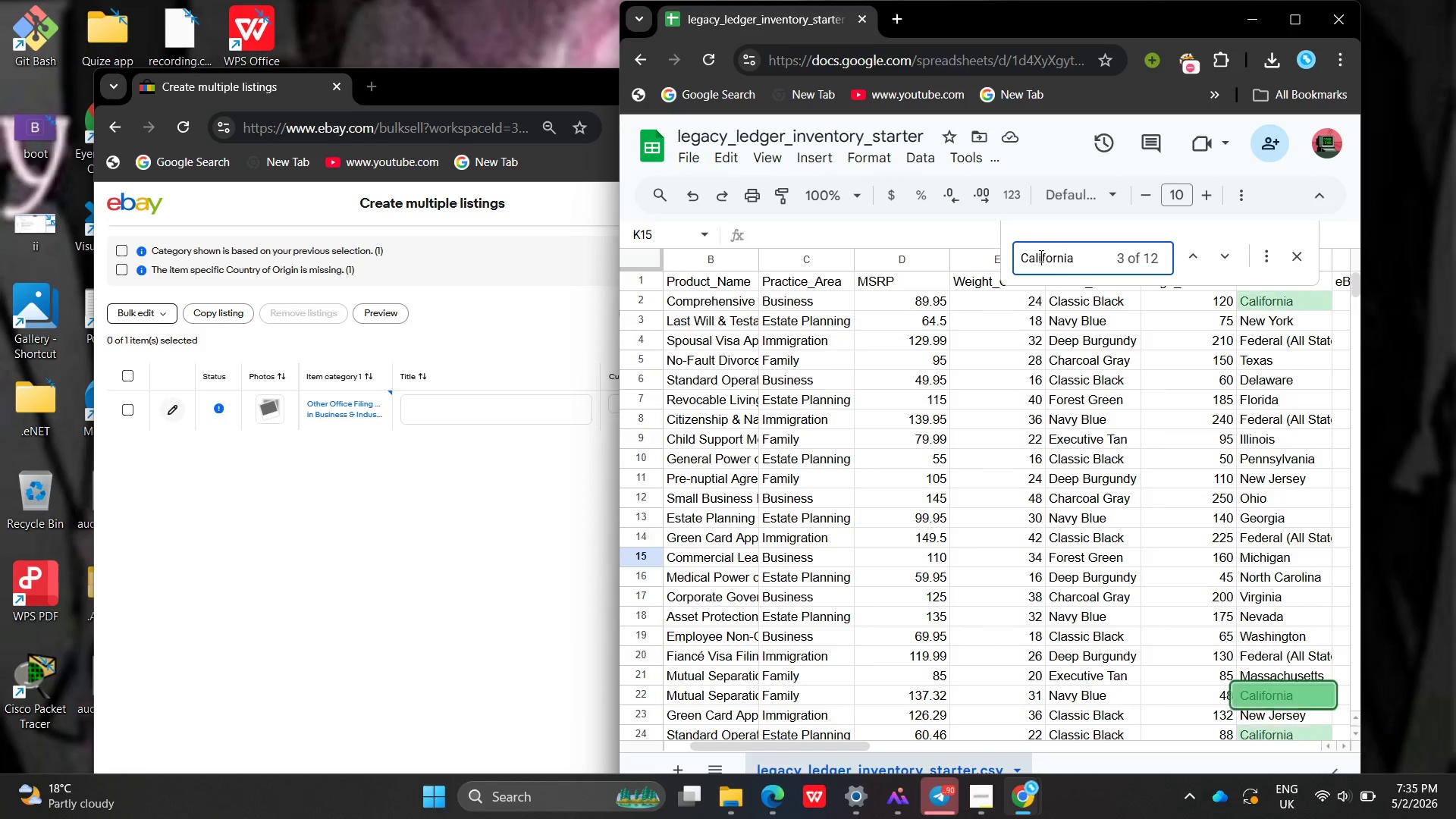 
key(I)
 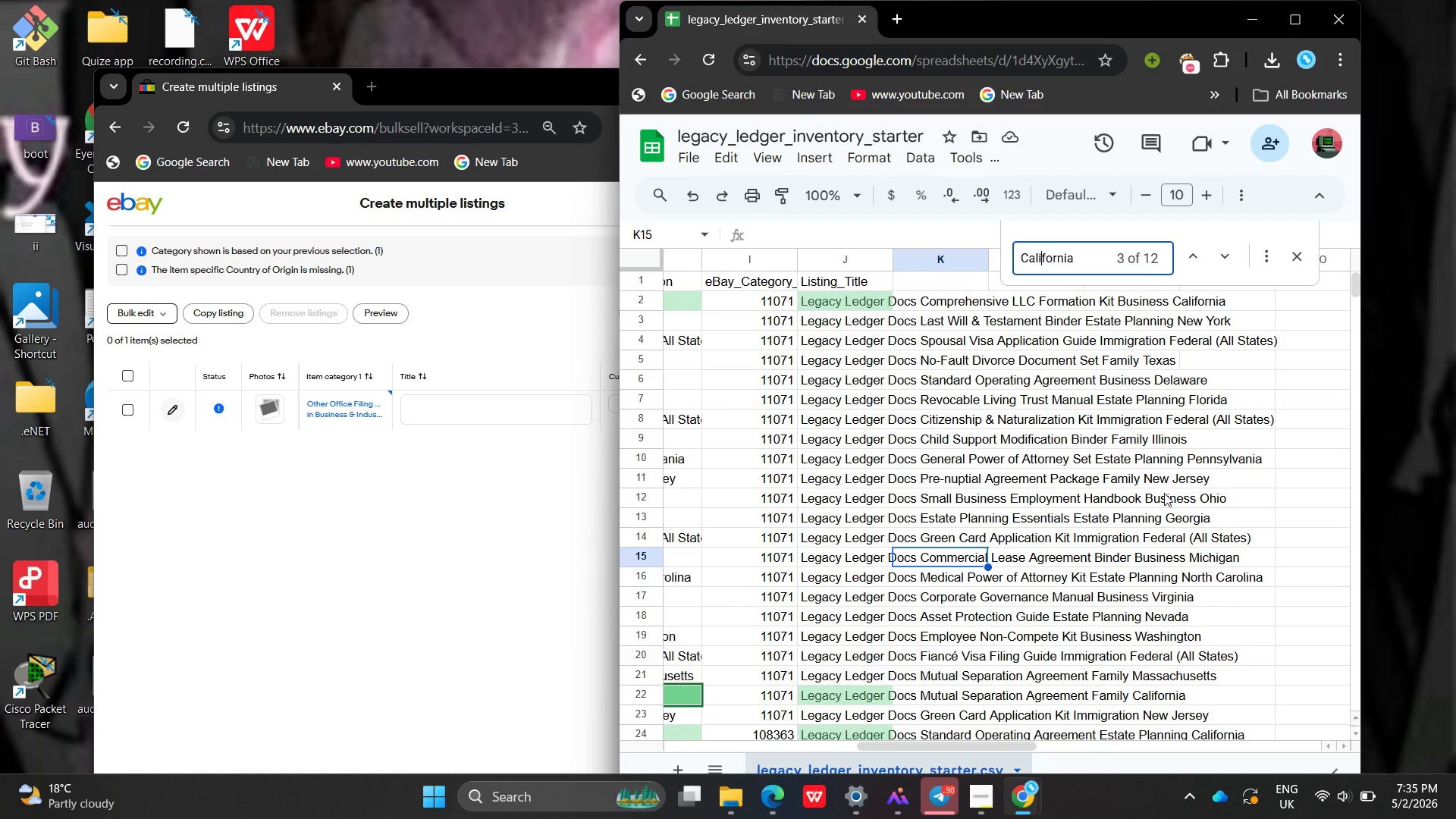 
wait(8.08)
 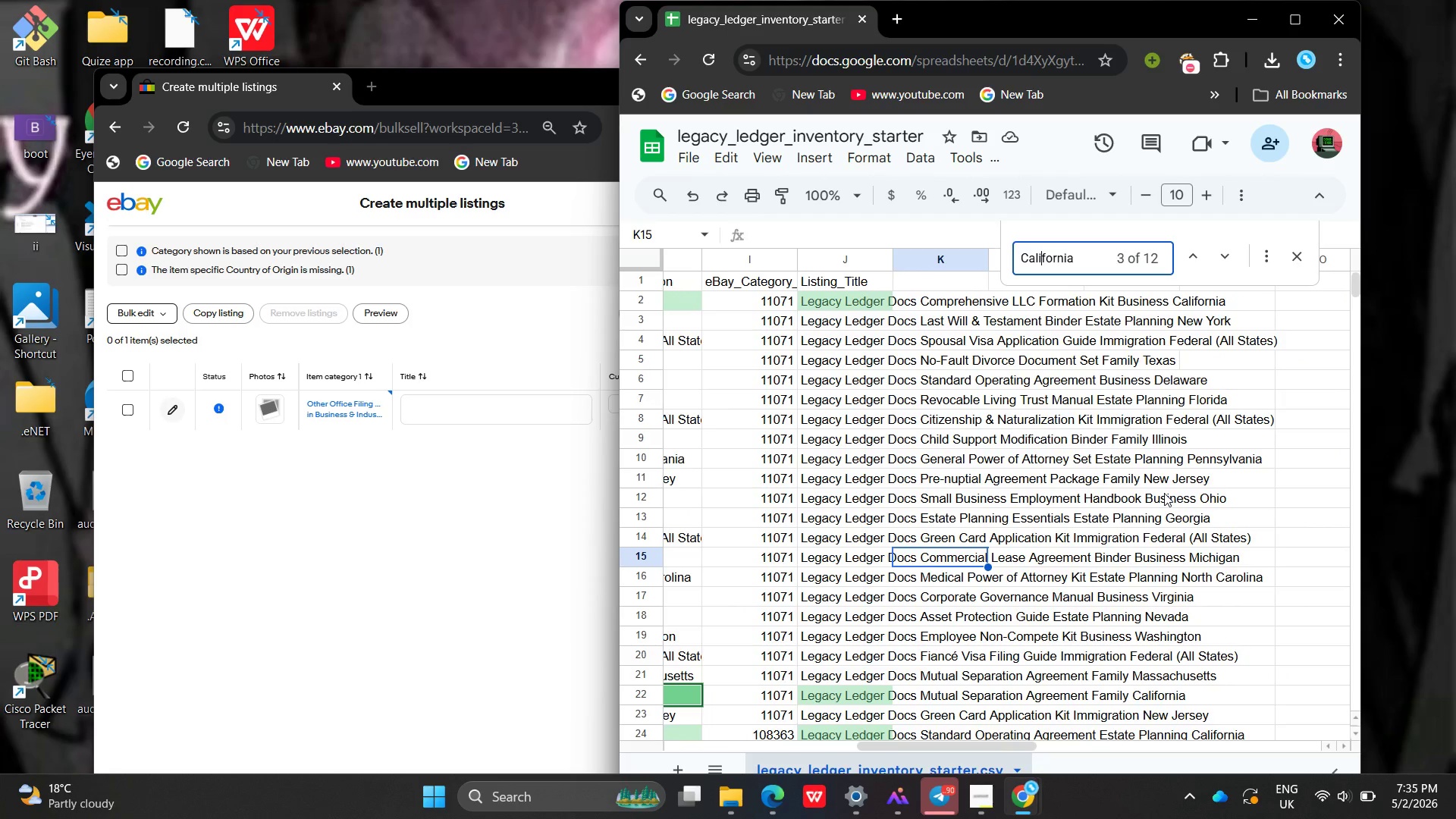 
left_click([1094, 263])
 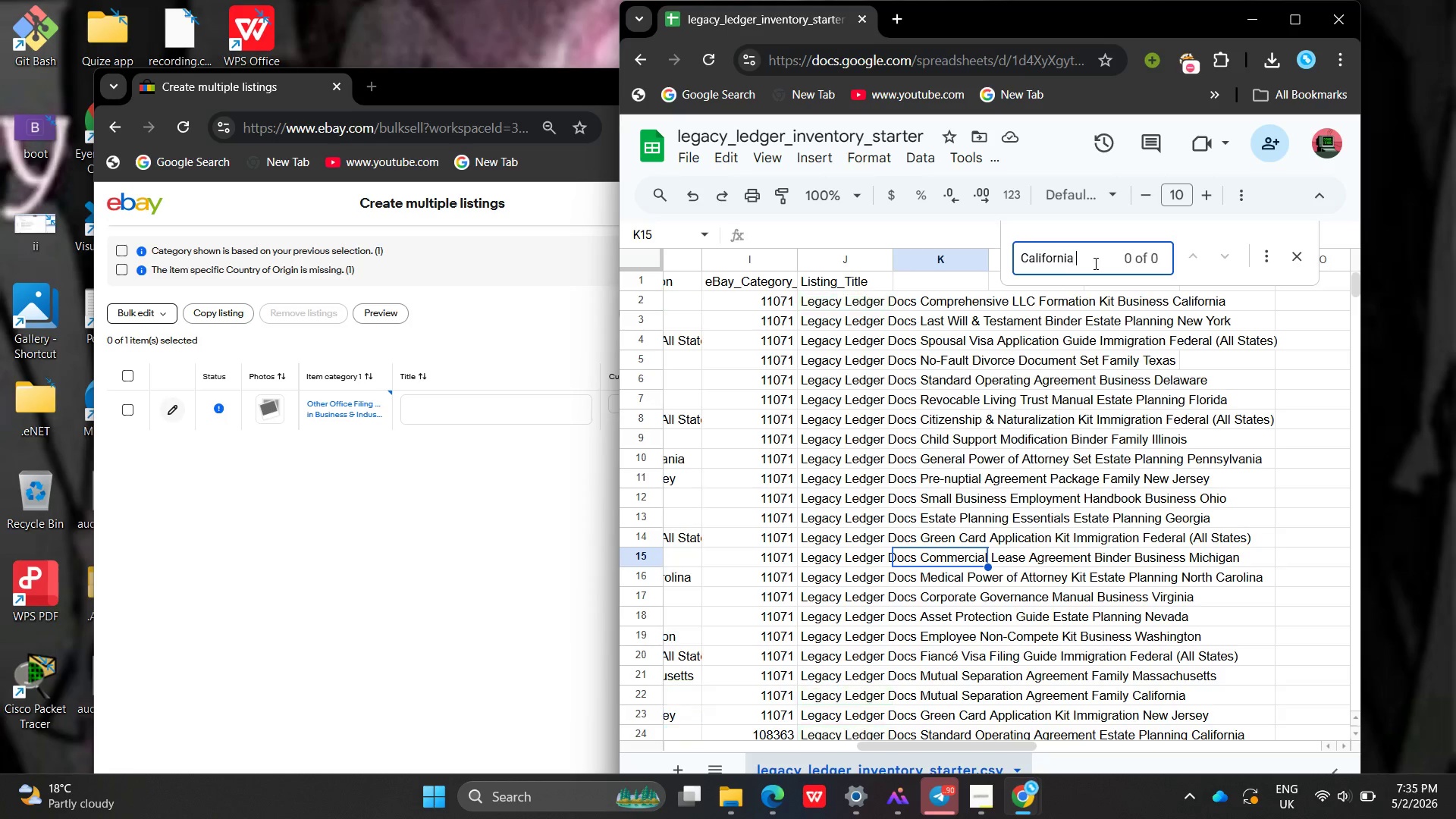 
type( GUi)
key(Backspace)
key(Backspace)
key(Backspace)
key(Backspace)
 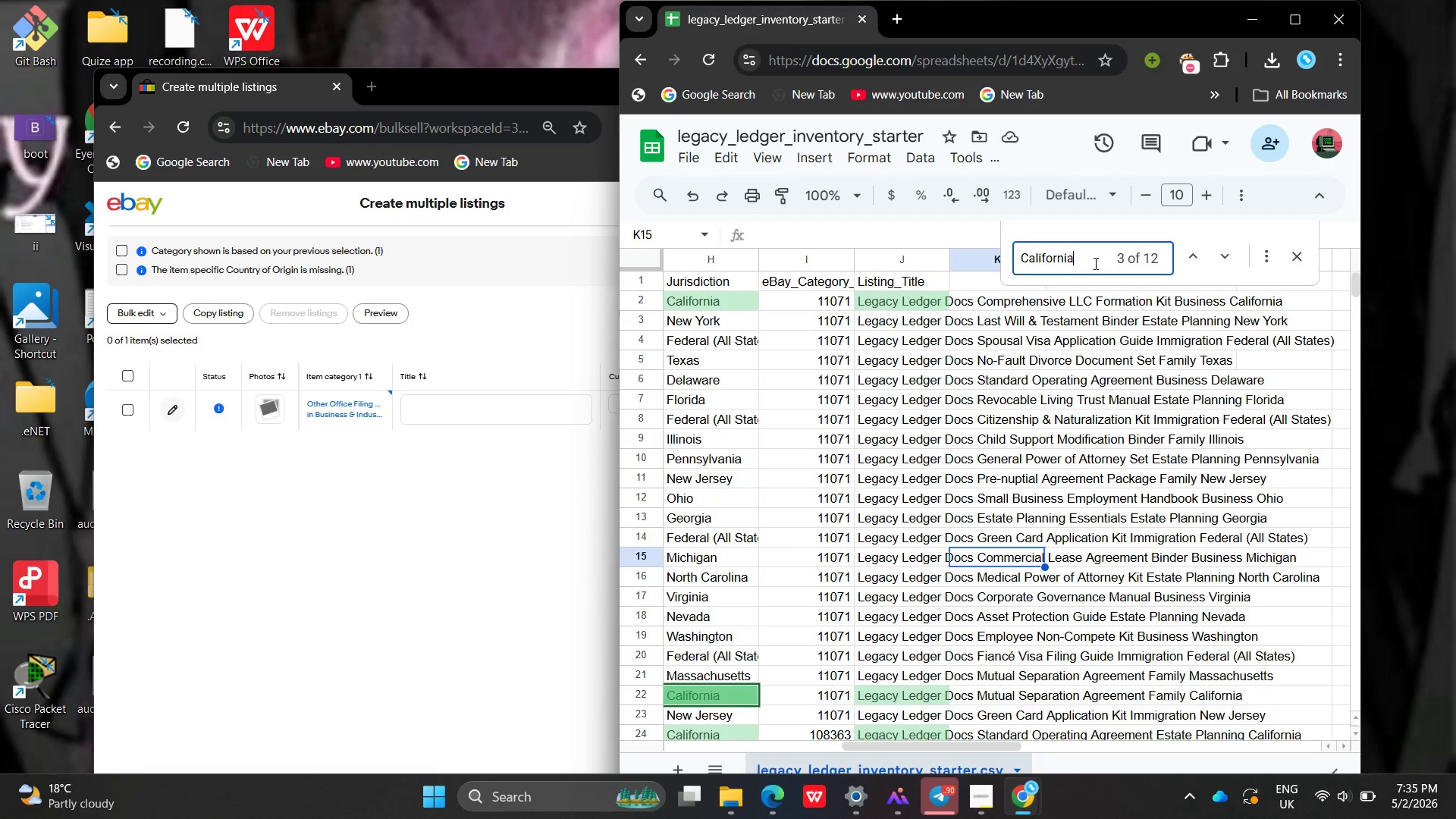 
wait(8.16)
 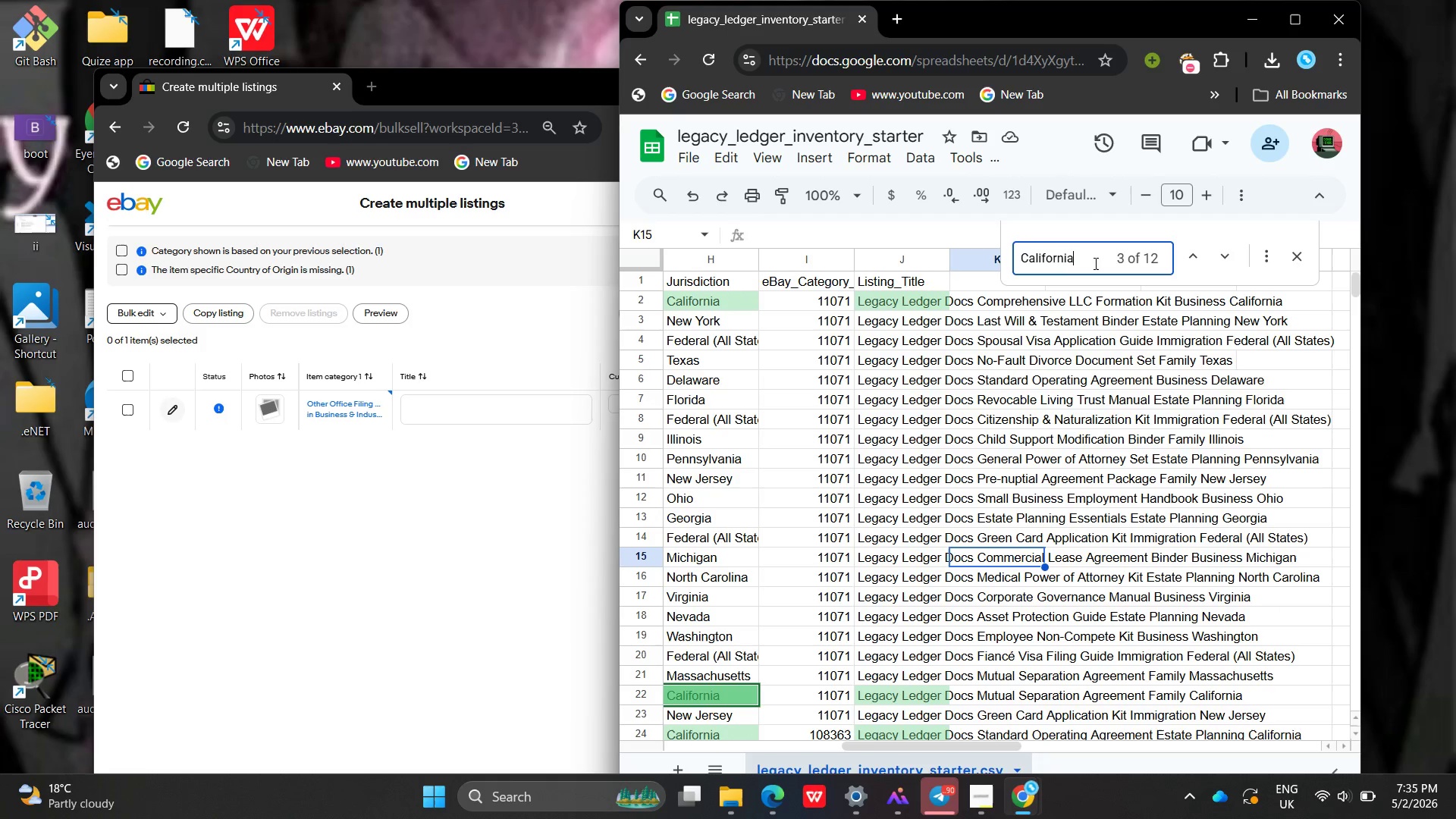 
left_click([1072, 569])
 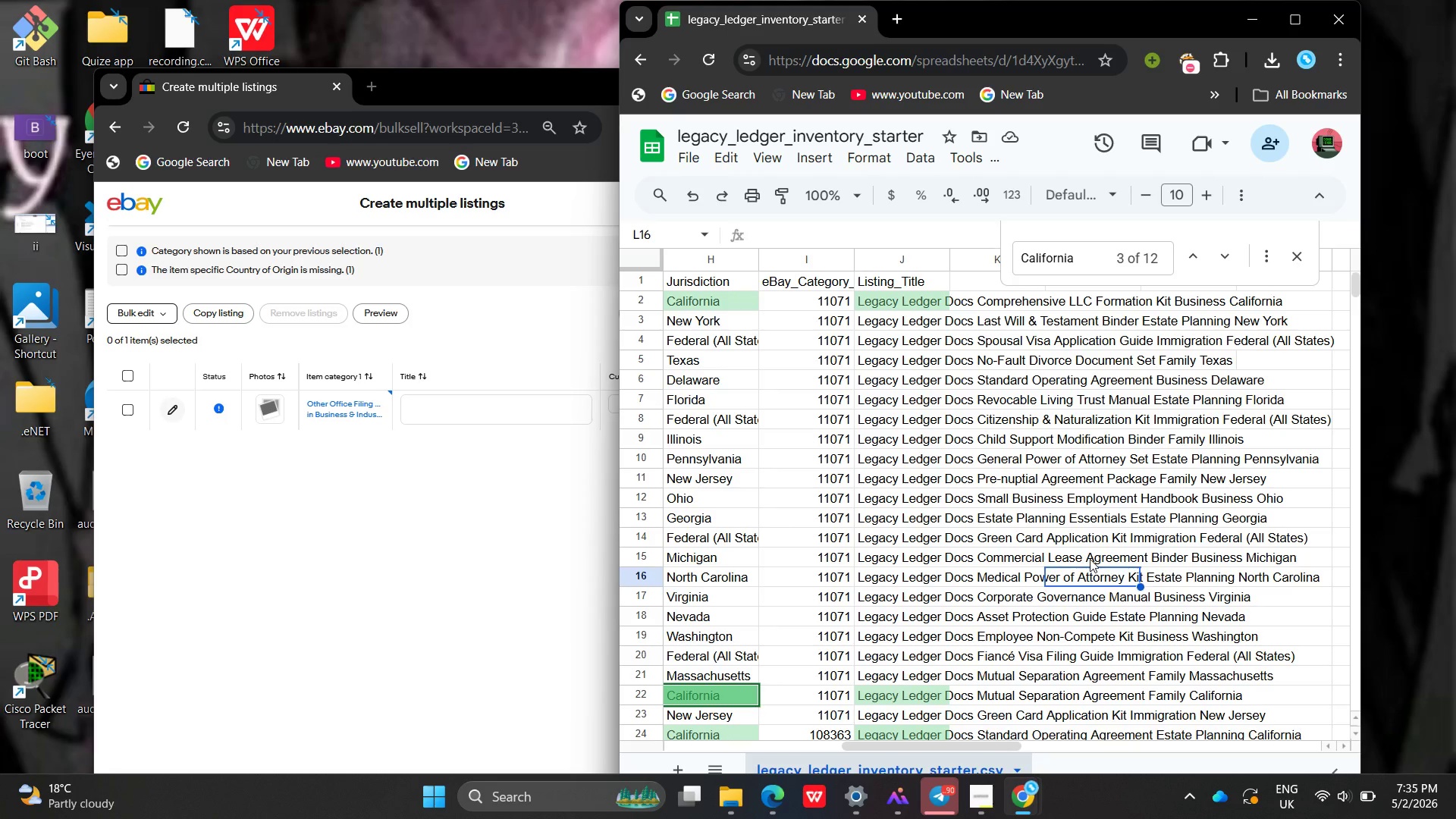 
left_click([1090, 559])
 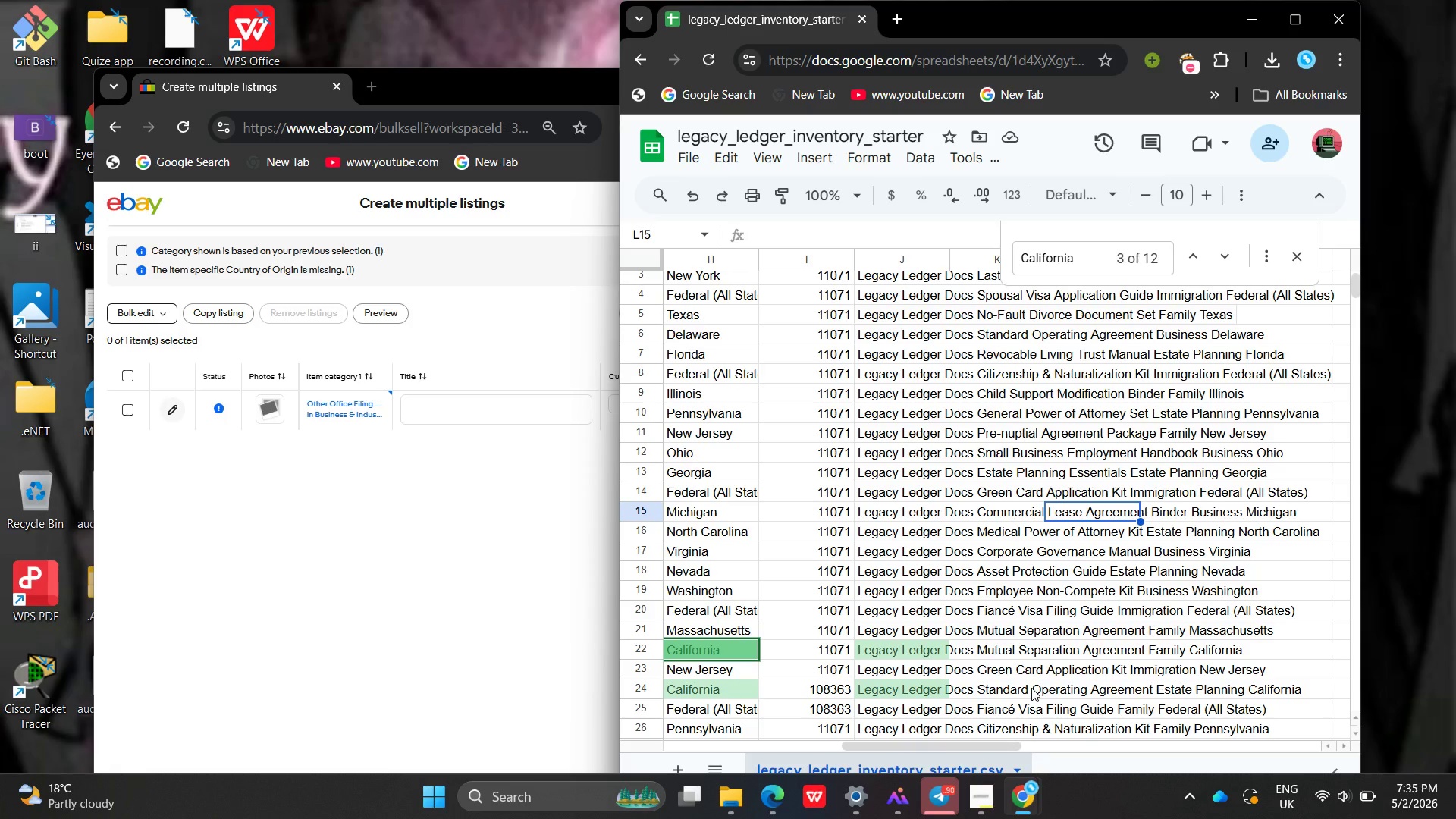 
wait(17.91)
 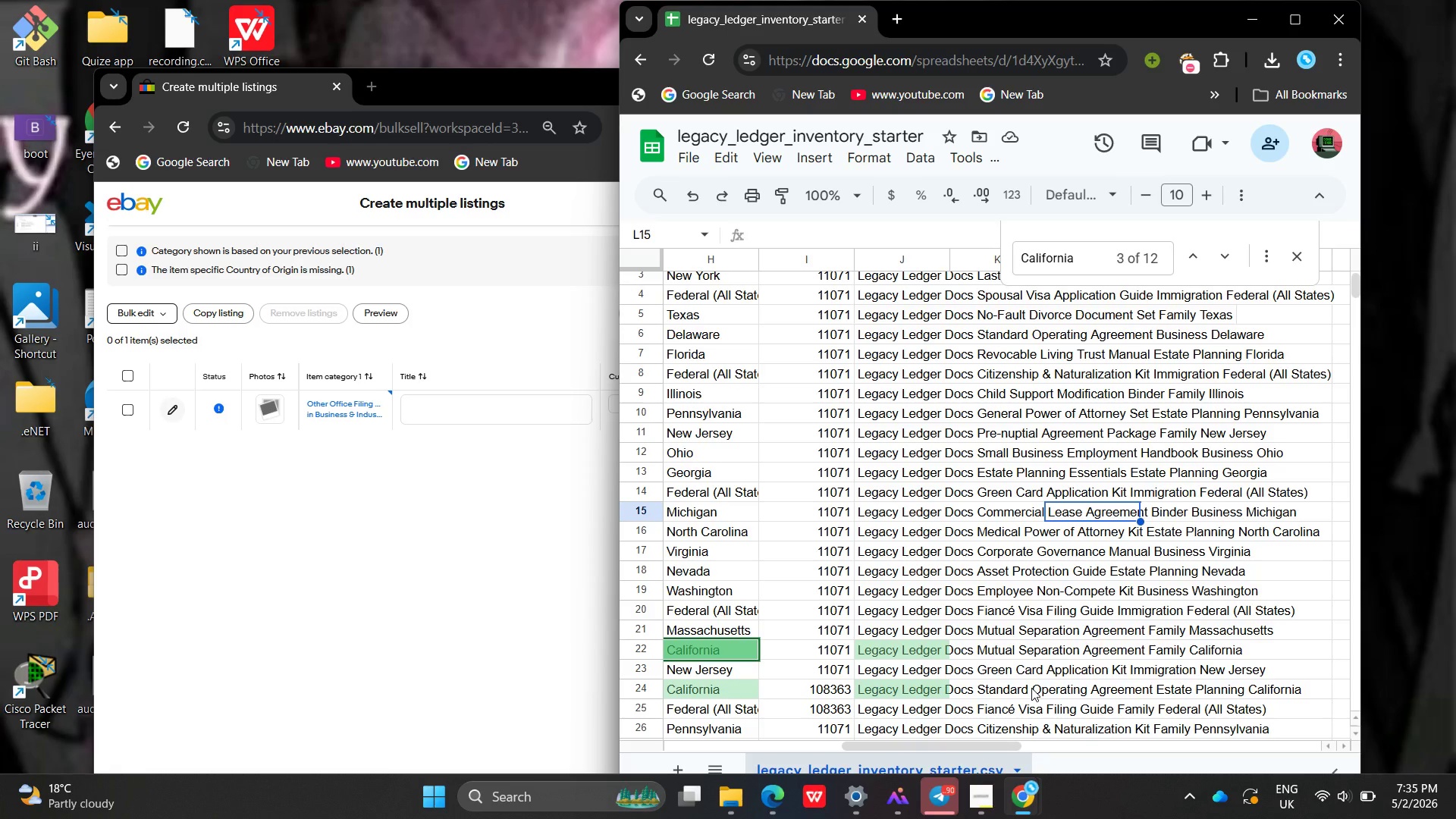 
left_click([1018, 648])
 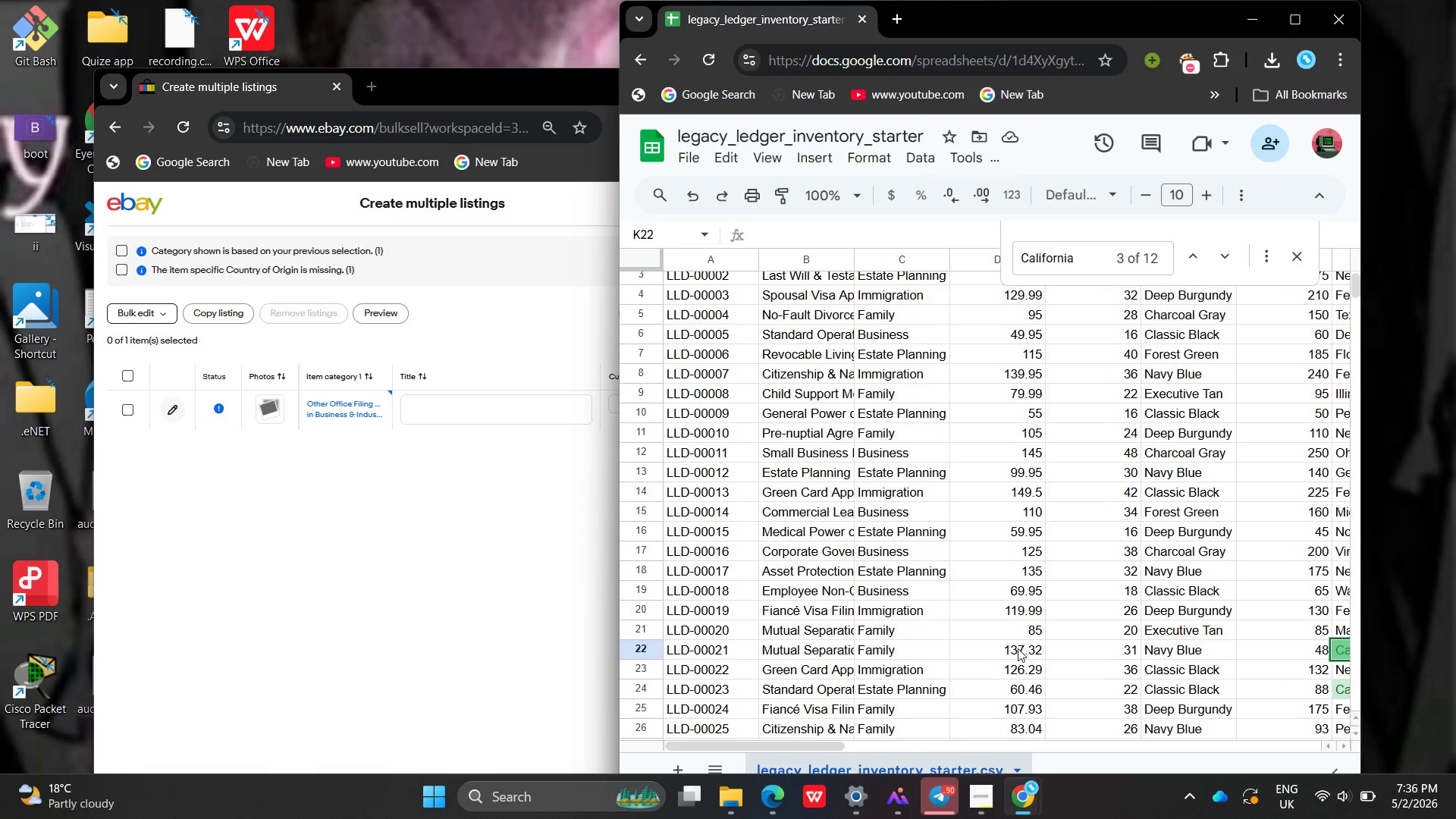 
wait(9.72)
 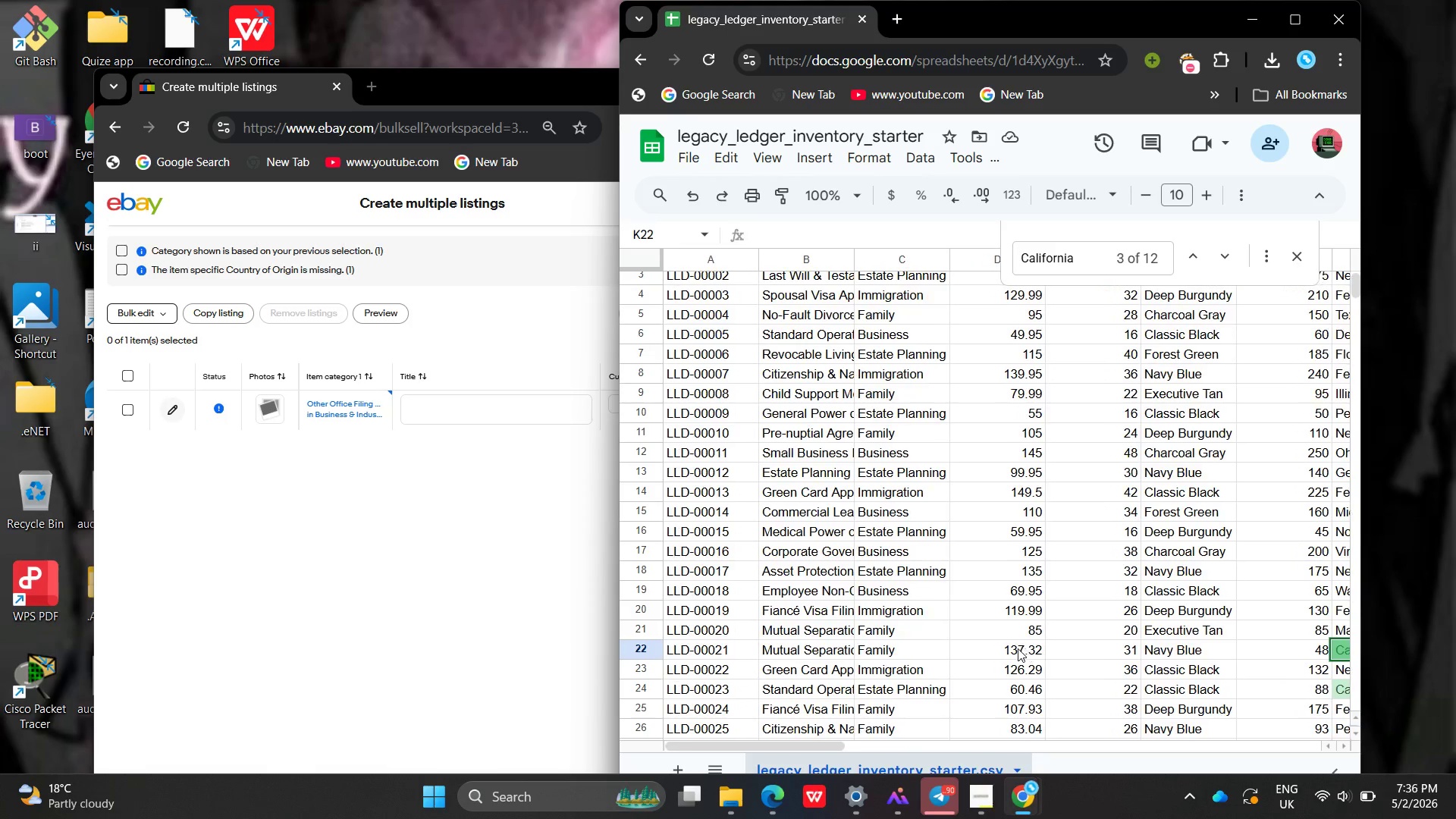 
double_click([959, 648])
 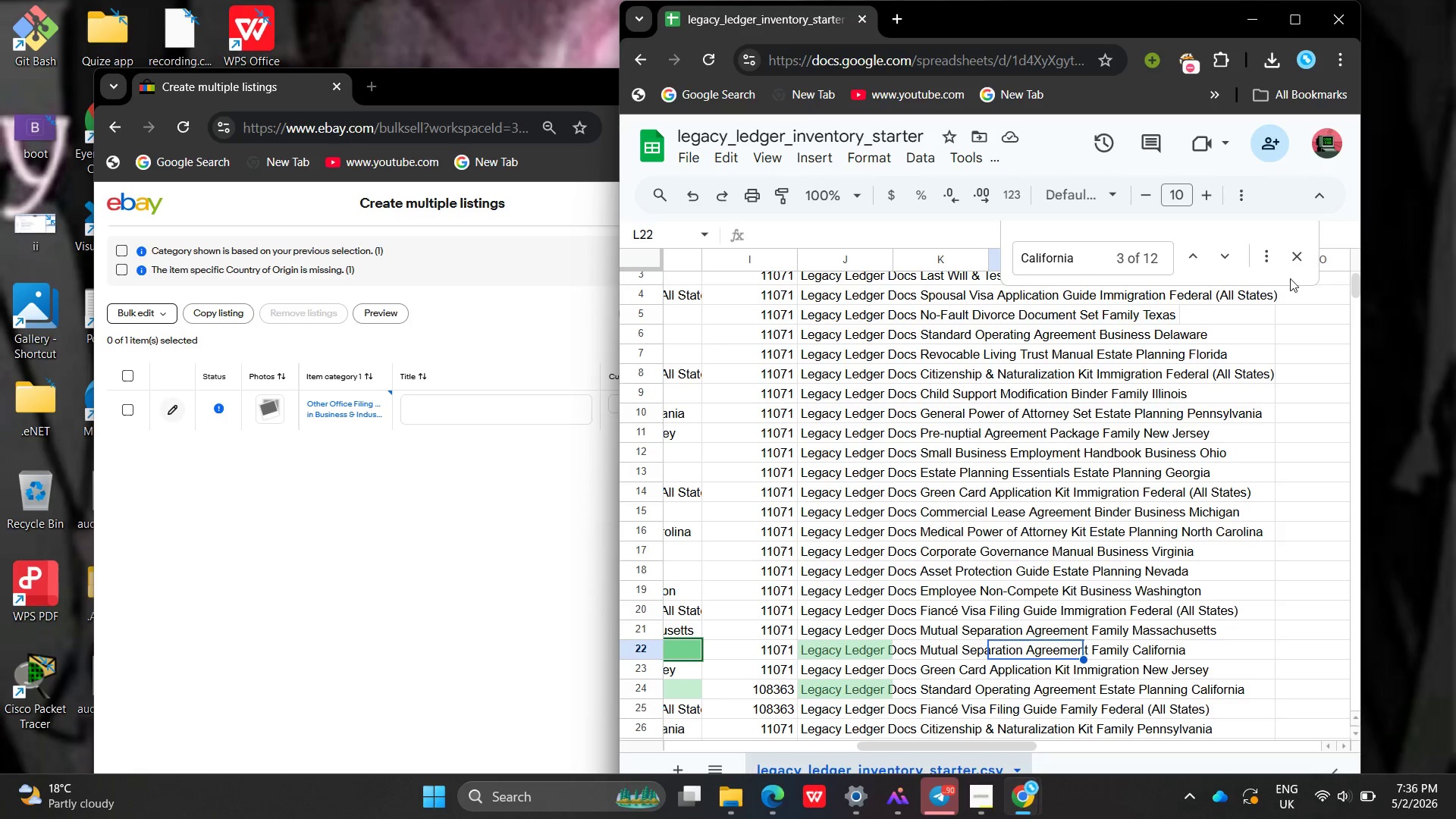 
left_click([1295, 265])
 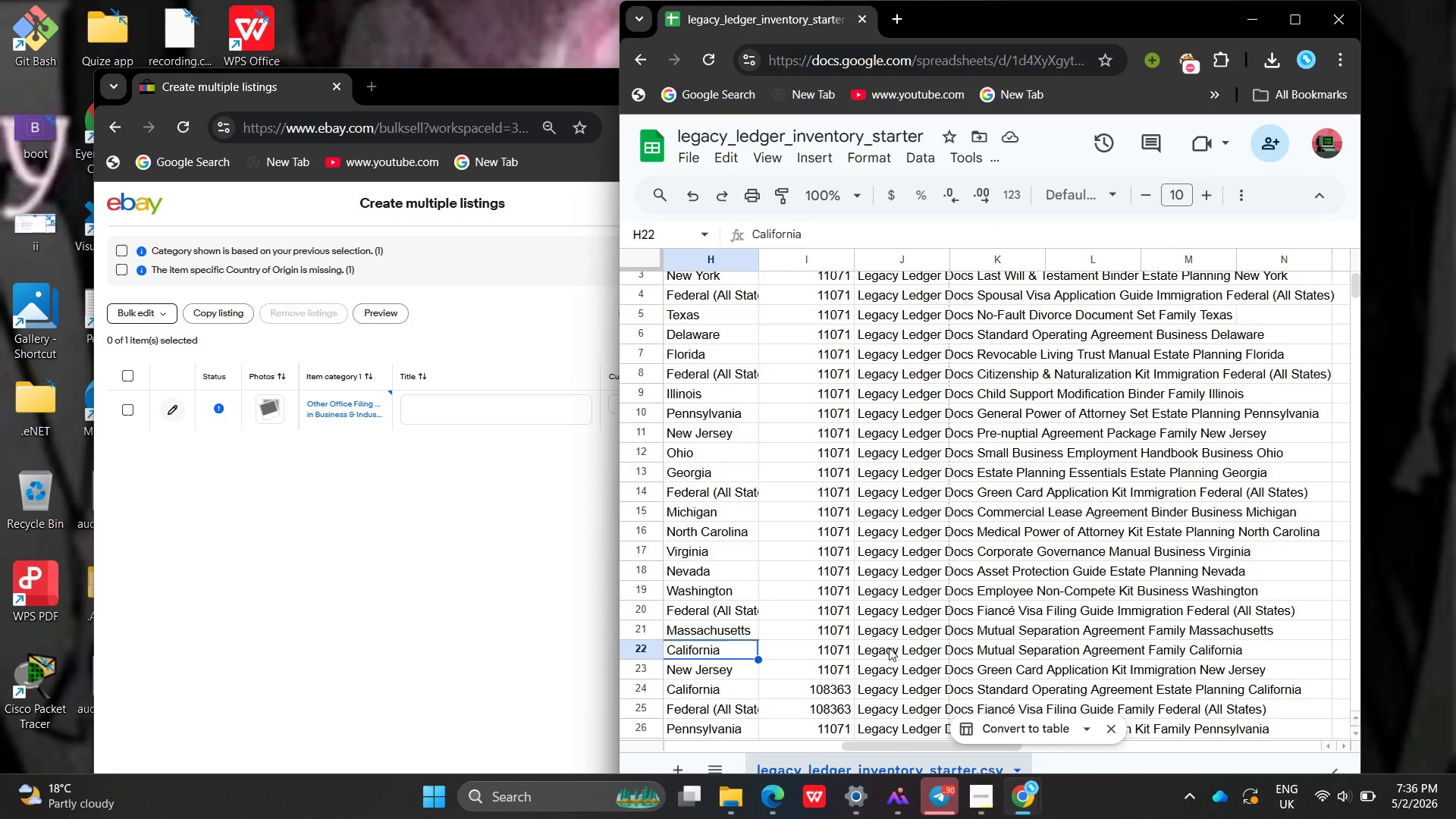 
double_click([889, 648])
 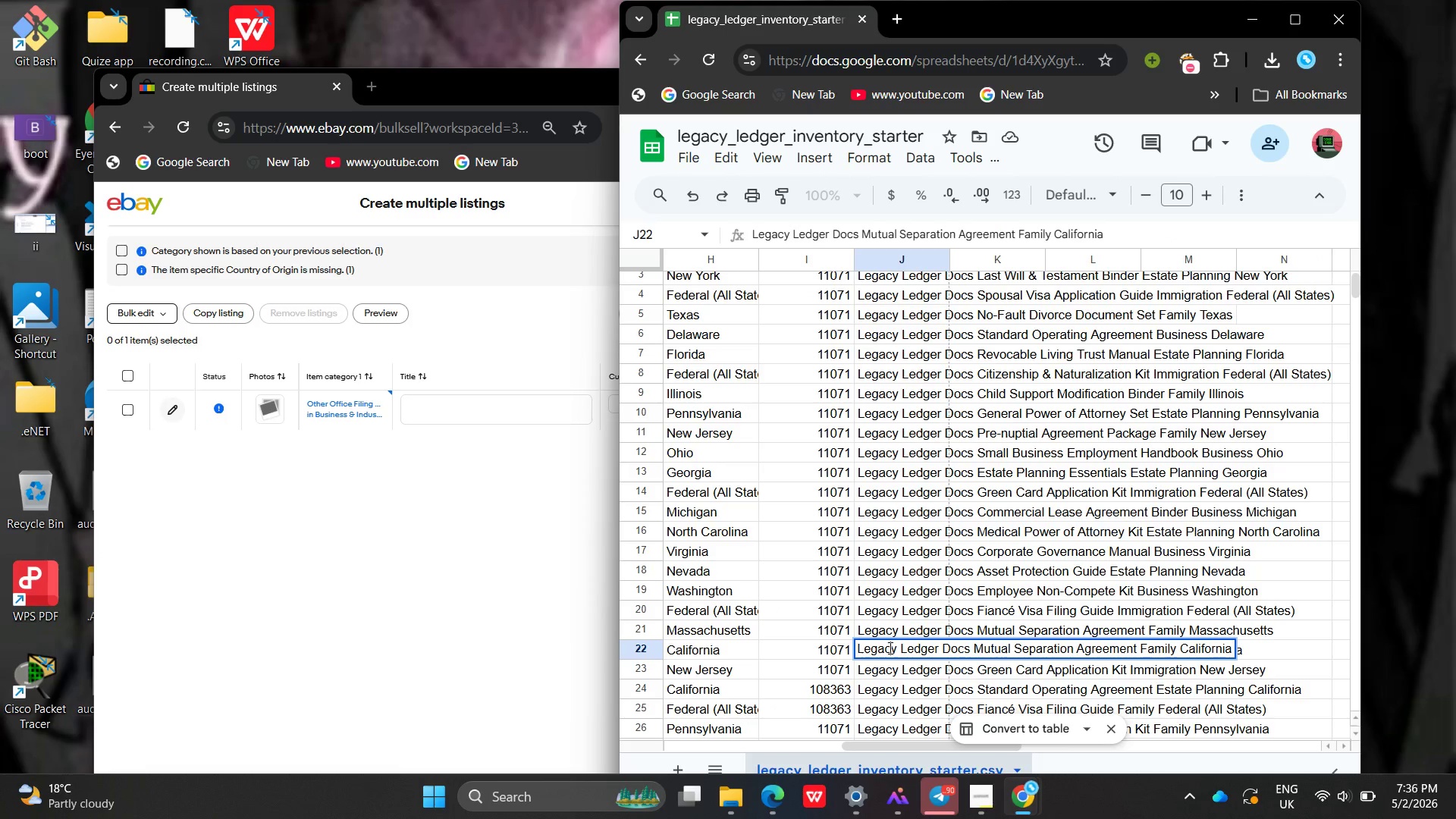 
left_click([889, 648])
 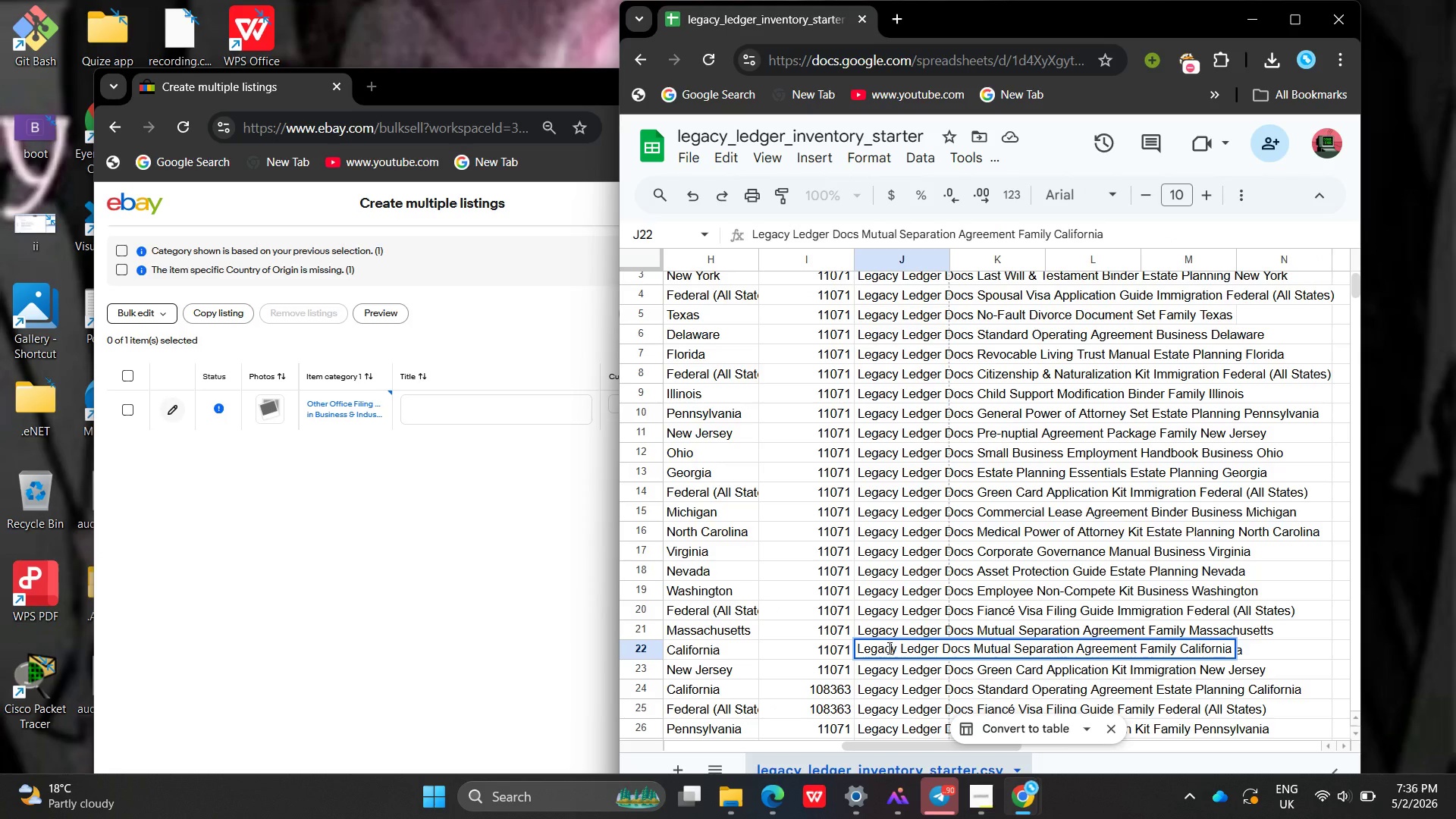 
key(Control+A)
 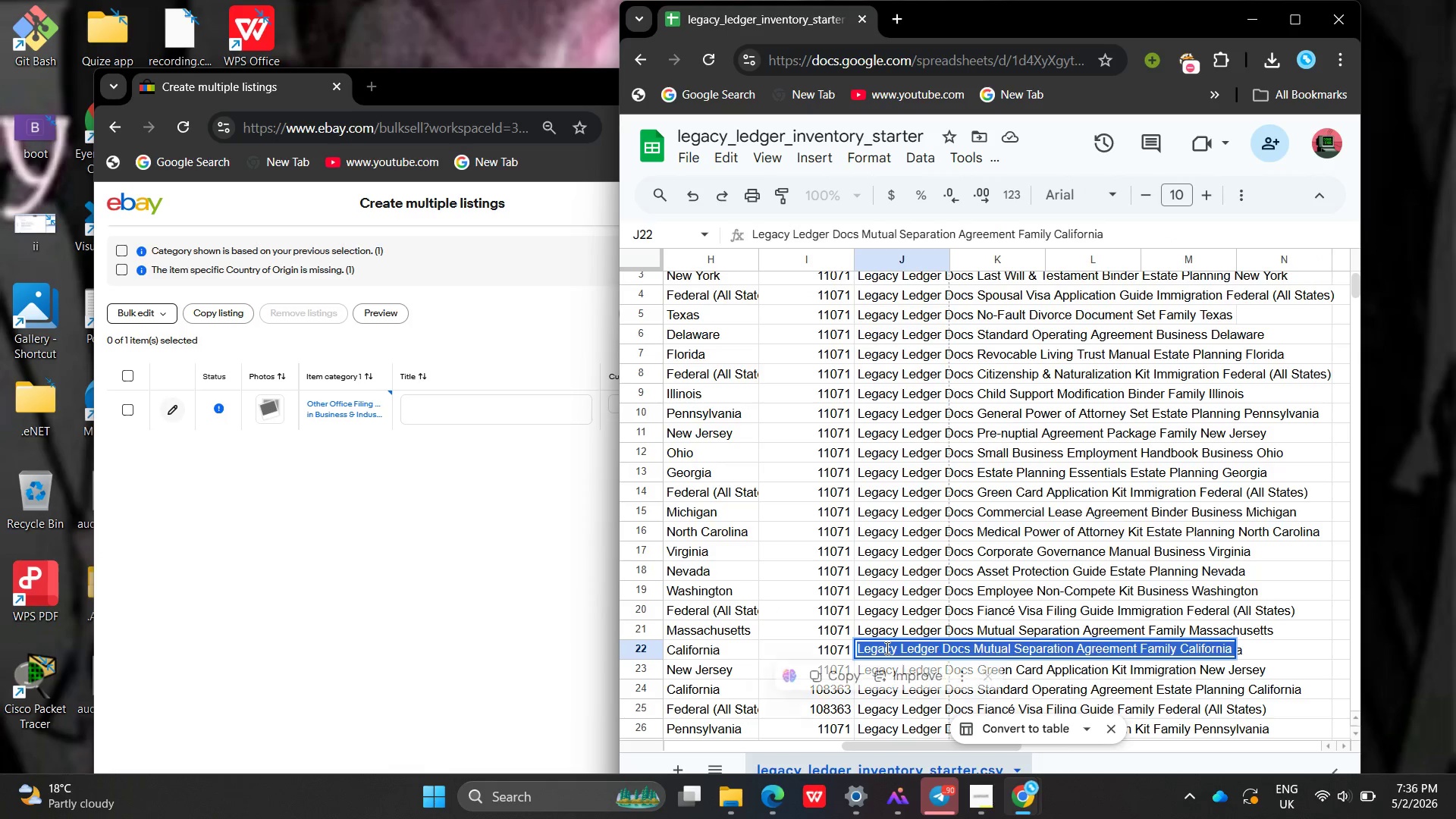 
key(Control+C)
 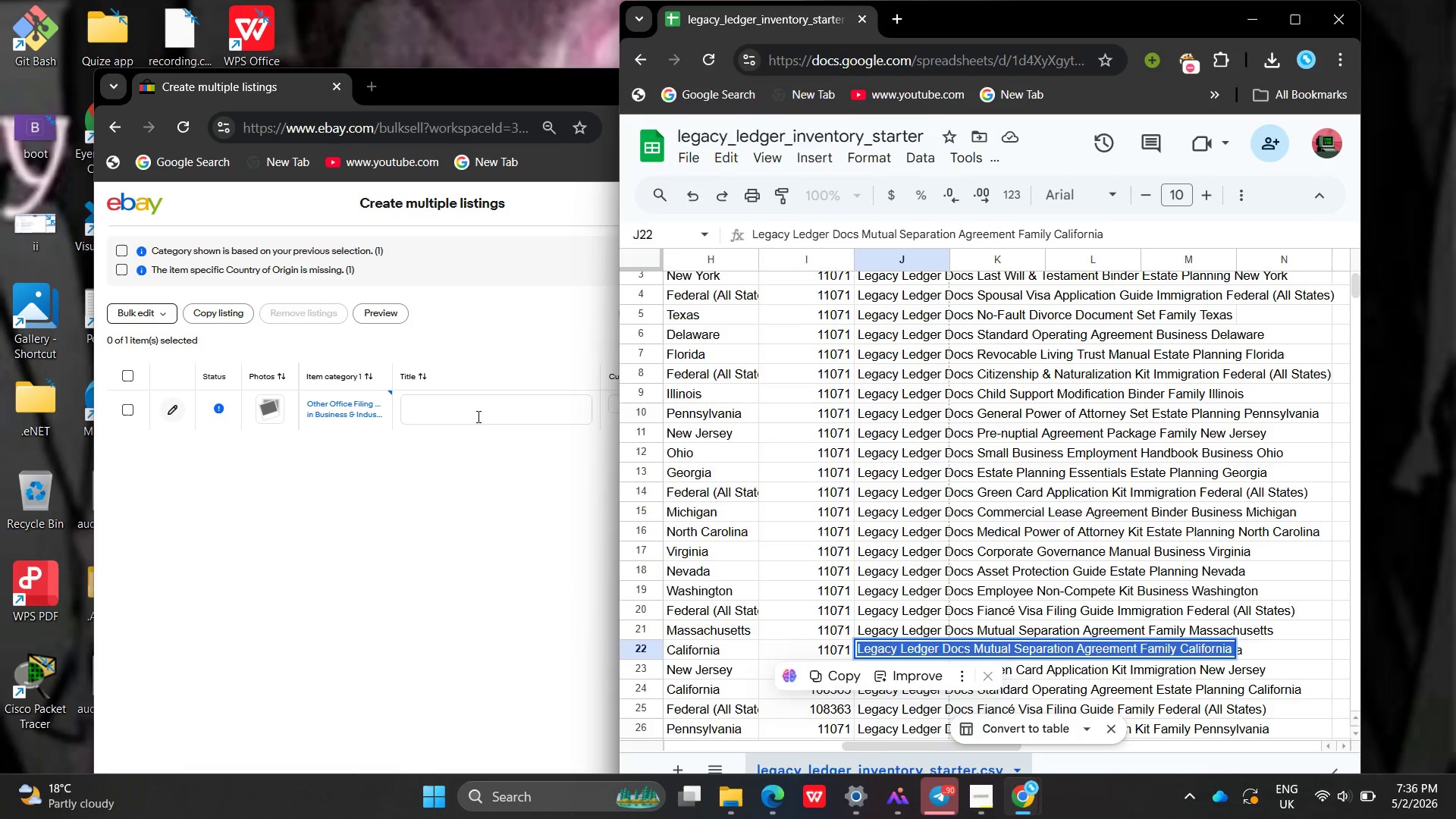 
left_click([477, 416])
 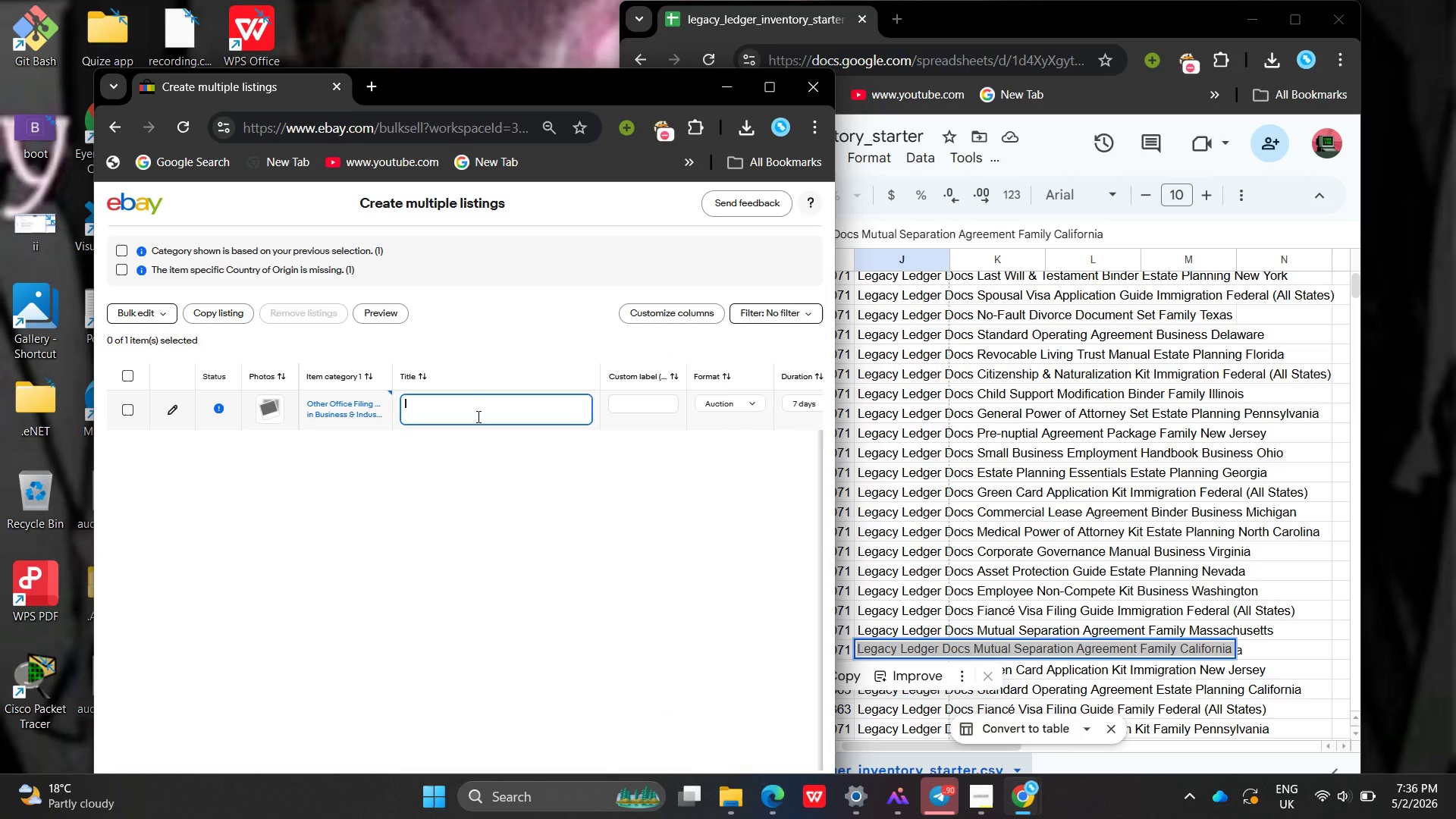 
key(Control+V)
 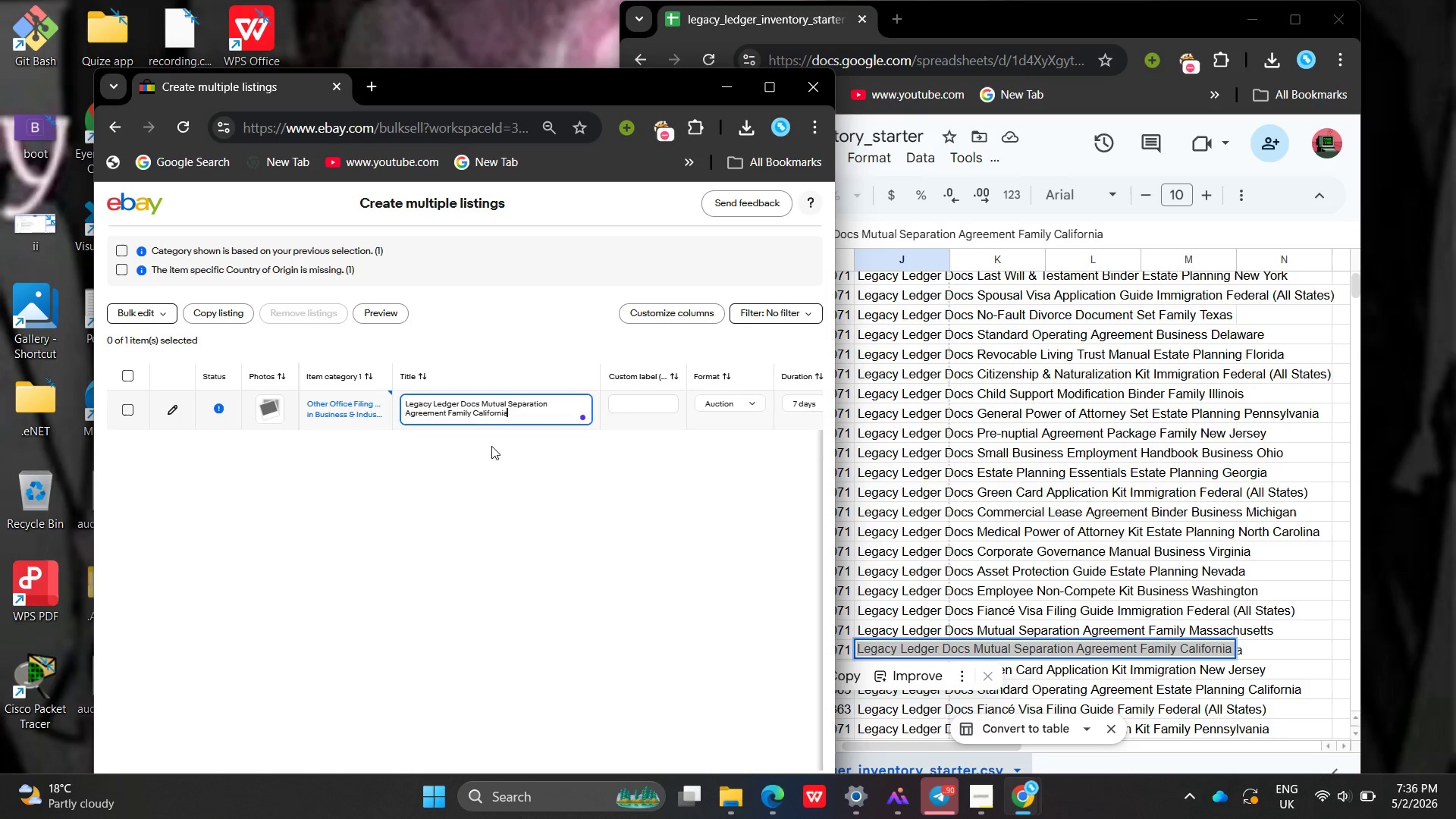 
left_click_drag(start_coordinate=[490, 446], to_coordinate=[494, 446])
 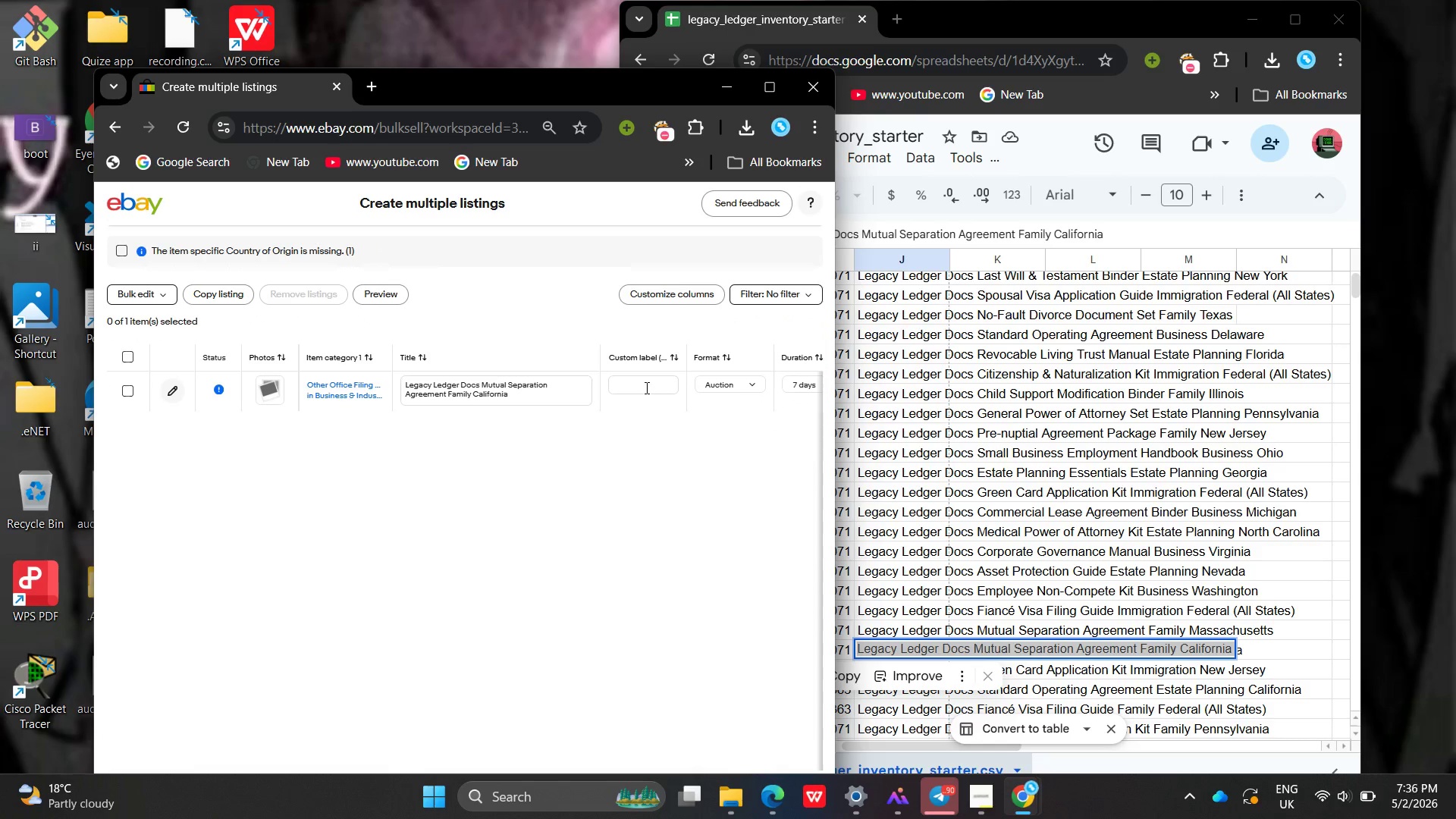 
wait(10.47)
 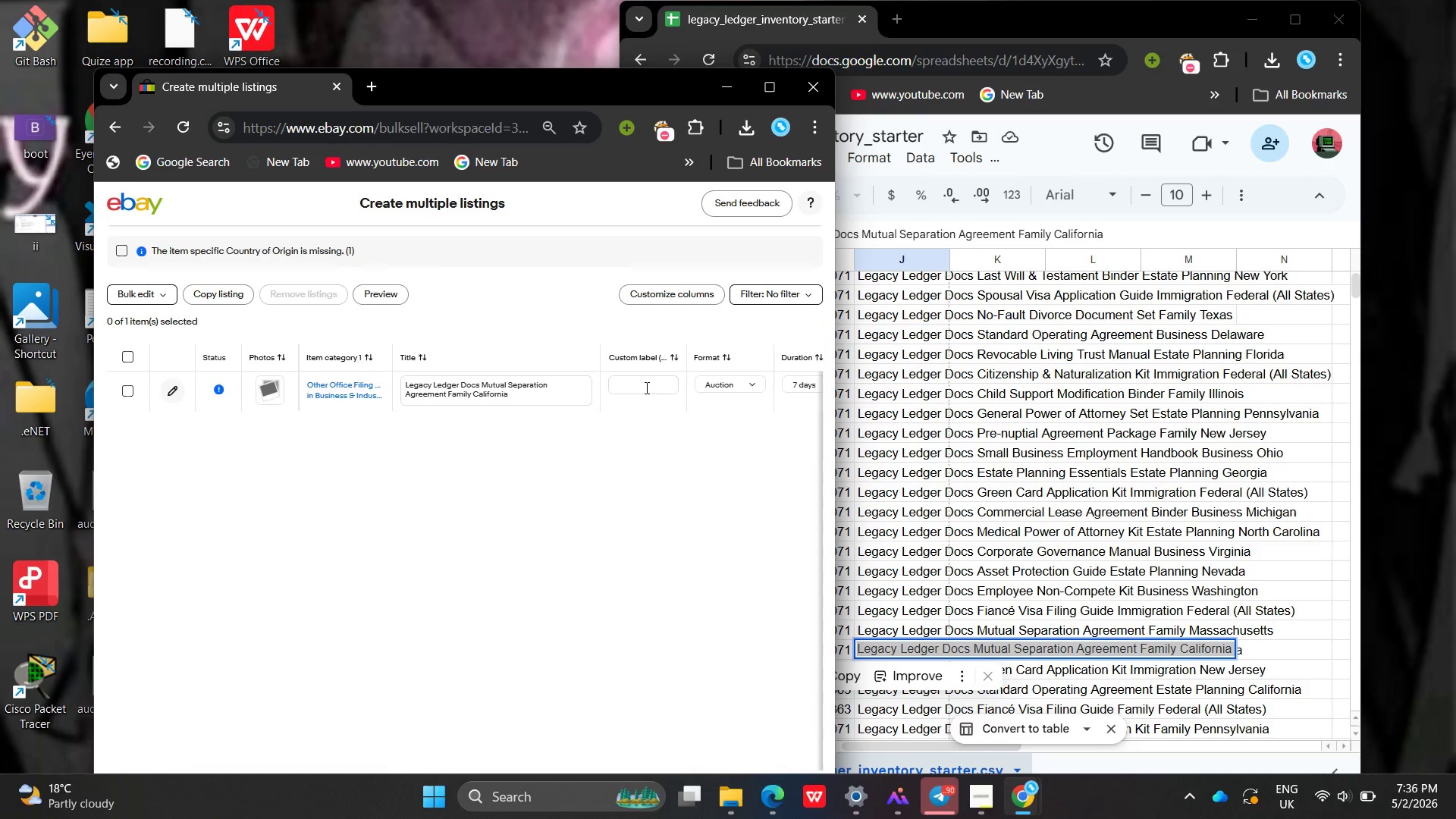 
left_click([998, 645])
 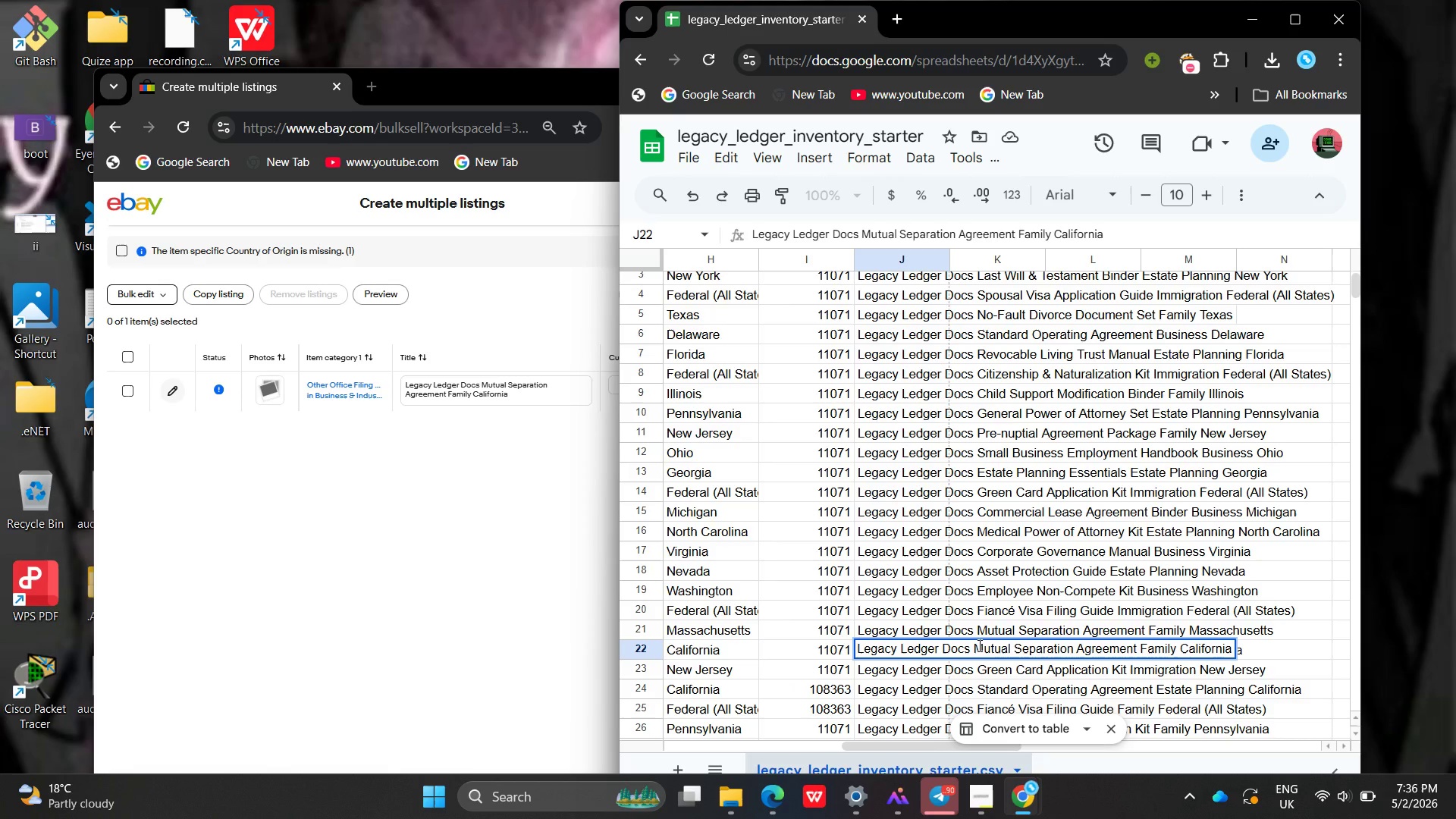 
wait(5.44)
 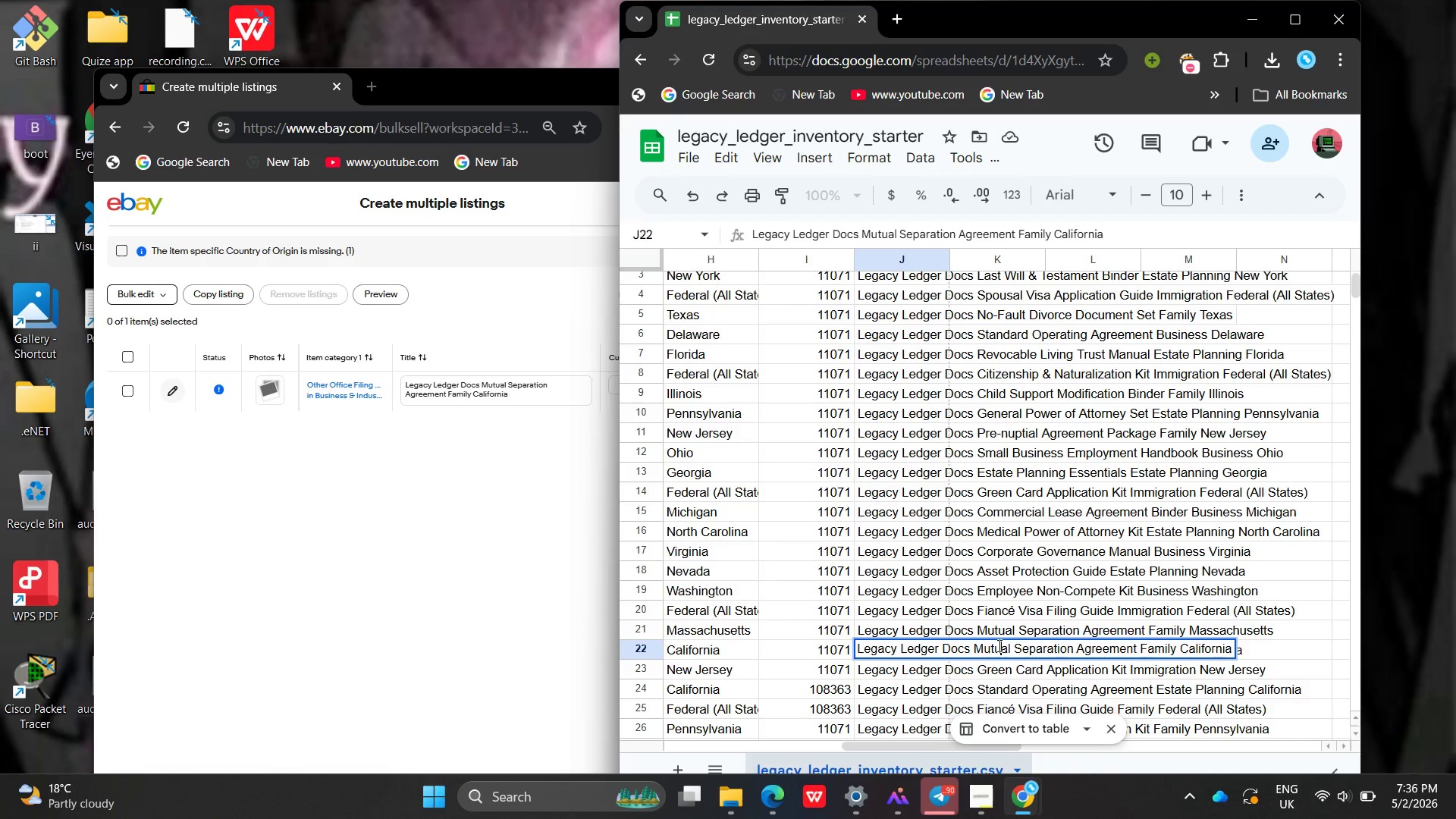 
left_click_drag(start_coordinate=[879, 645], to_coordinate=[874, 639])
 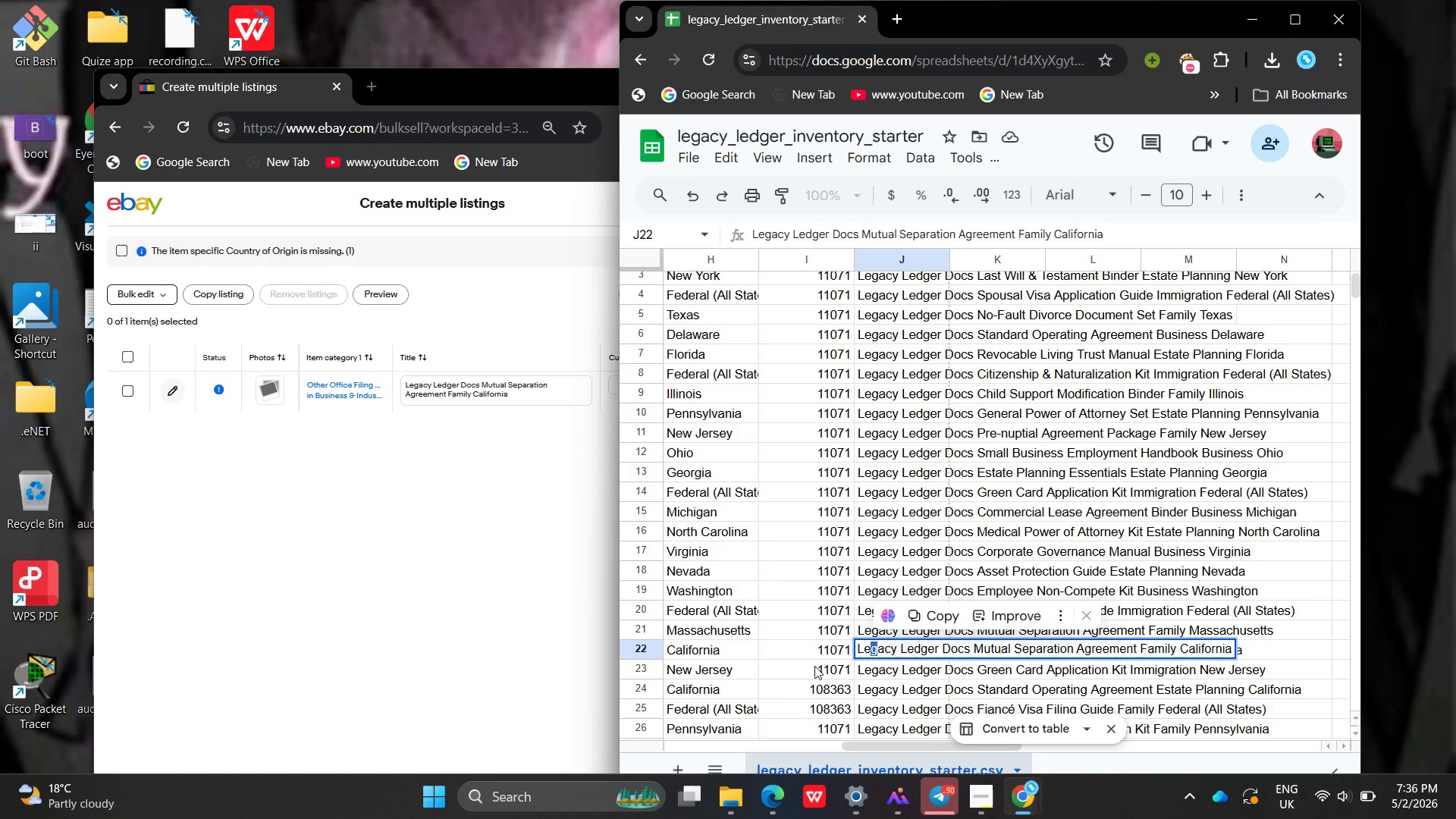 
left_click([814, 666])
 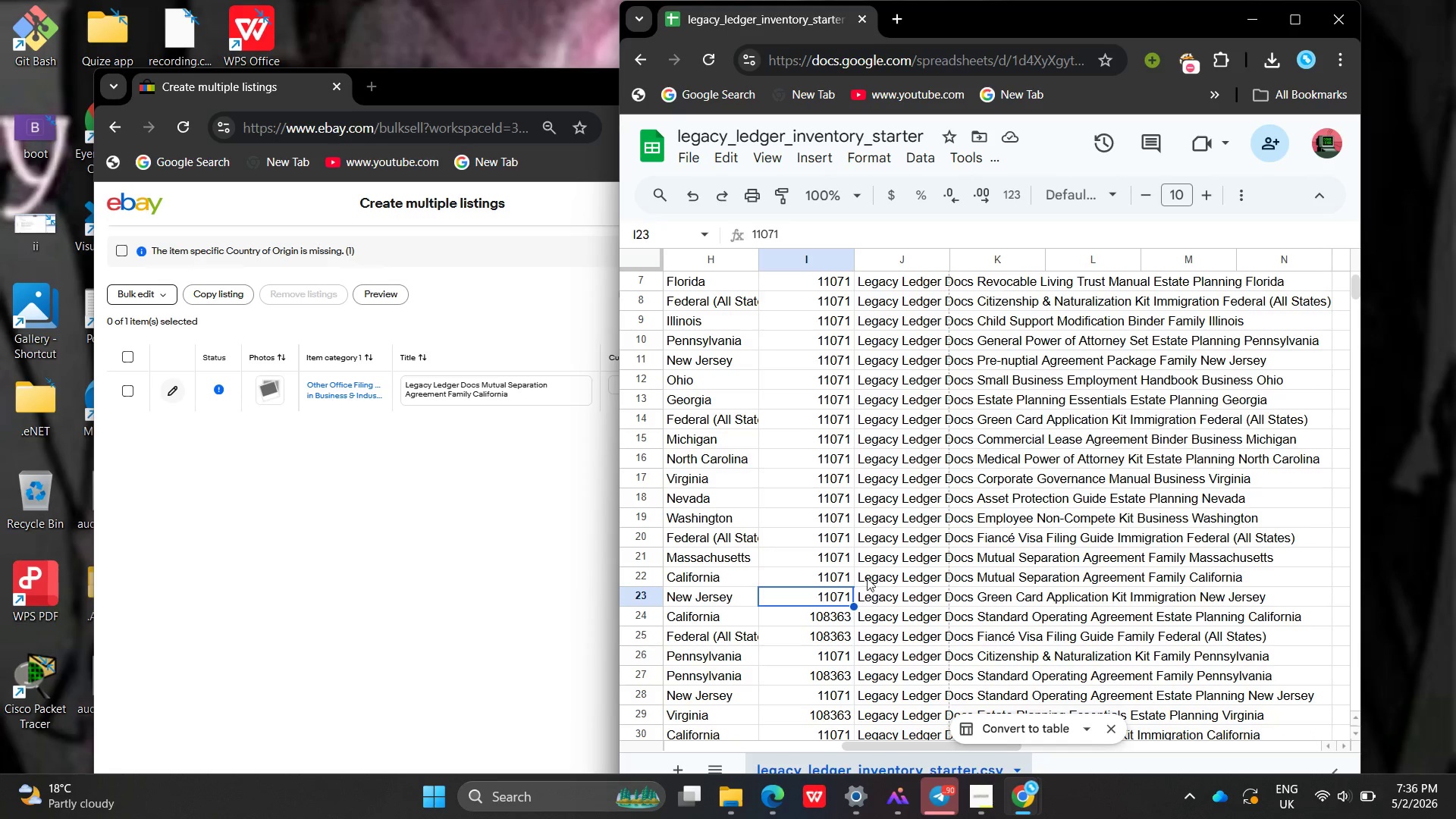 
left_click([864, 572])
 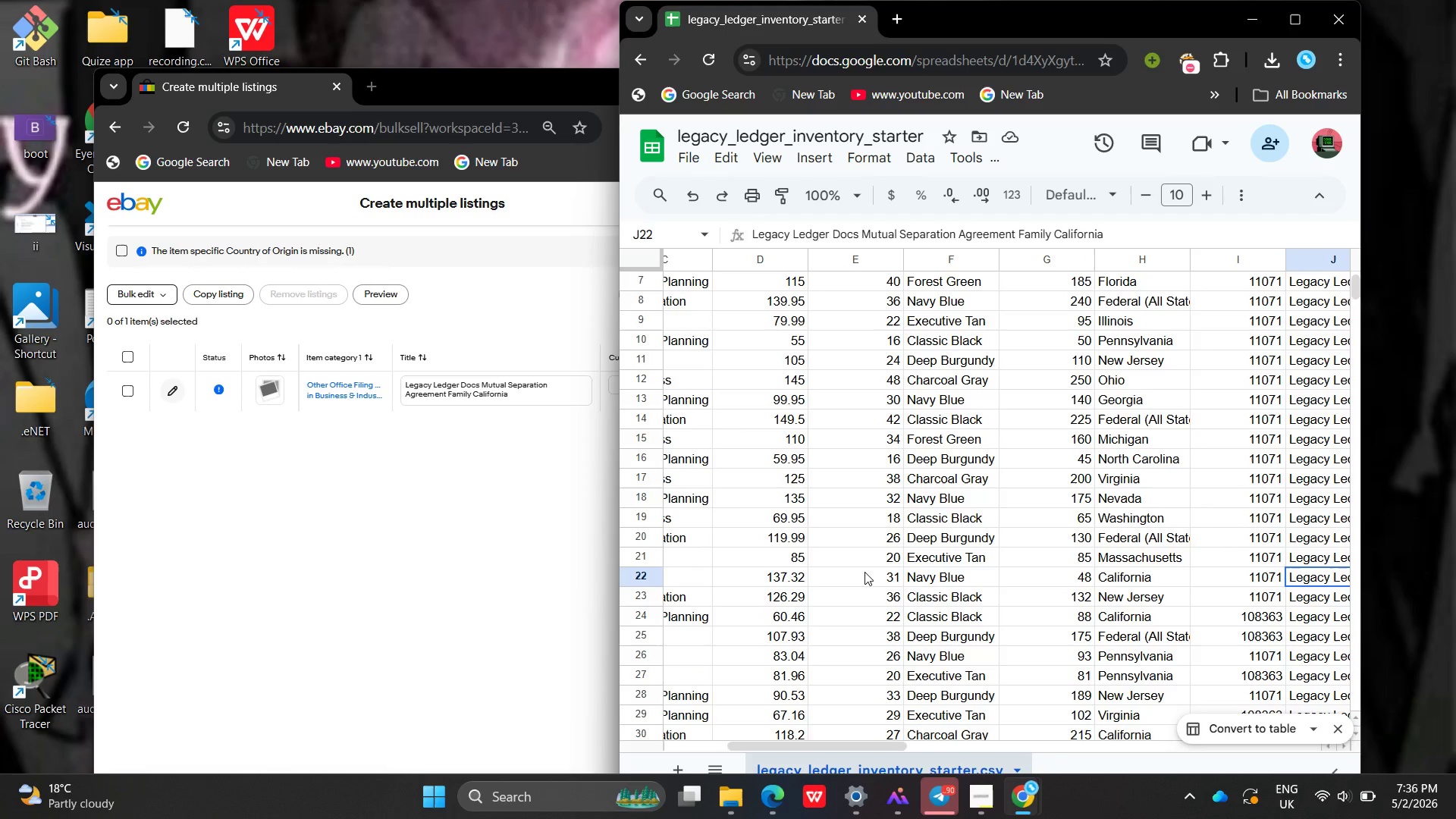 
wait(5.89)
 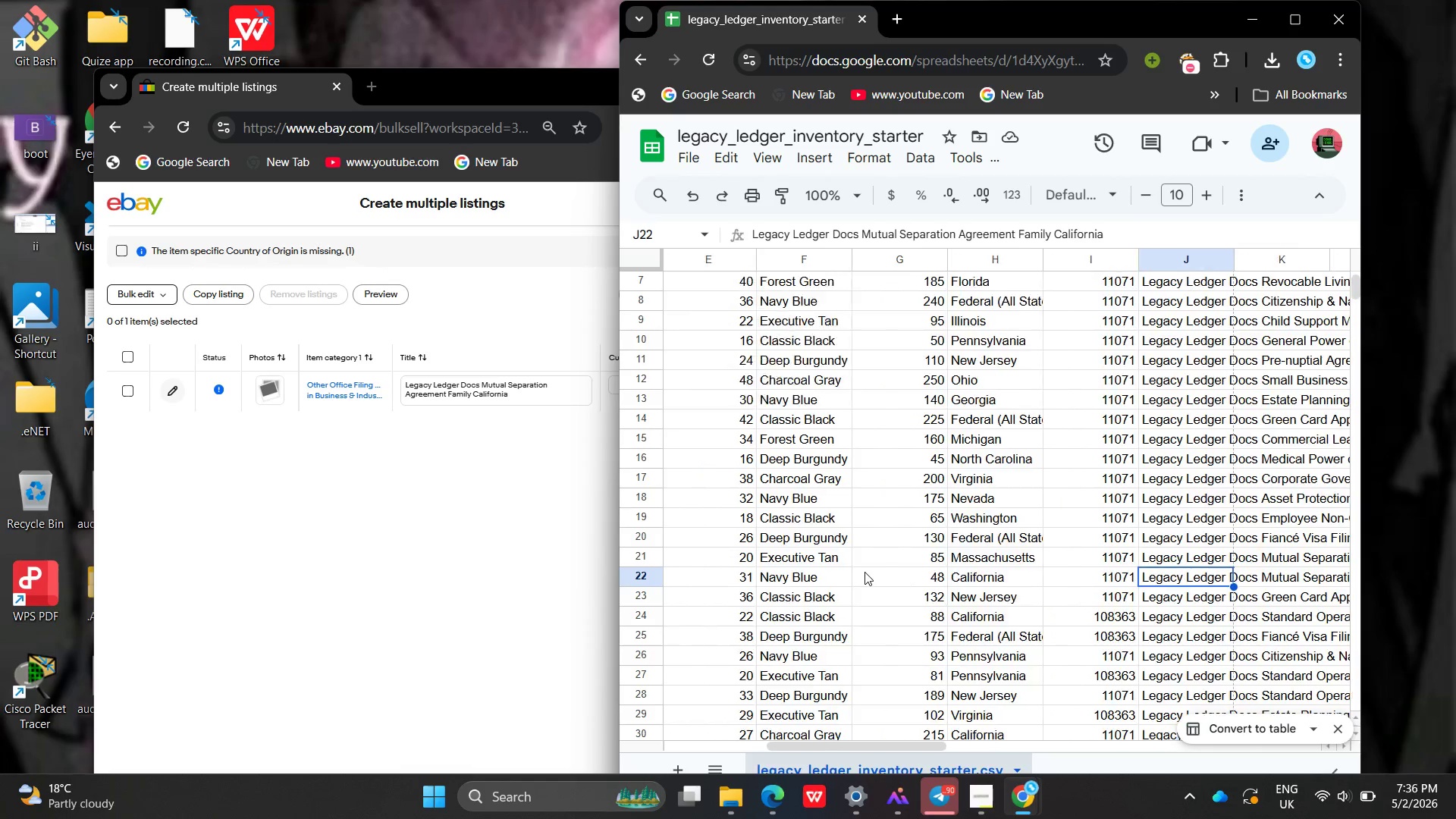 
left_click_drag(start_coordinate=[447, 484], to_coordinate=[588, 391])
 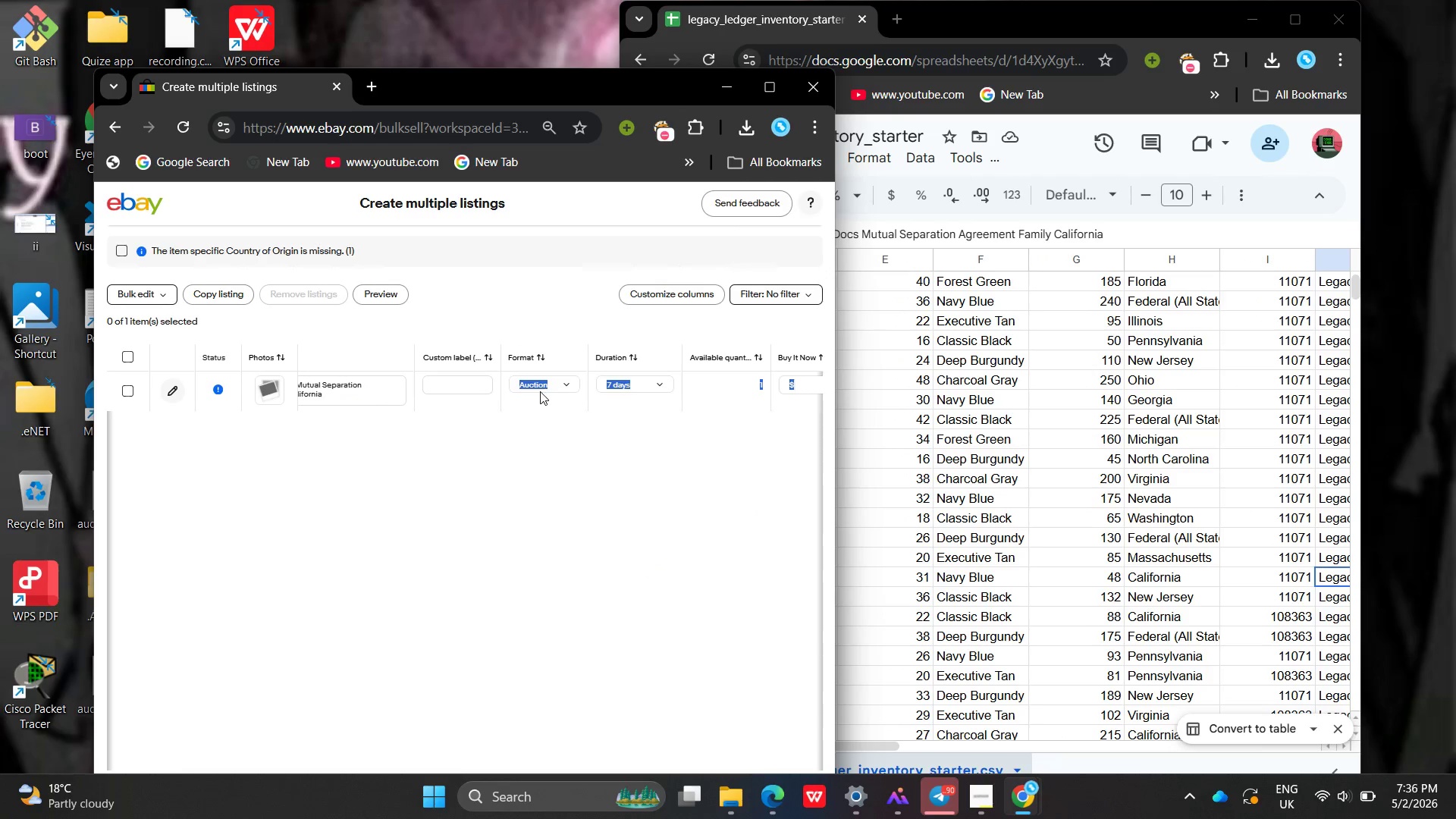 
left_click([540, 391])
 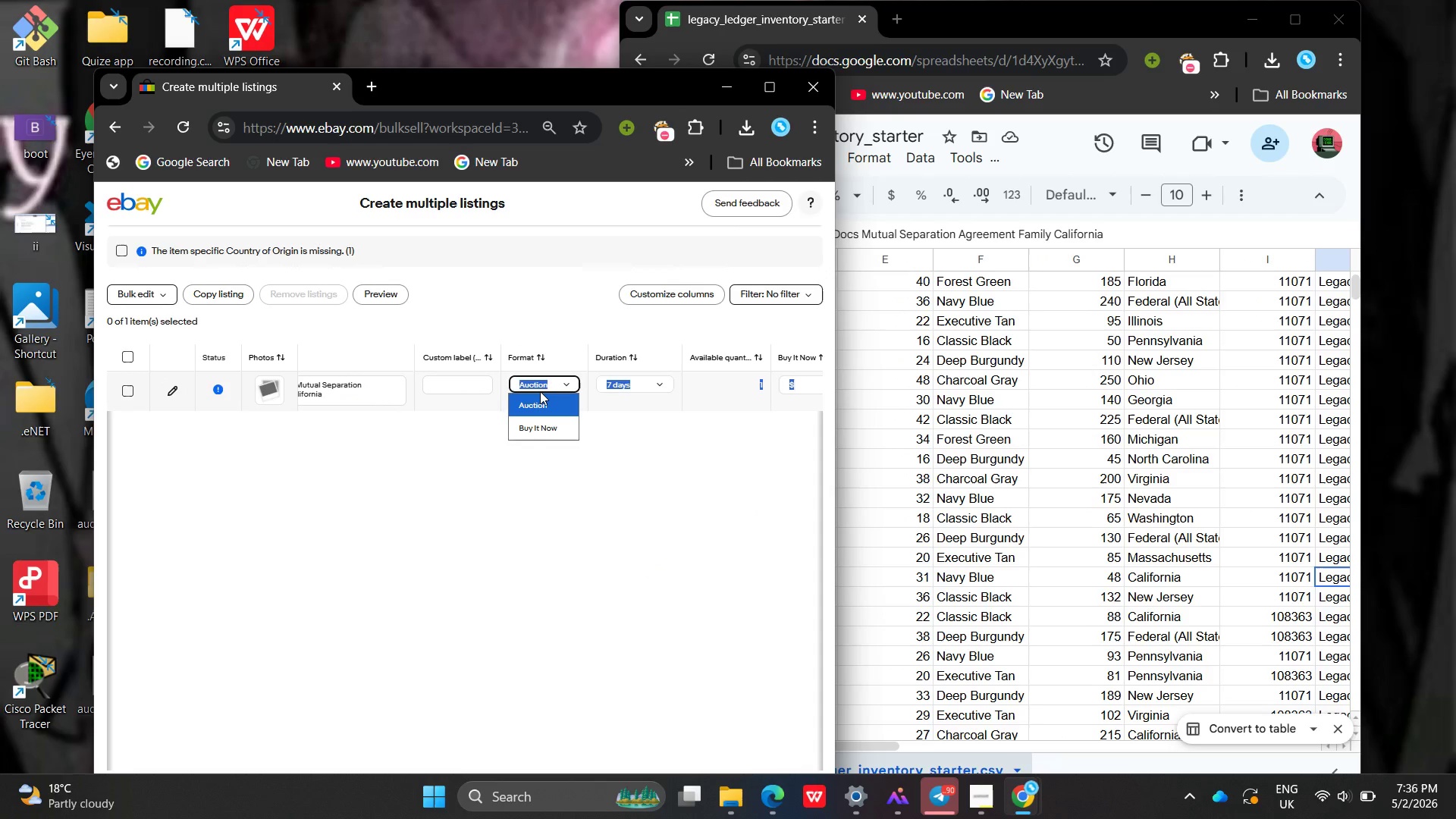 
key(Shift+ShiftLeft)
 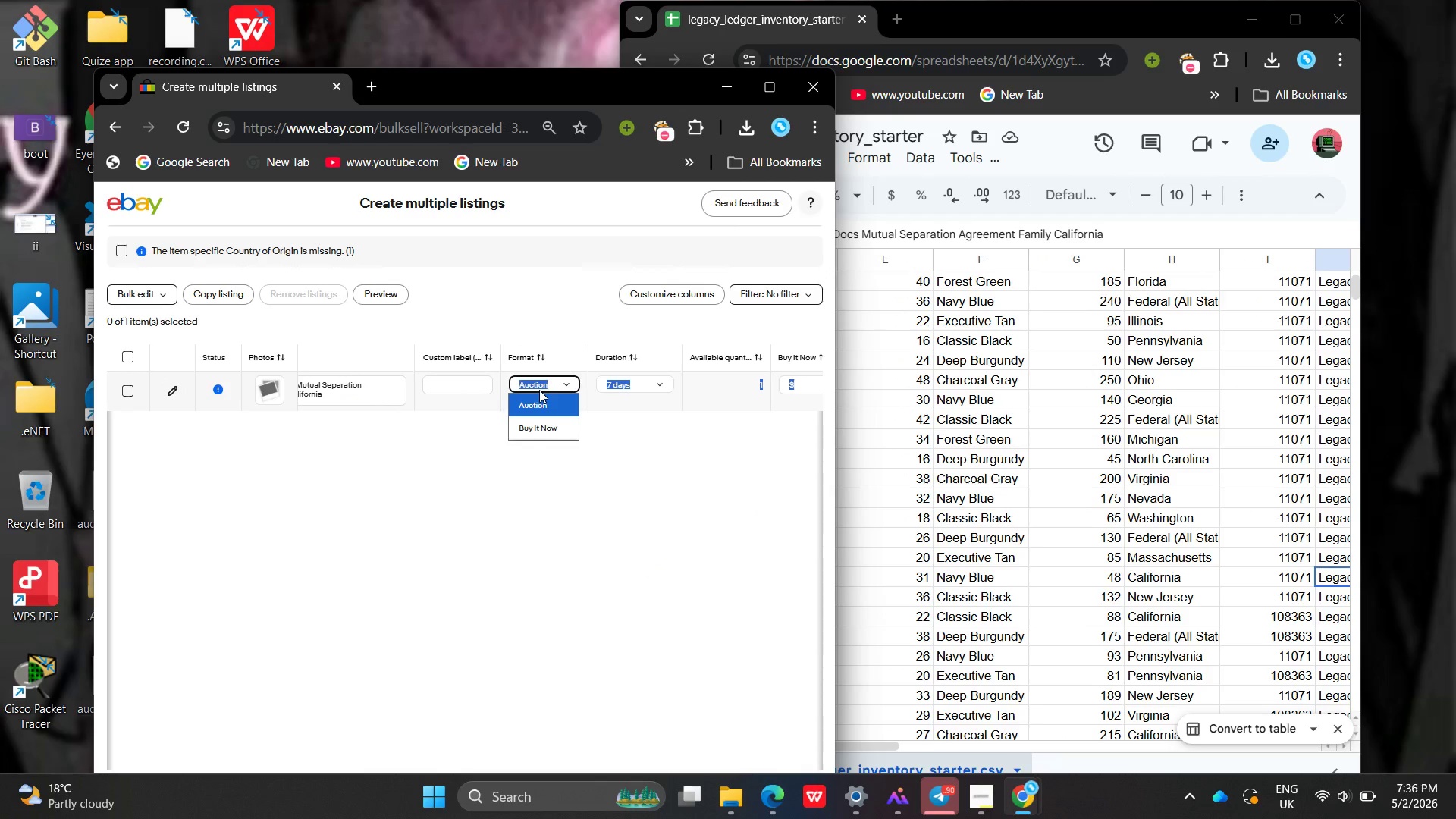 
key(Shift+Equal)
 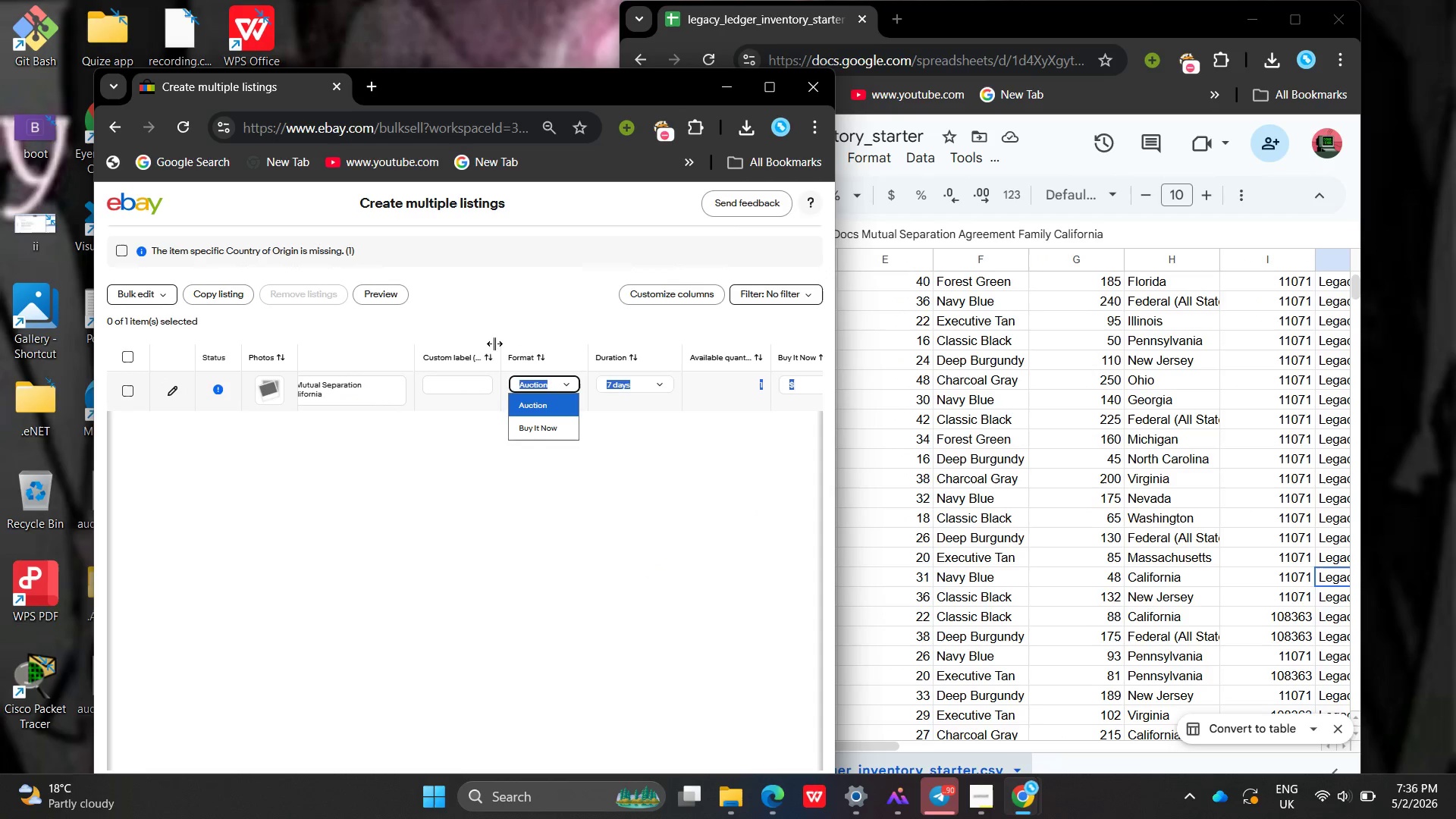 
key(Shift+ShiftLeft)
 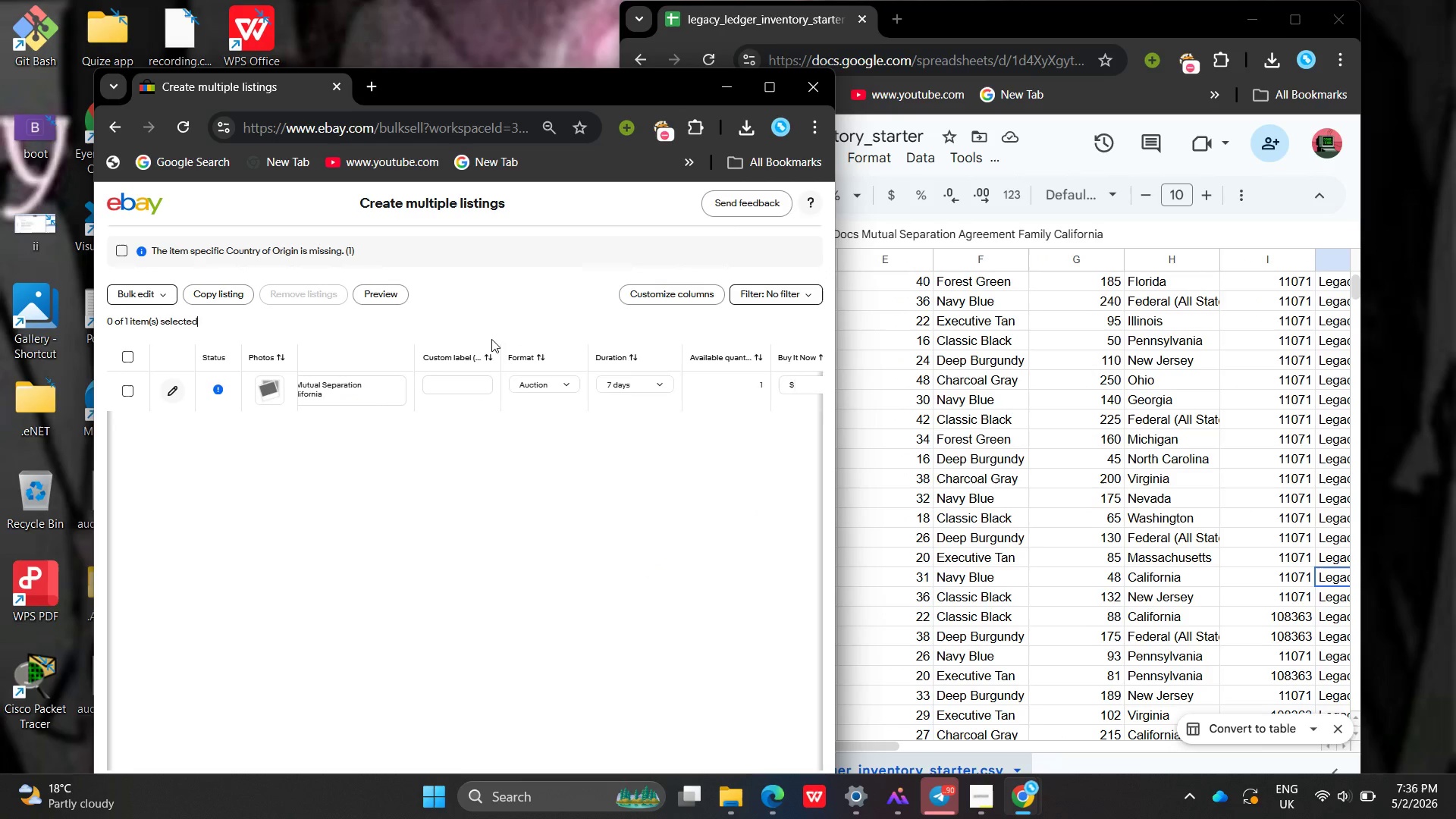 
left_click([491, 339])
 